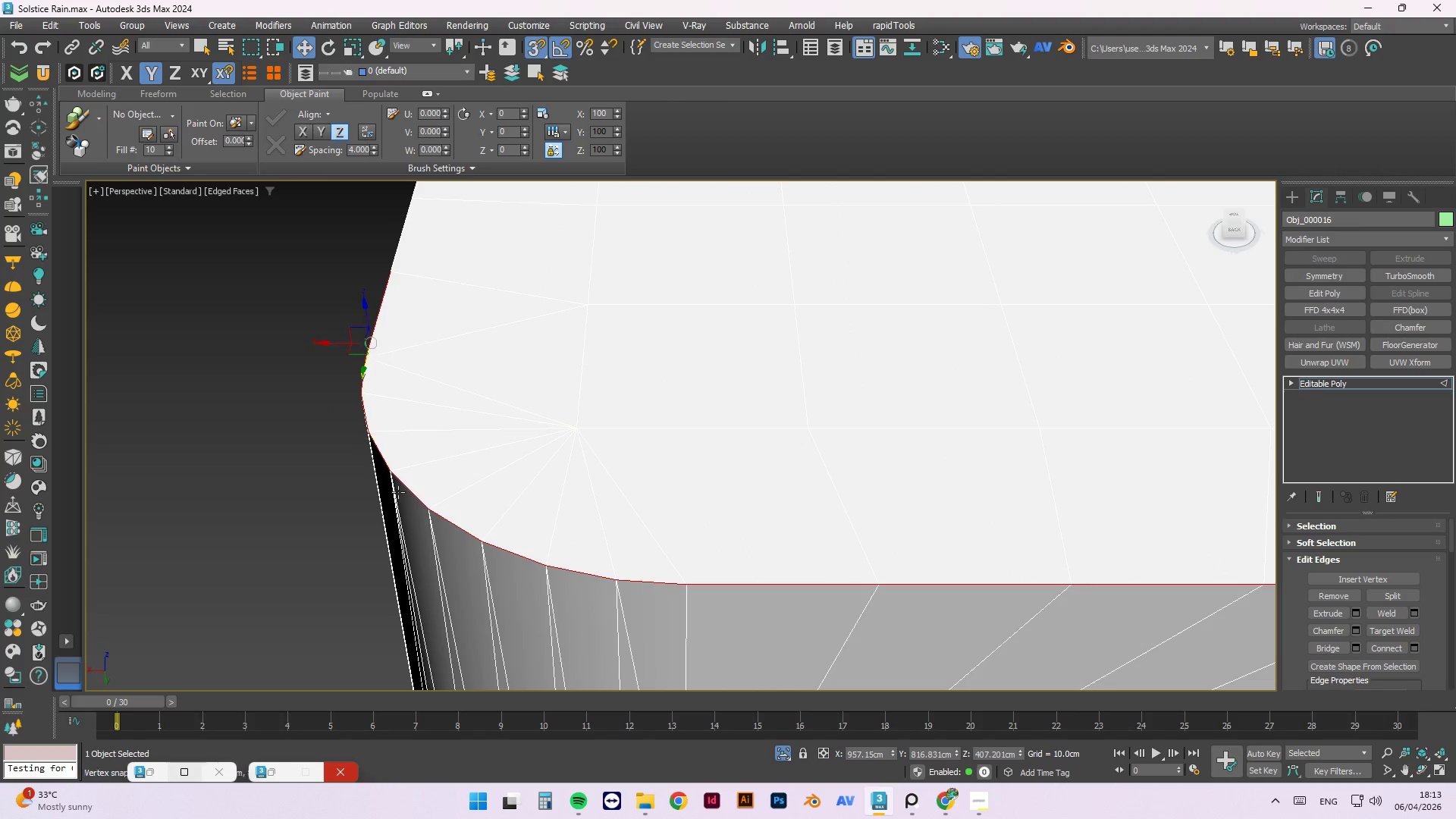 
hold_key(key=ControlLeft, duration=1.72)
scroll: coordinate [407, 544], scroll_direction: down, amount: 4.0
 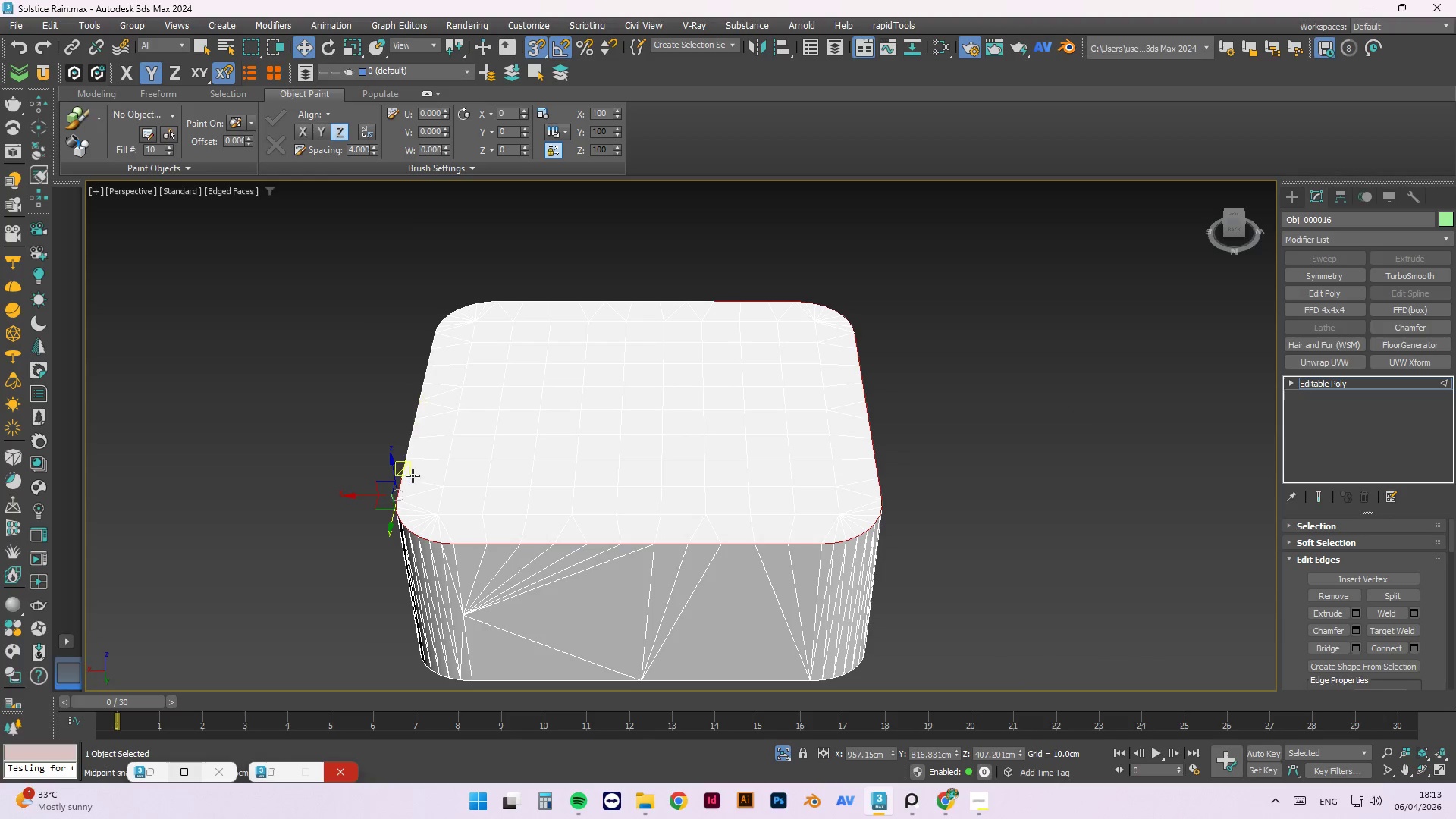 
scroll: coordinate [413, 481], scroll_direction: up, amount: 2.0
 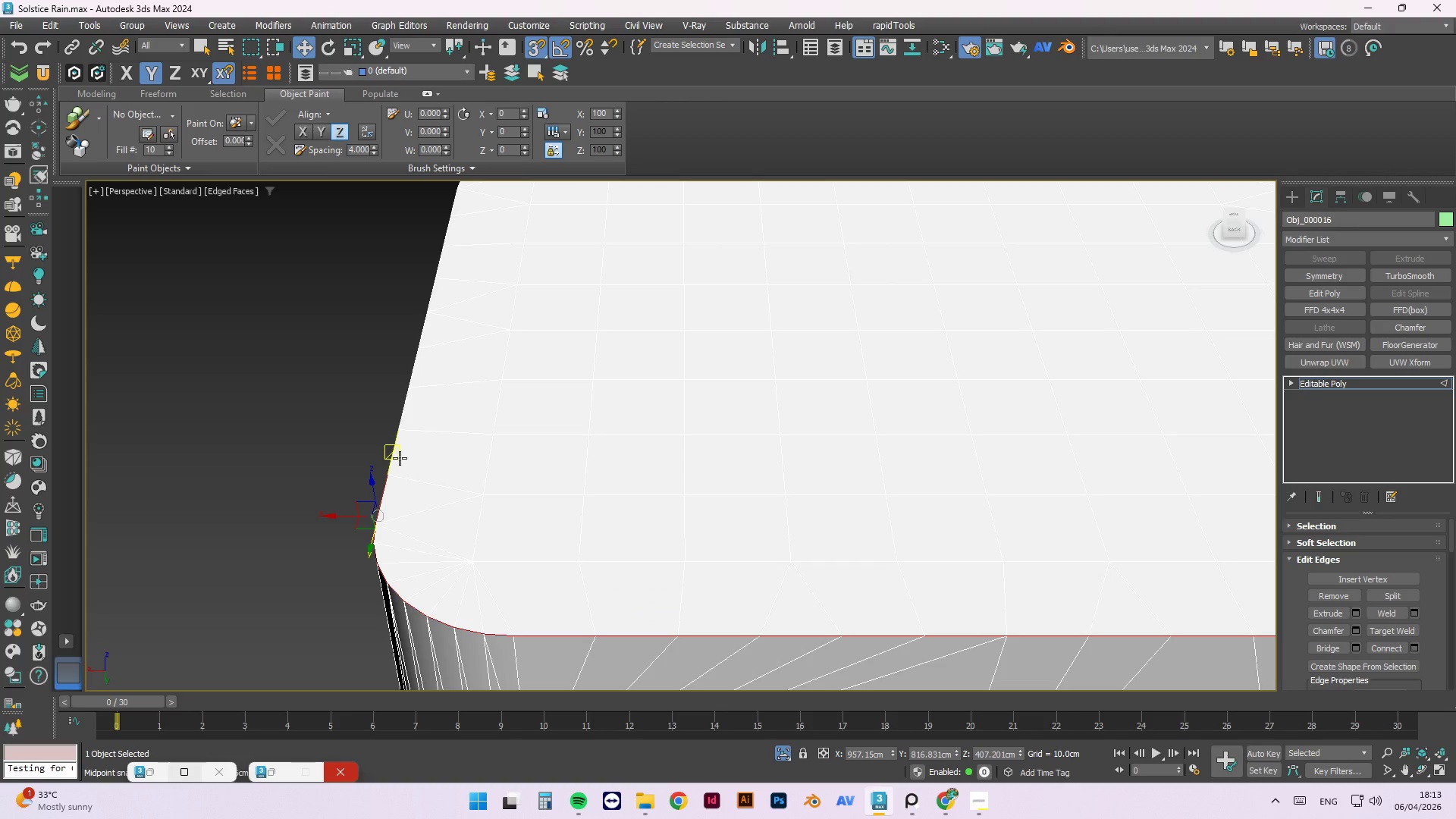 
left_click([400, 458])
 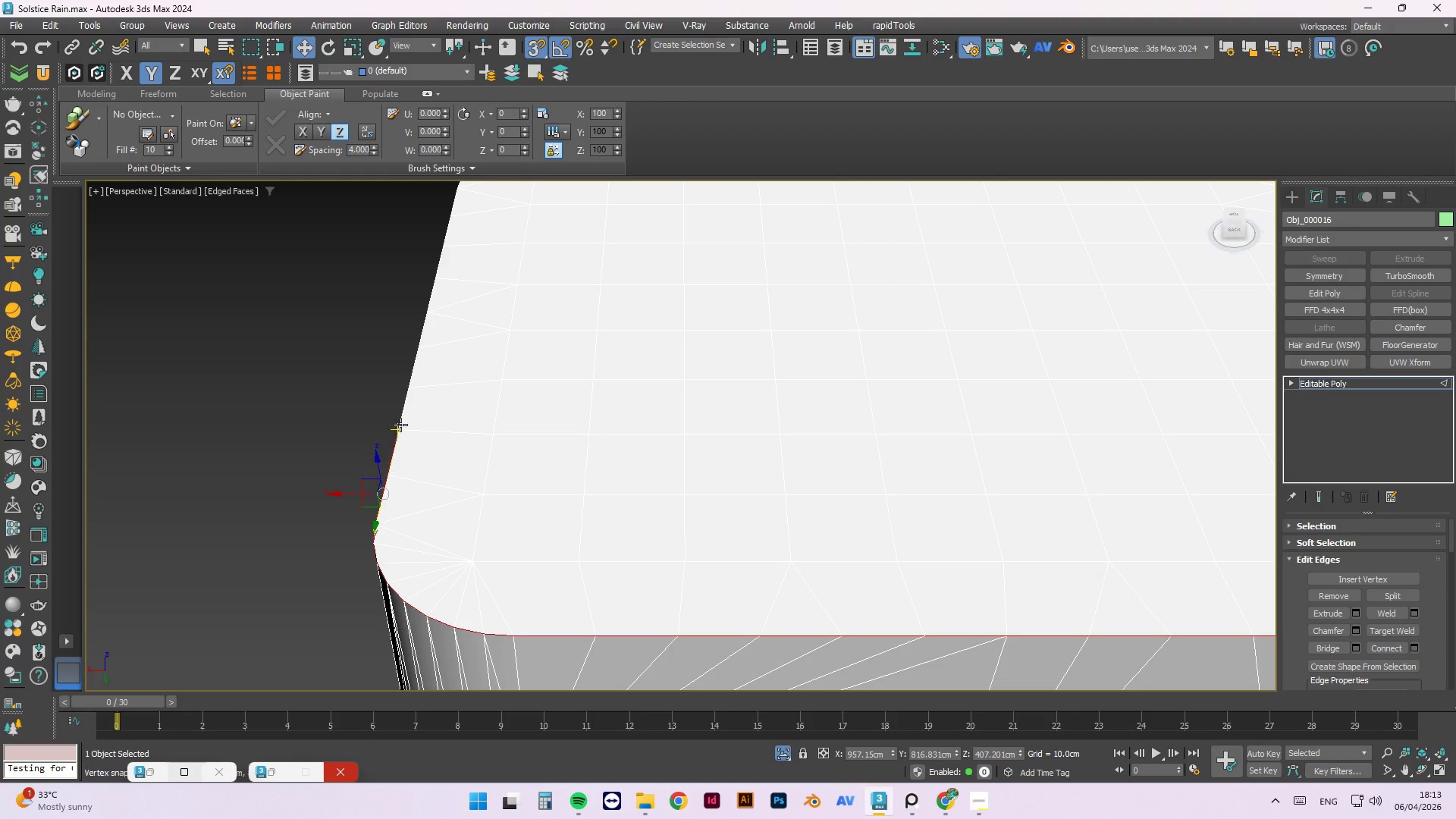 
hold_key(key=ControlLeft, duration=0.42)
double_click([398, 413])
 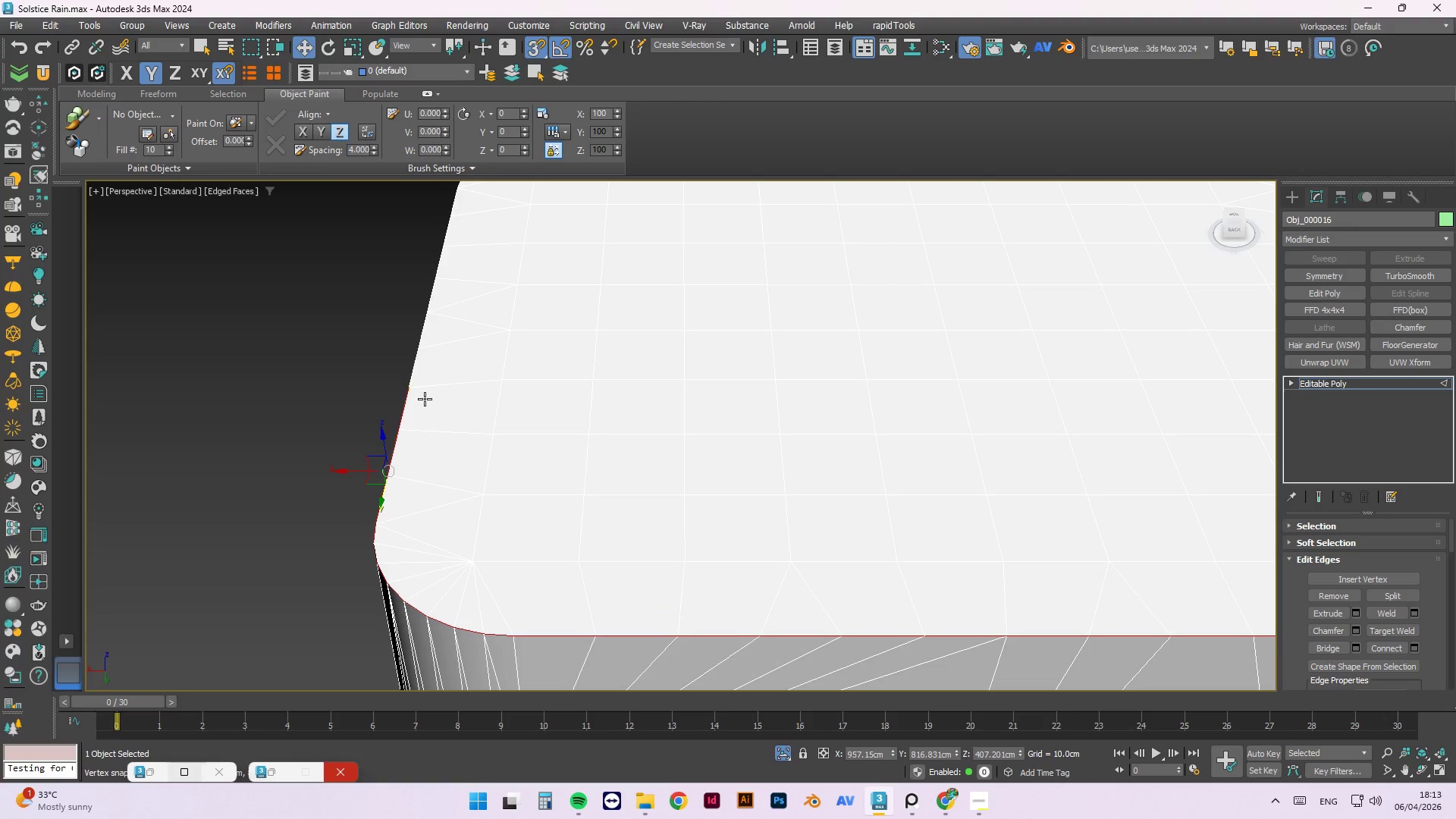 
hold_key(key=AltLeft, duration=0.5)
 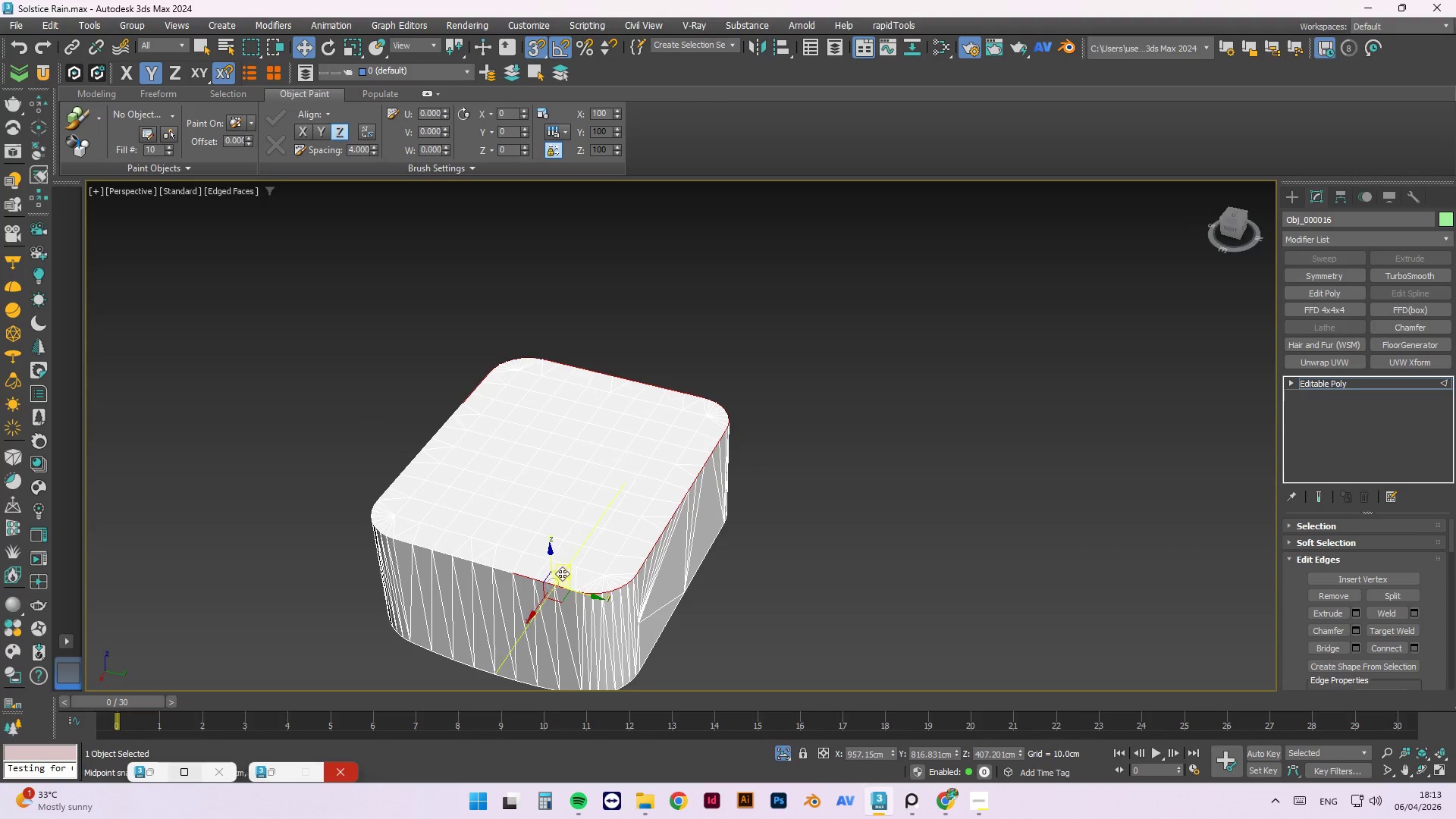 
scroll: coordinate [479, 466], scroll_direction: down, amount: 3.0
 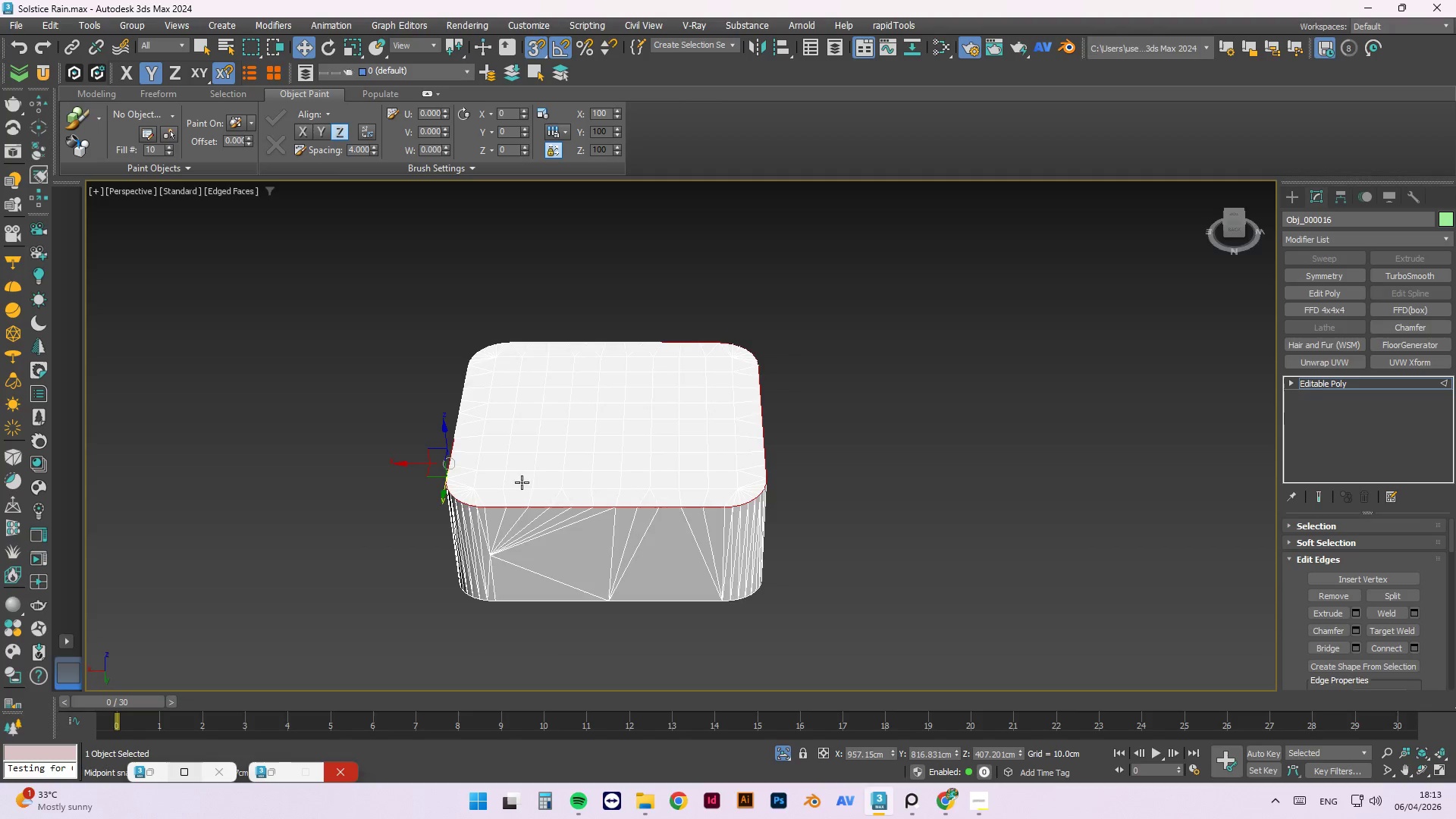 
scroll: coordinate [559, 579], scroll_direction: up, amount: 3.0
 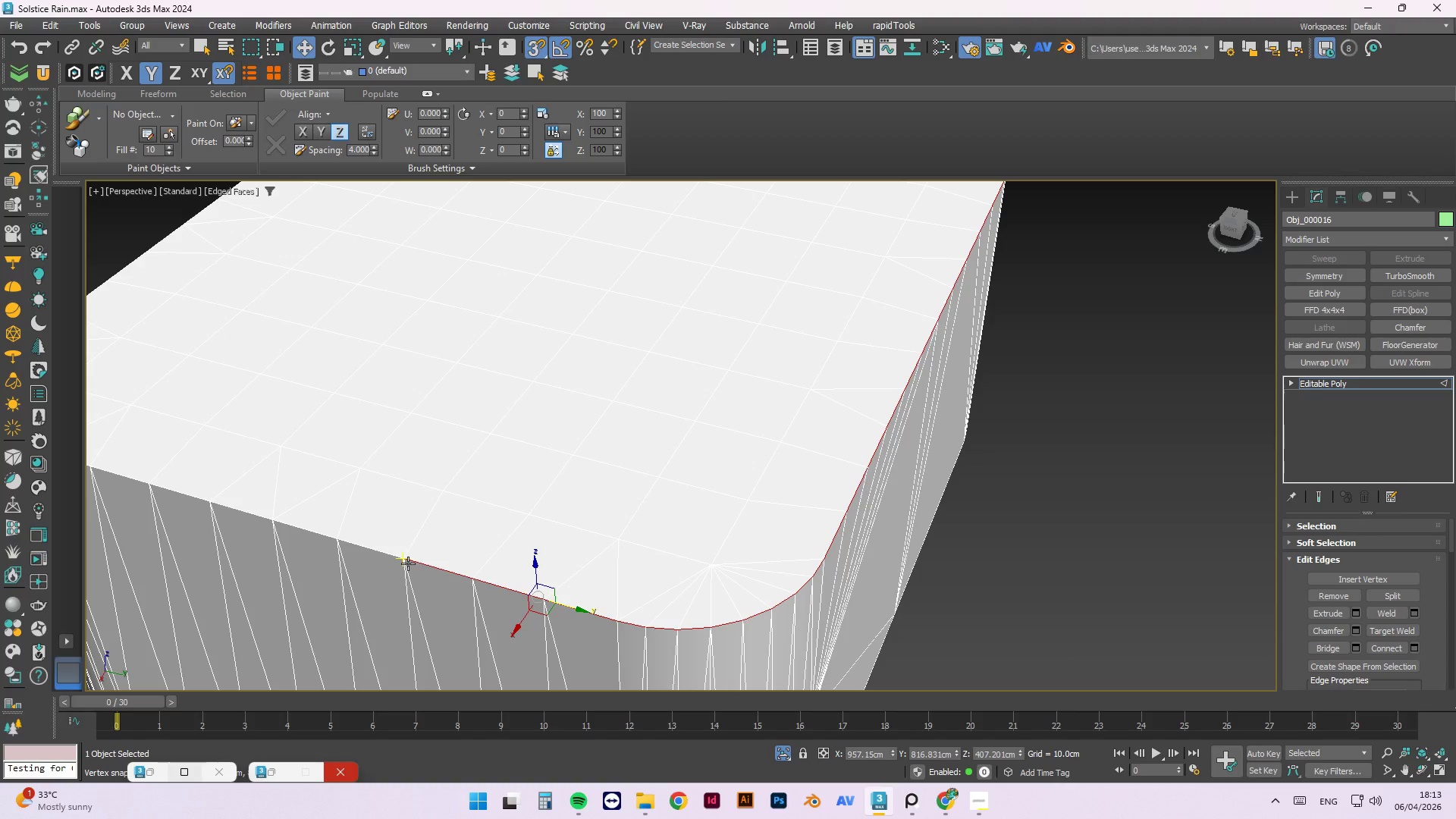 
hold_key(key=ControlLeft, duration=1.51)
left_click([369, 548])
 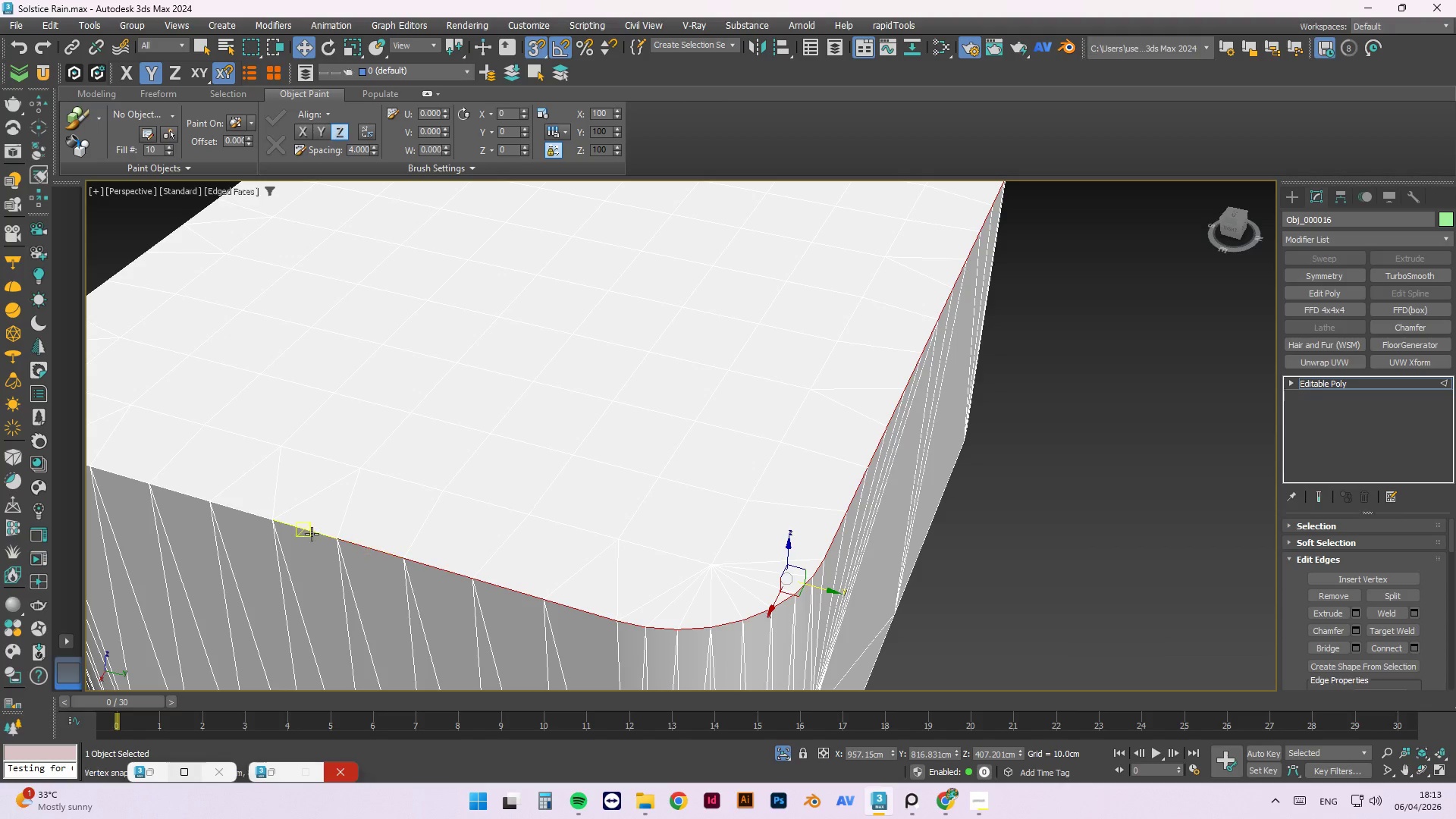 
double_click([294, 529])
 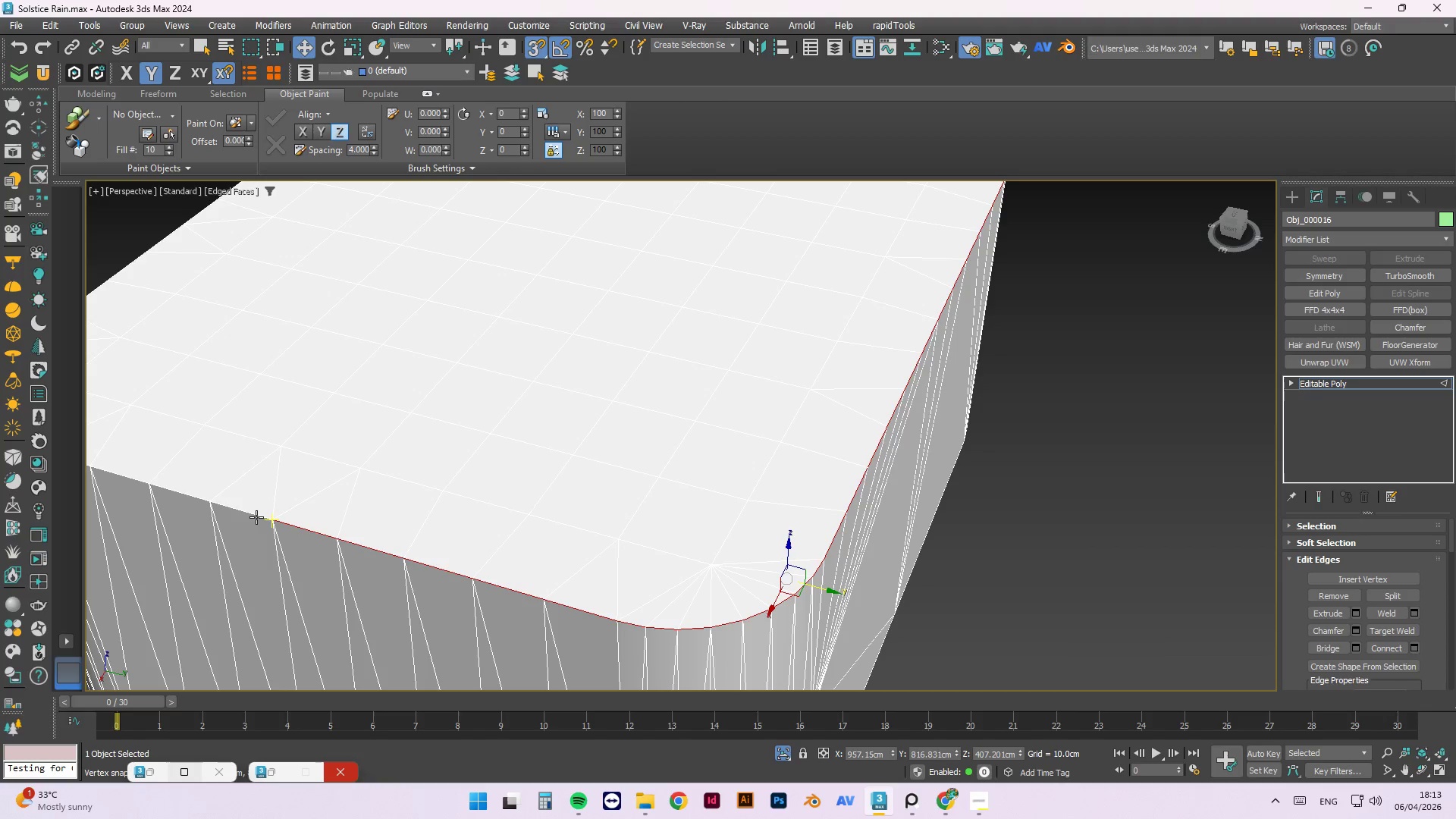 
hold_key(key=ControlLeft, duration=0.66)
left_click([252, 513])
 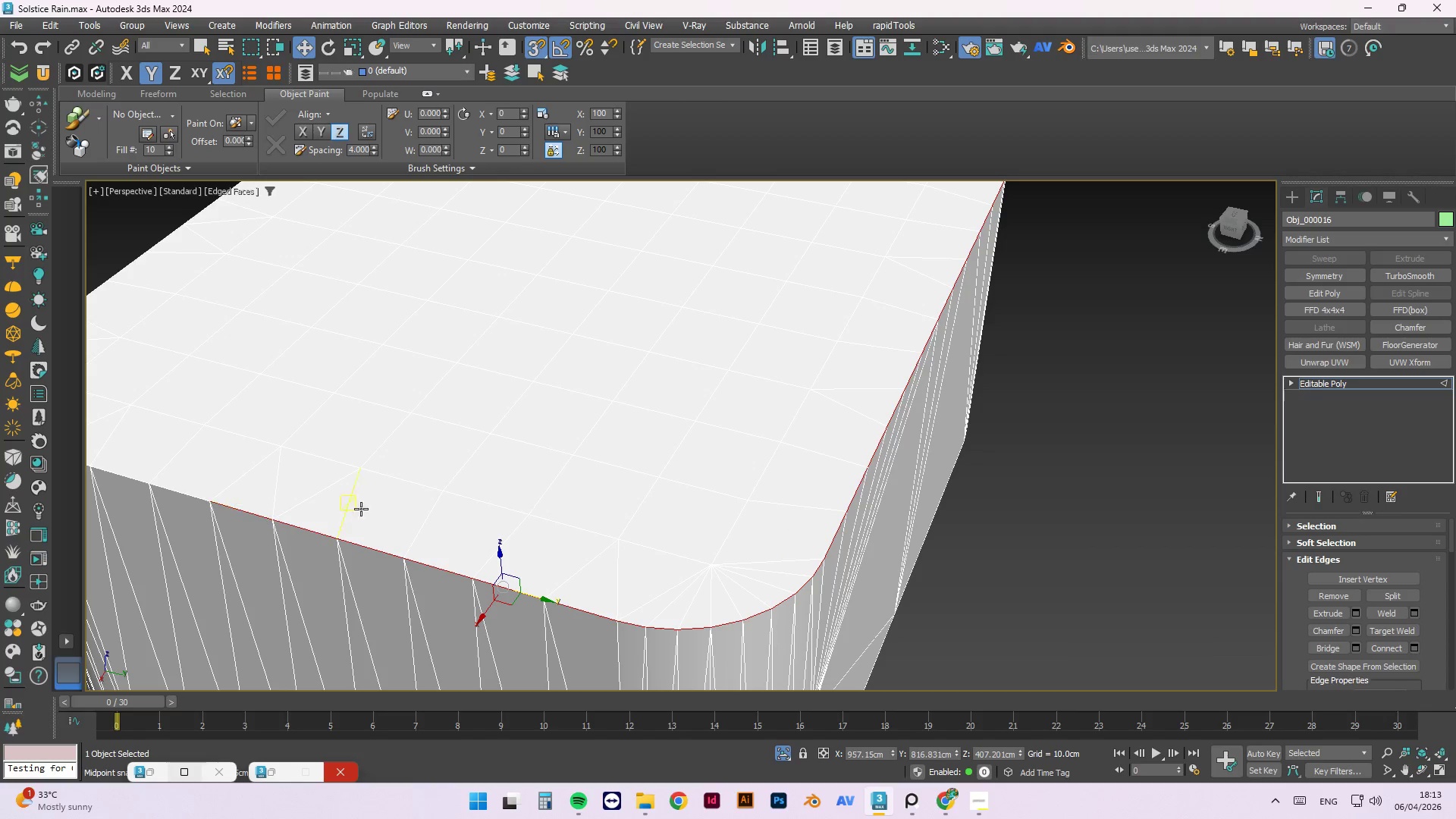 
hold_key(key=ControlLeft, duration=1.88)
scroll: coordinate [620, 500], scroll_direction: down, amount: 2.0
 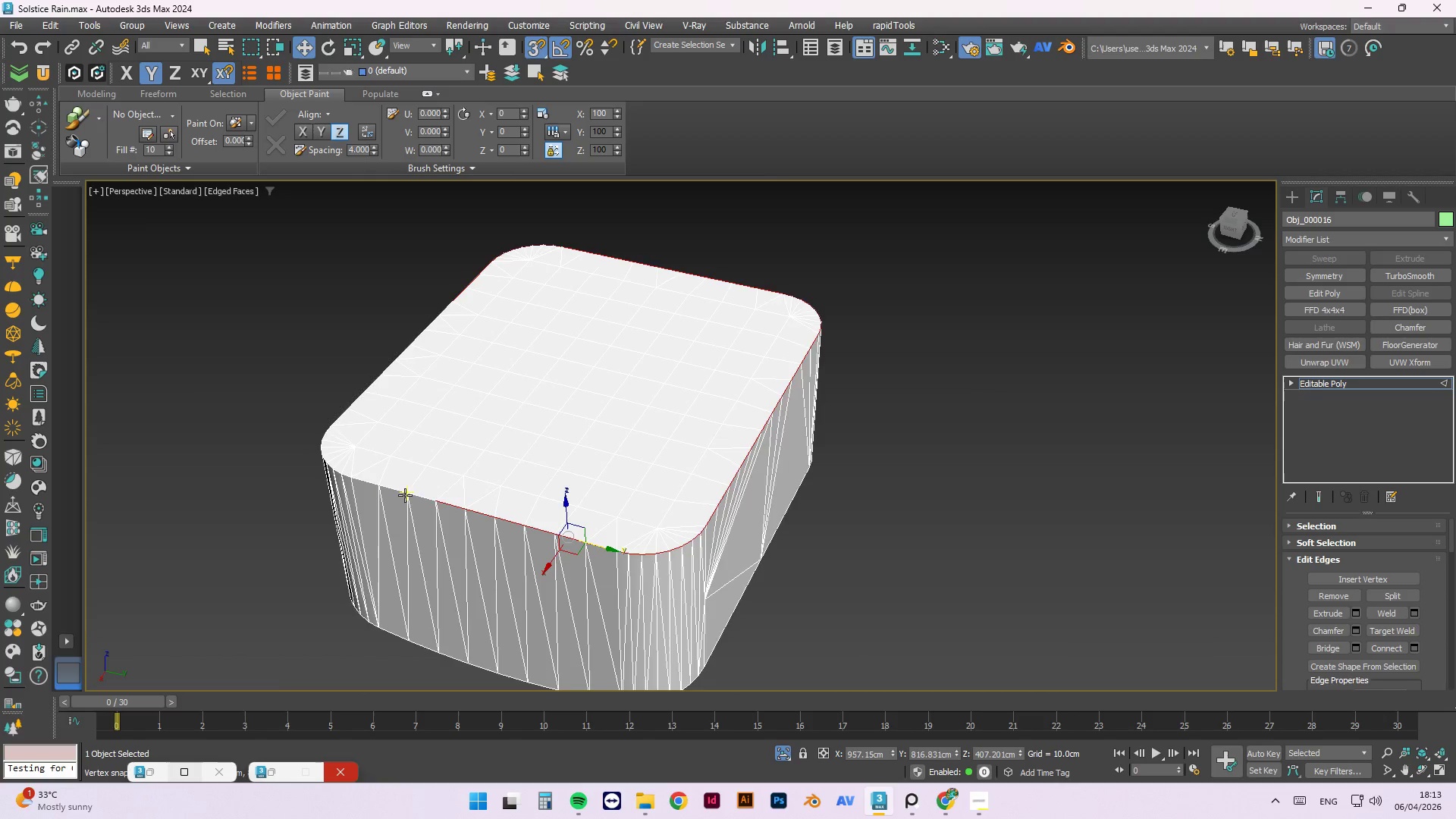 
scroll: coordinate [413, 503], scroll_direction: up, amount: 1.0
 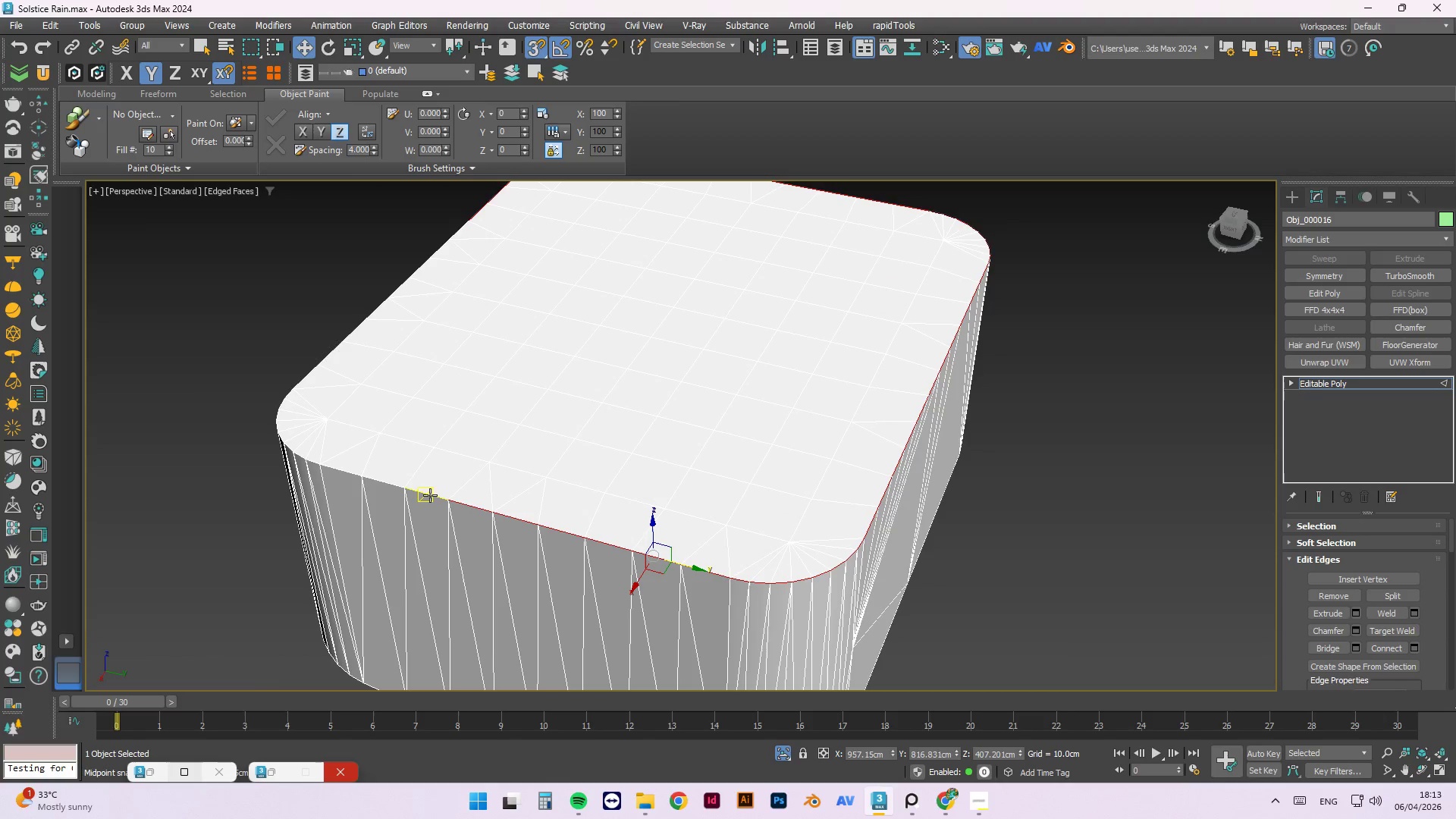 
hold_key(key=ControlLeft, duration=1.52)
left_click([430, 495])
 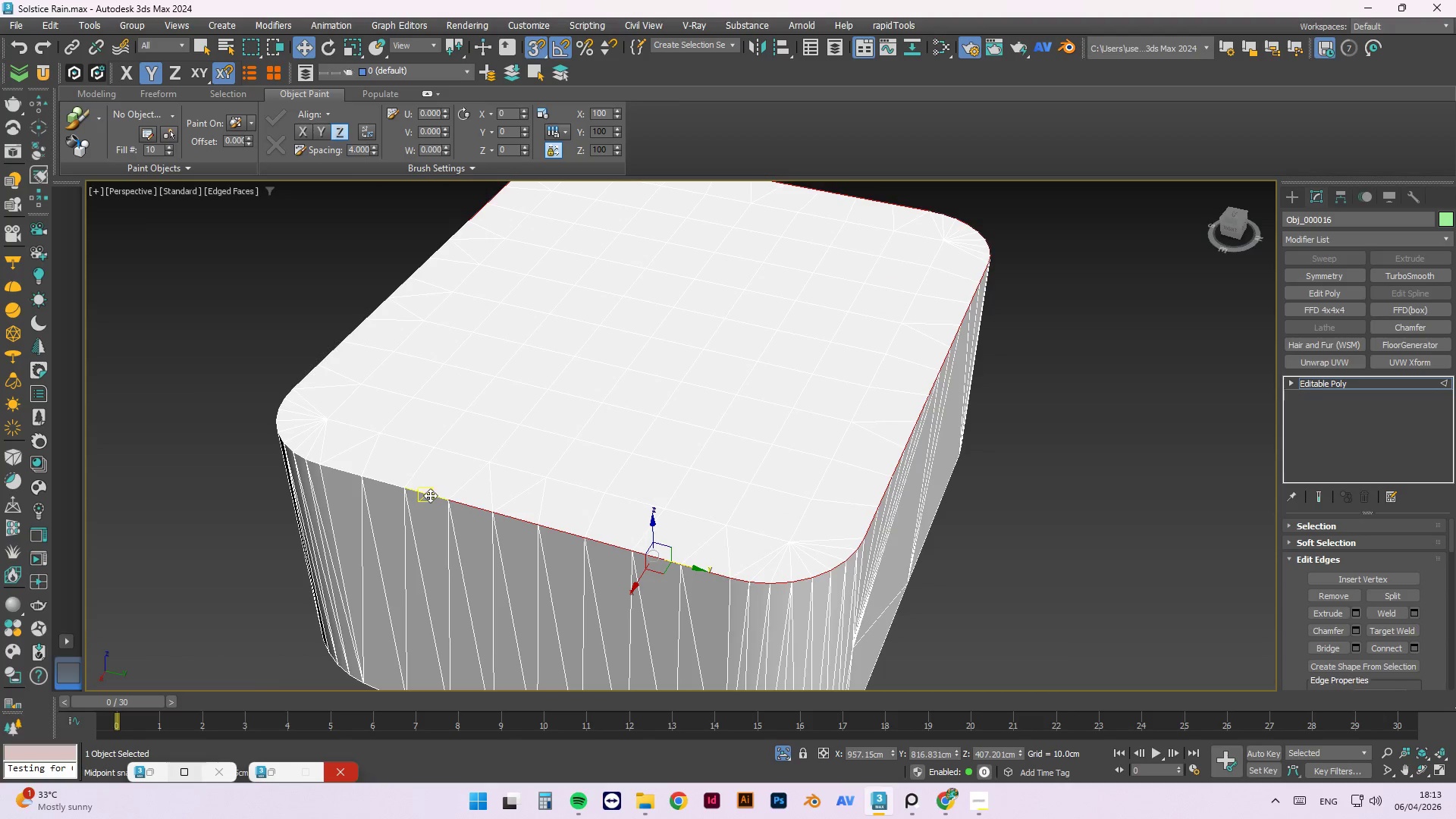 
left_click([384, 483])
 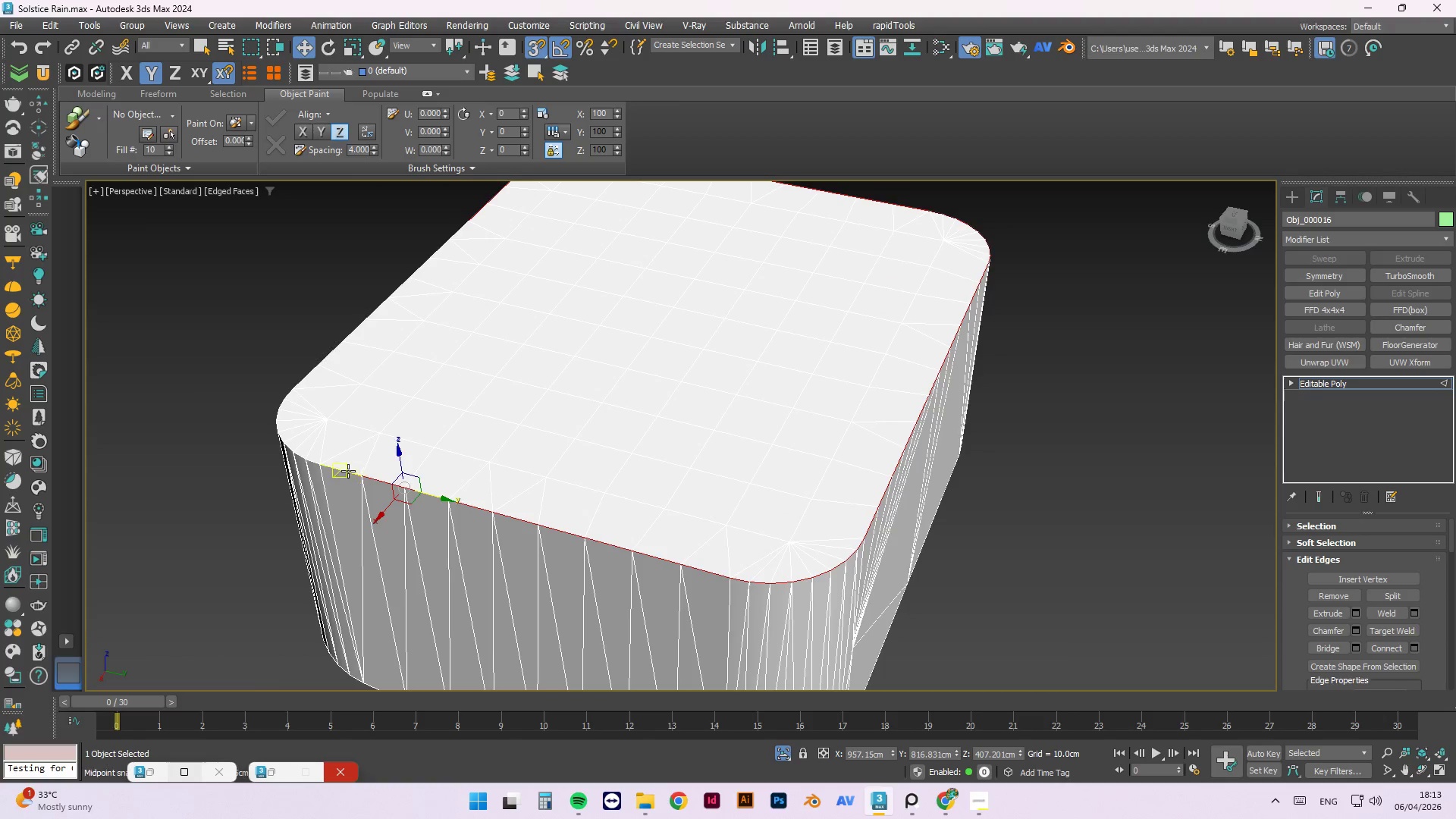 
double_click([348, 471])
 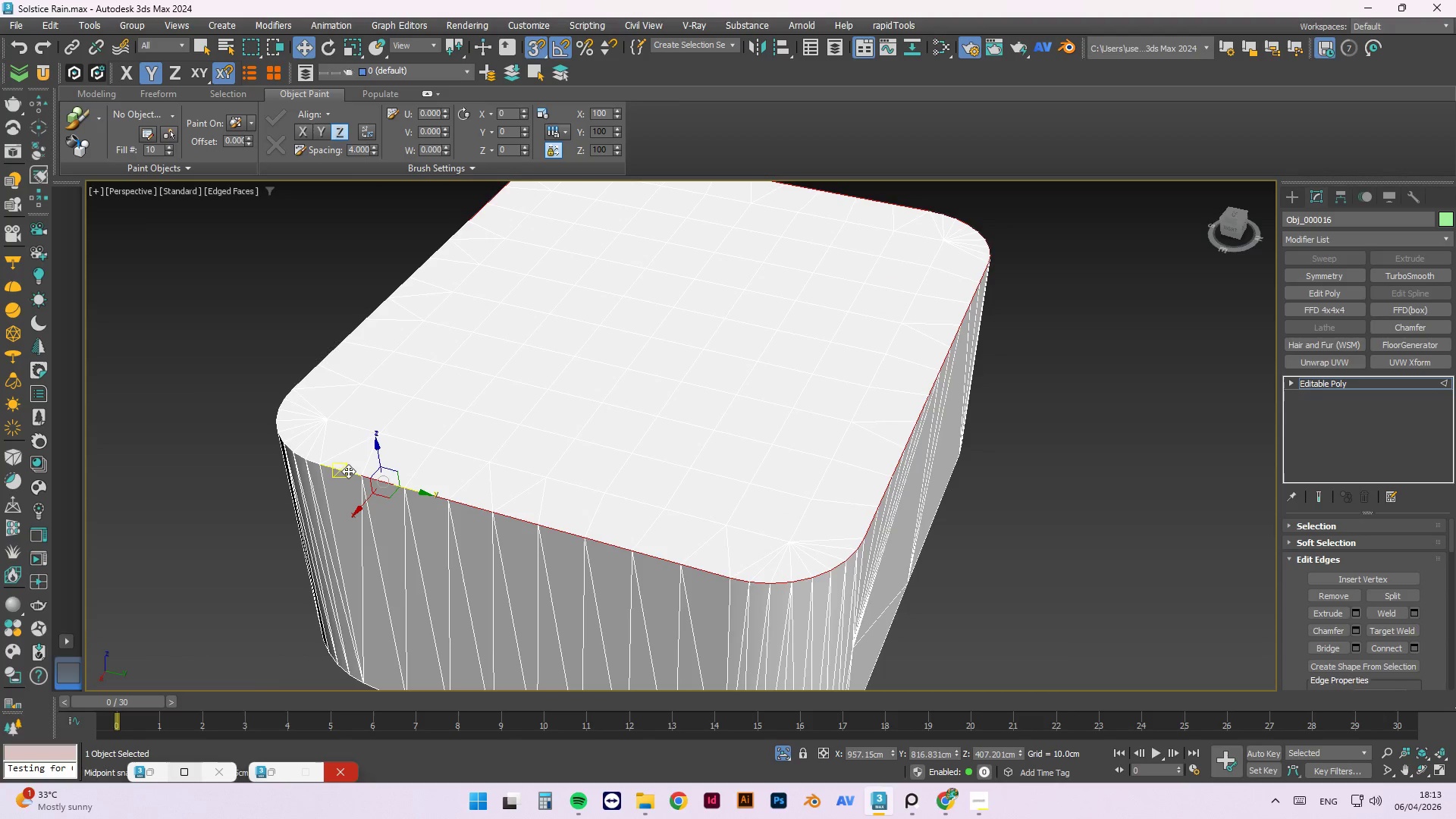 
hold_key(key=ControlLeft, duration=0.8)
 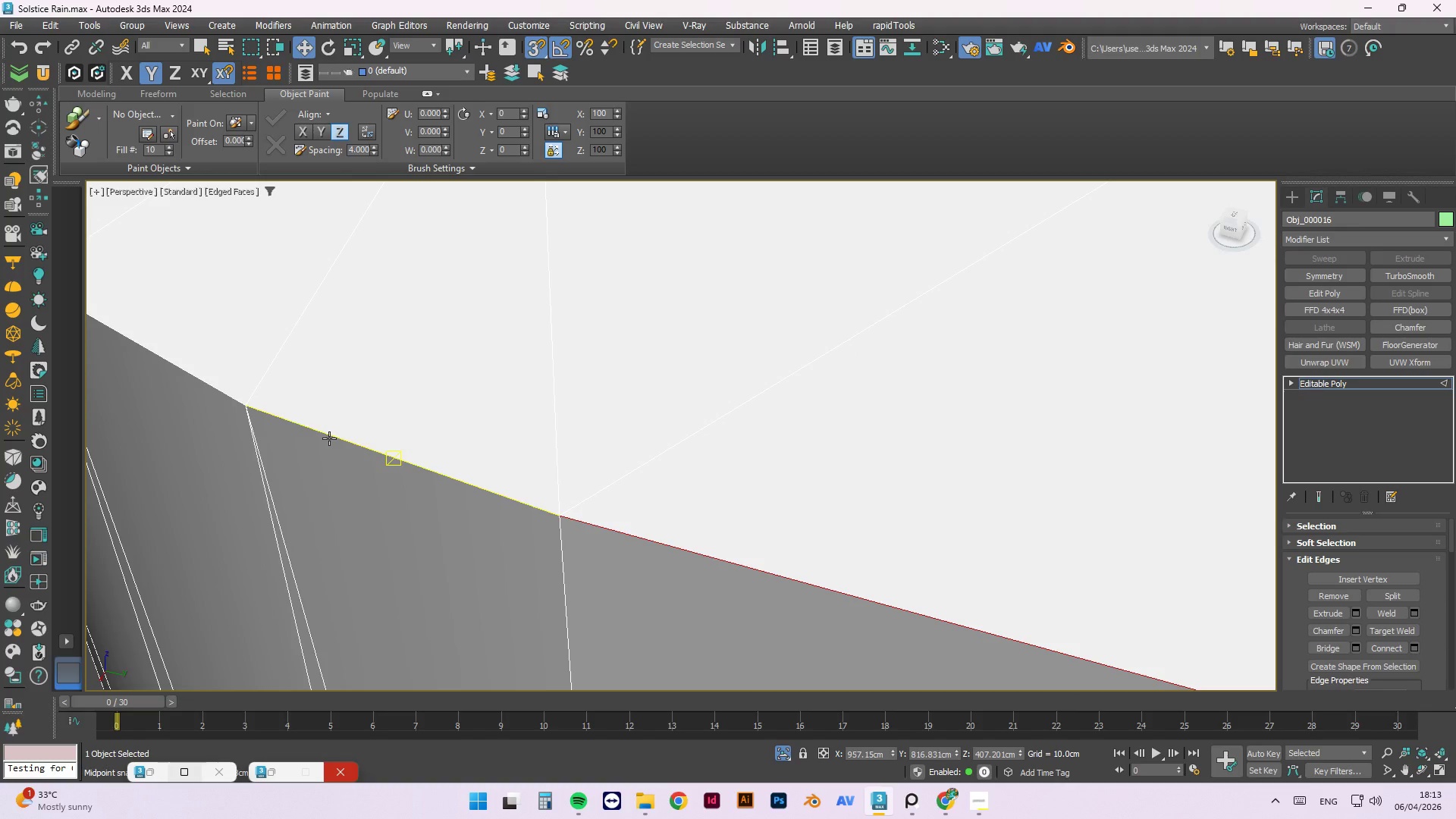 
hold_key(key=ControlLeft, duration=0.56)
 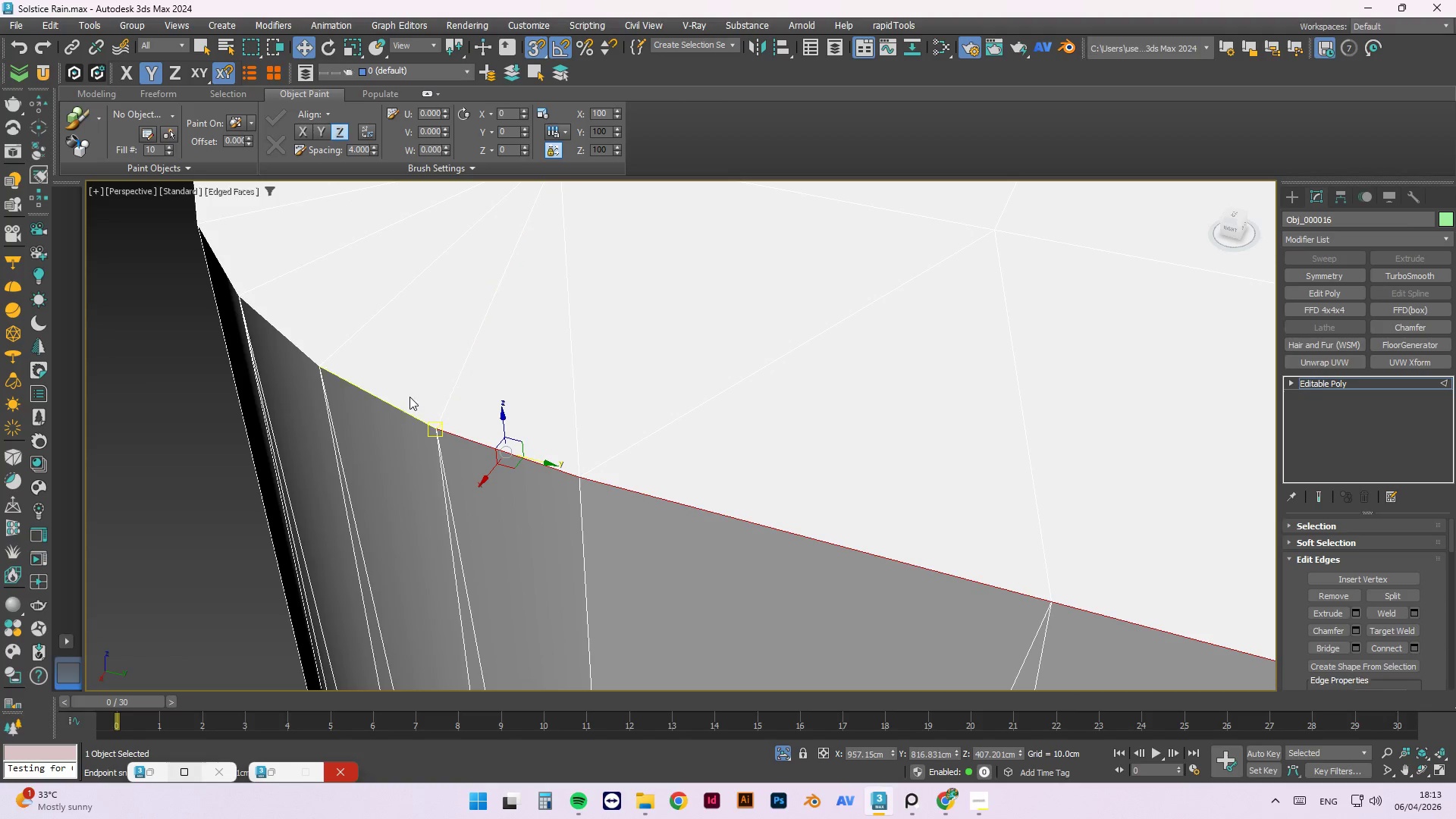 
scroll: coordinate [309, 462], scroll_direction: up, amount: 3.0
 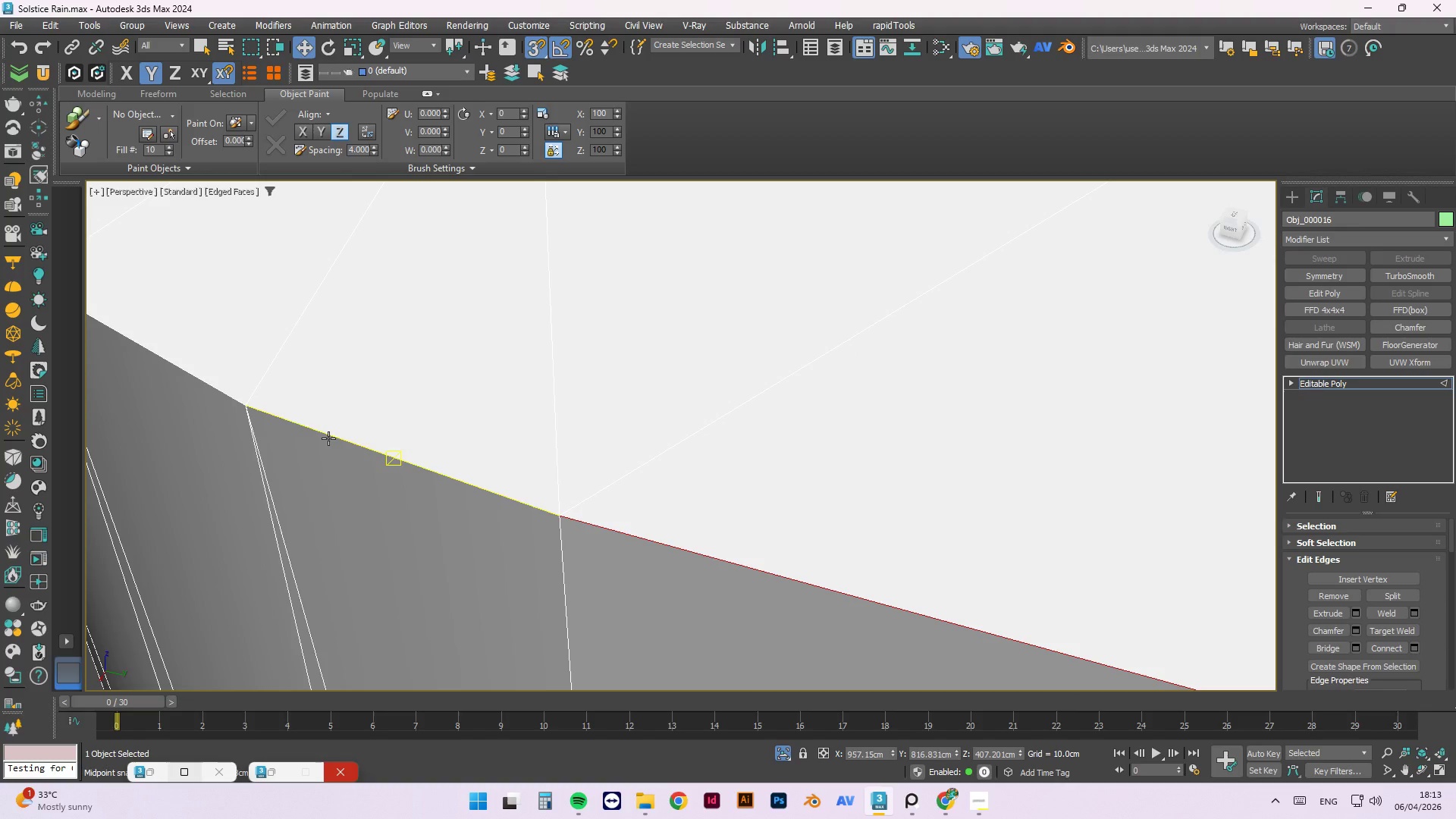 
left_click([329, 438])
 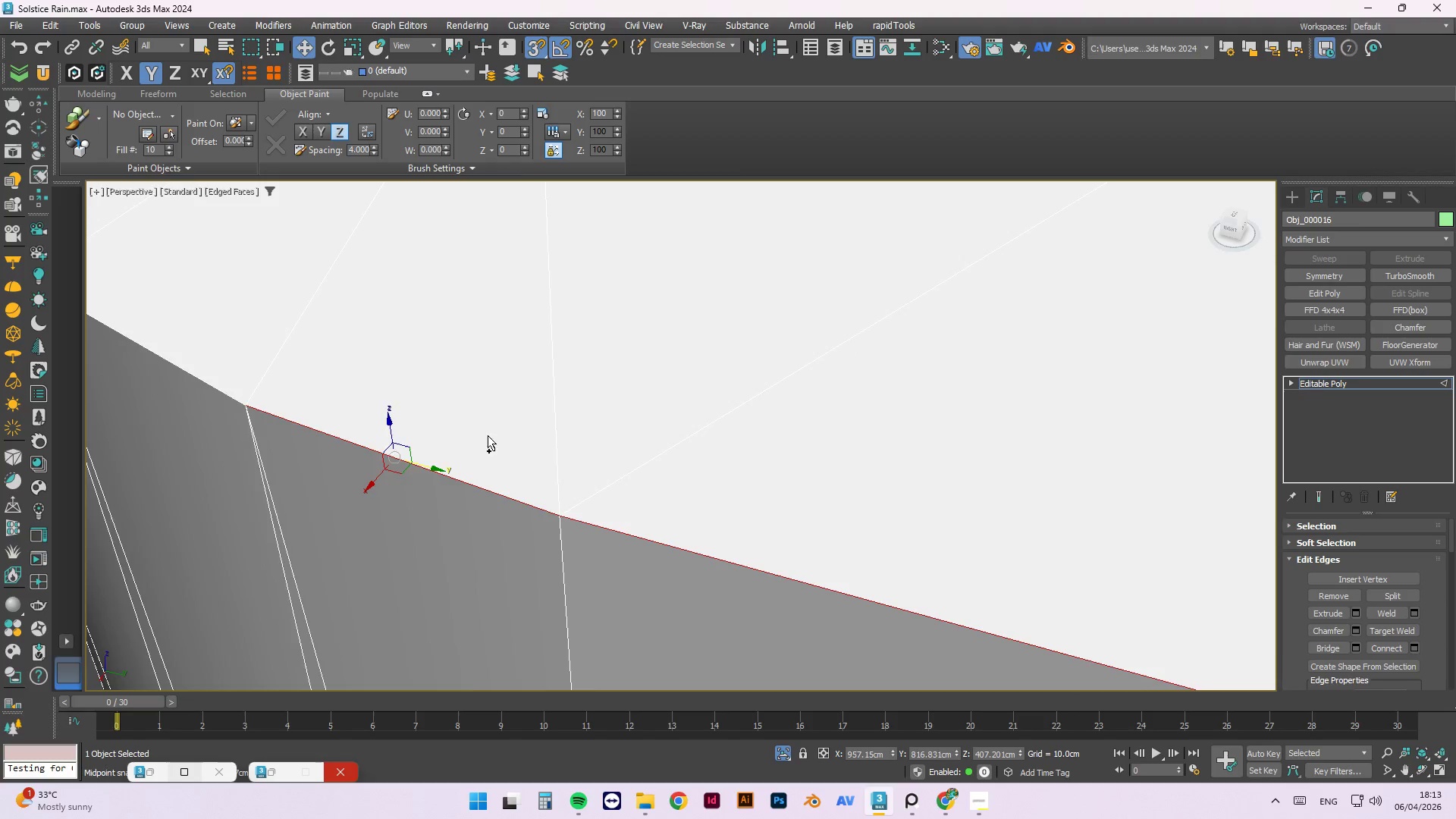 
scroll: coordinate [595, 448], scroll_direction: down, amount: 2.0
 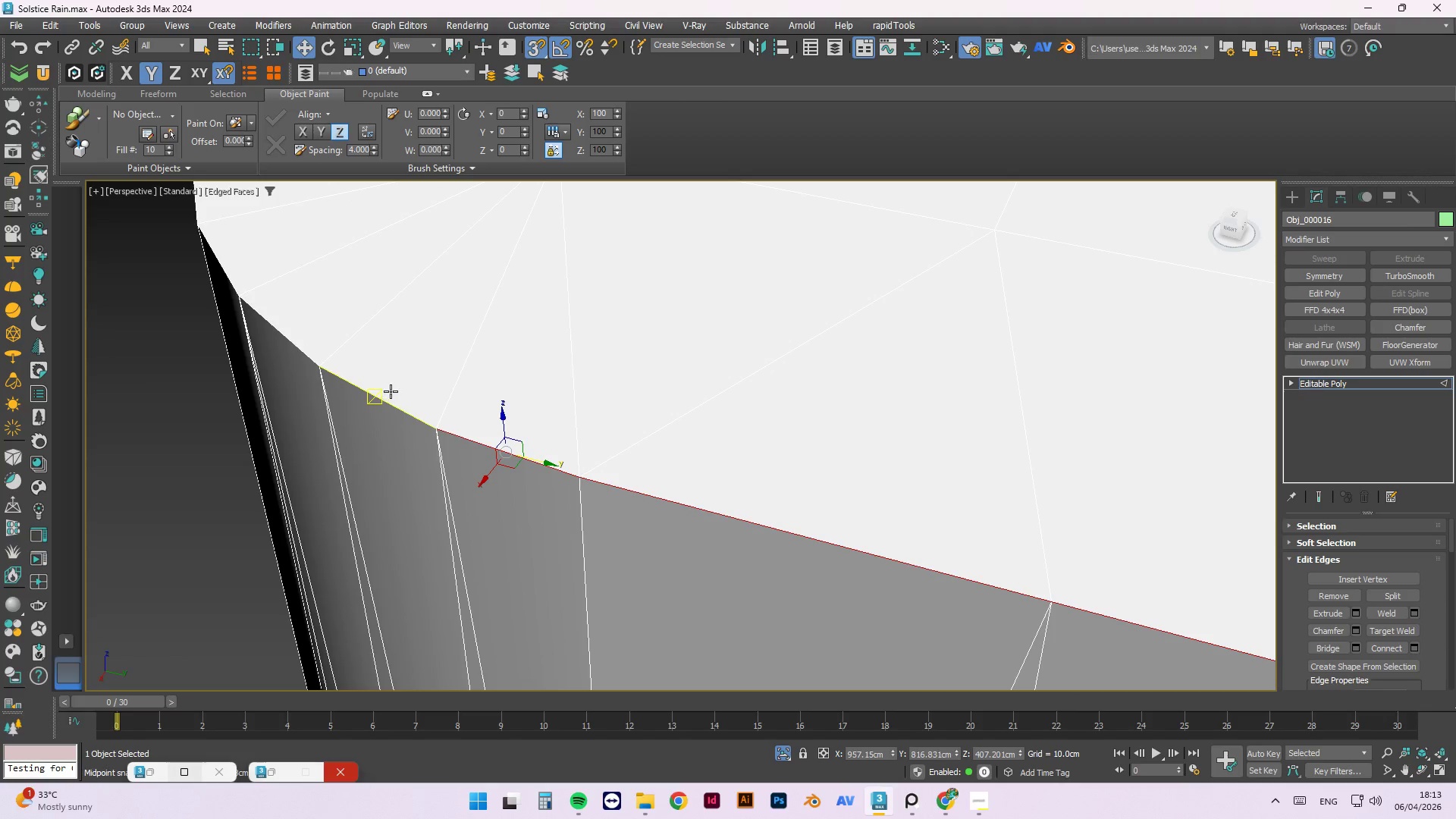 
hold_key(key=ControlLeft, duration=0.88)
left_click([383, 401])
 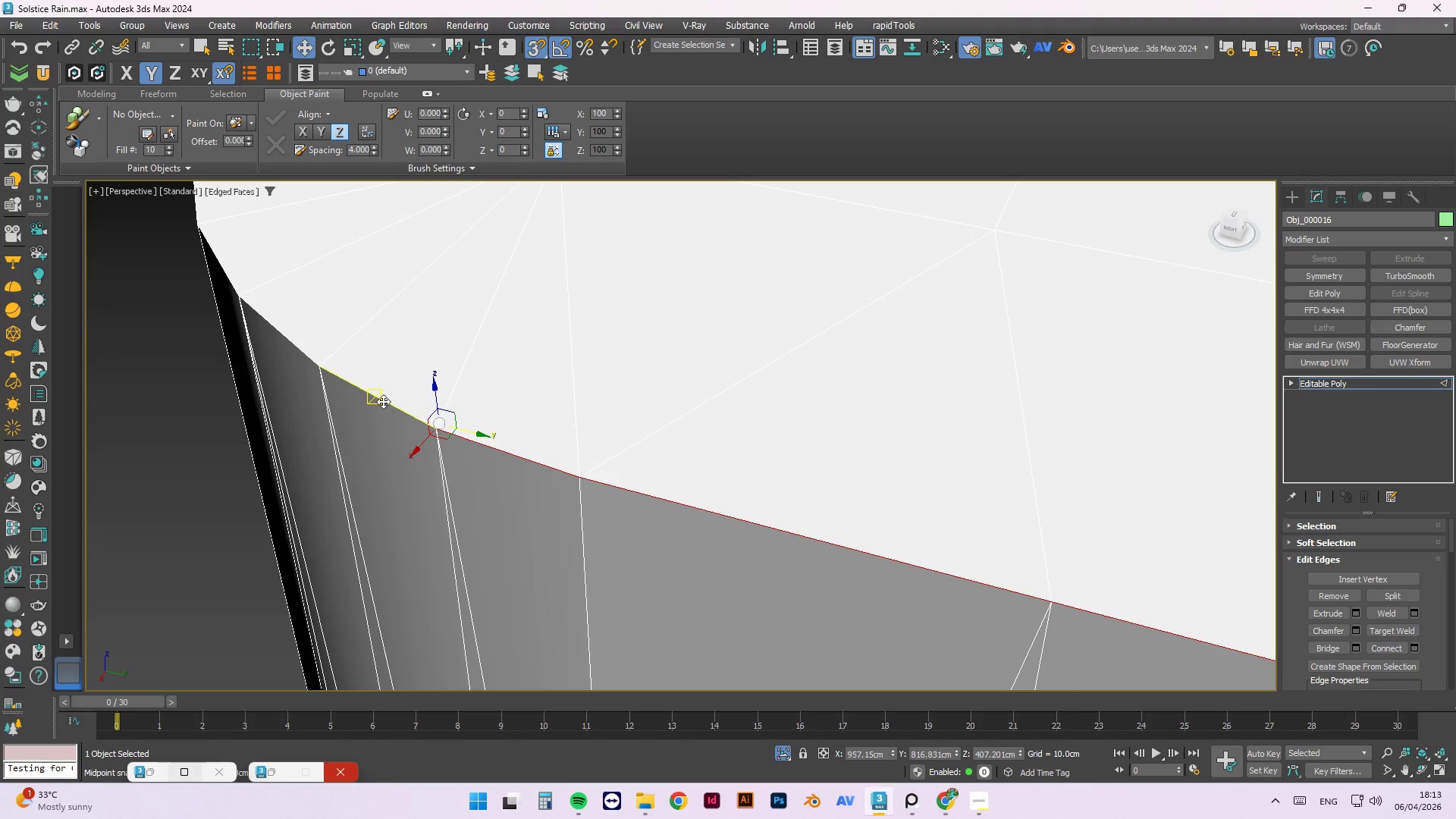 
hold_key(key=ControlLeft, duration=1.52)
scroll: coordinate [611, 449], scroll_direction: down, amount: 2.0
 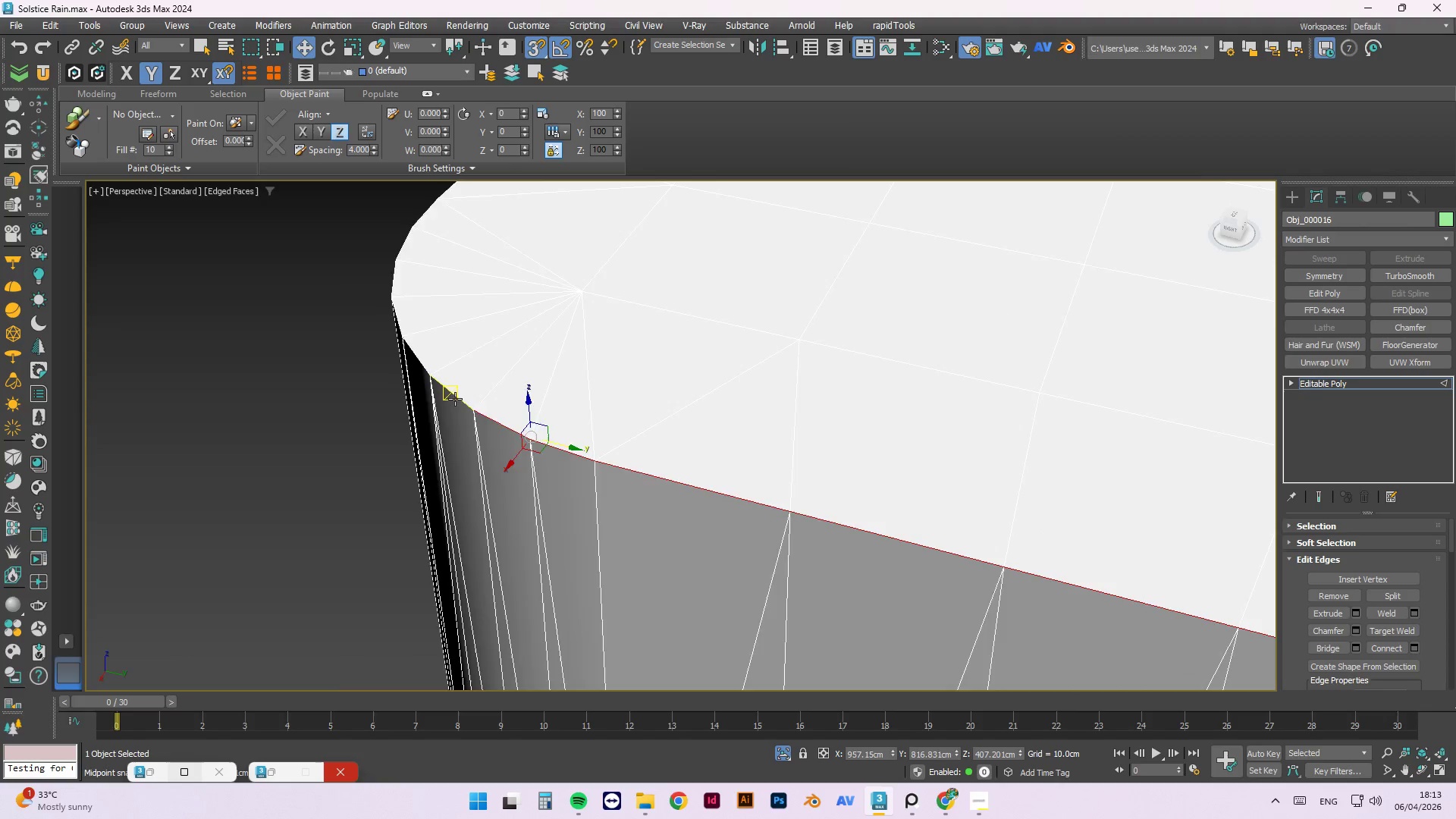 
left_click([448, 391])
 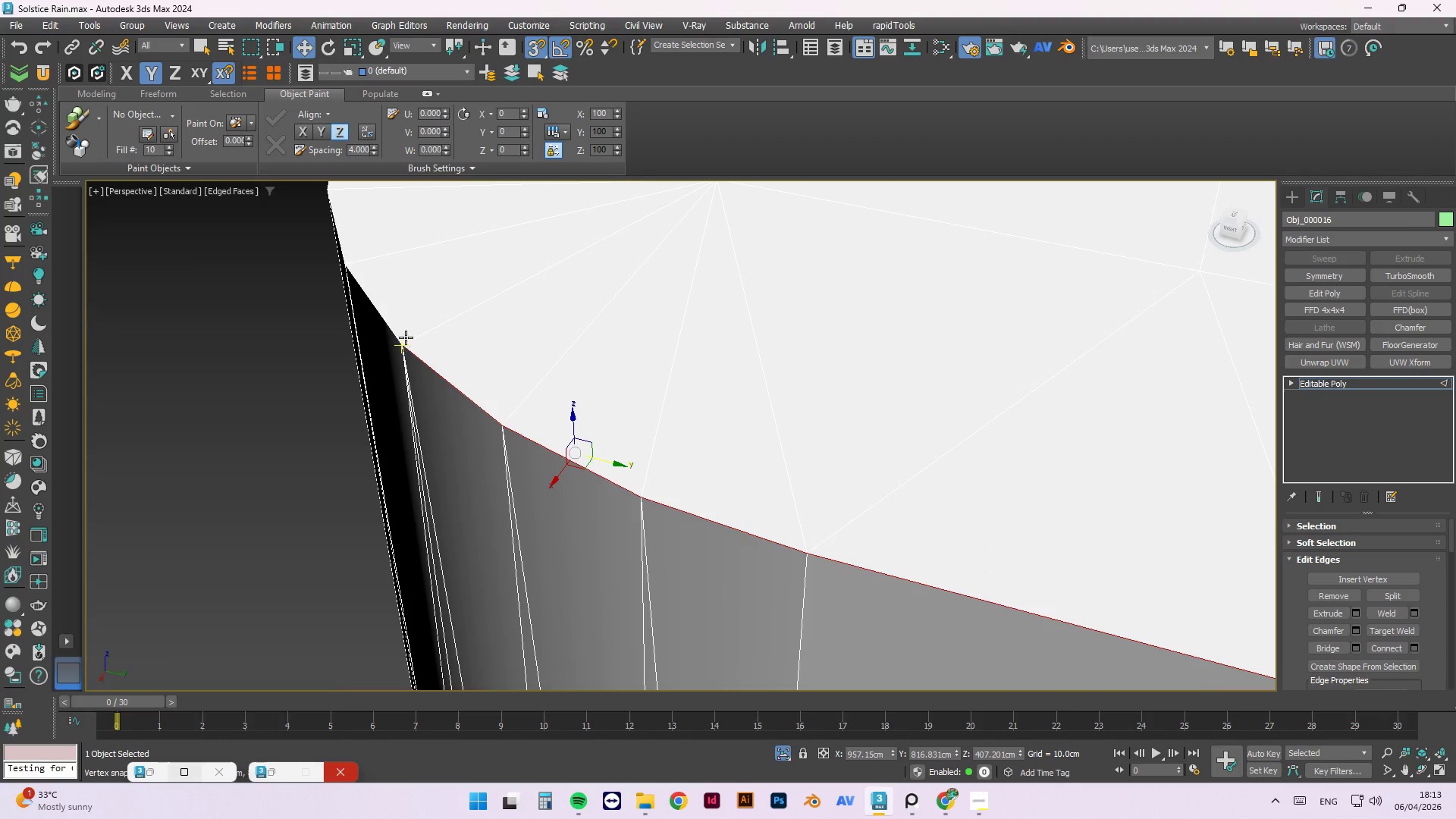 
scroll: coordinate [450, 399], scroll_direction: up, amount: 2.0
 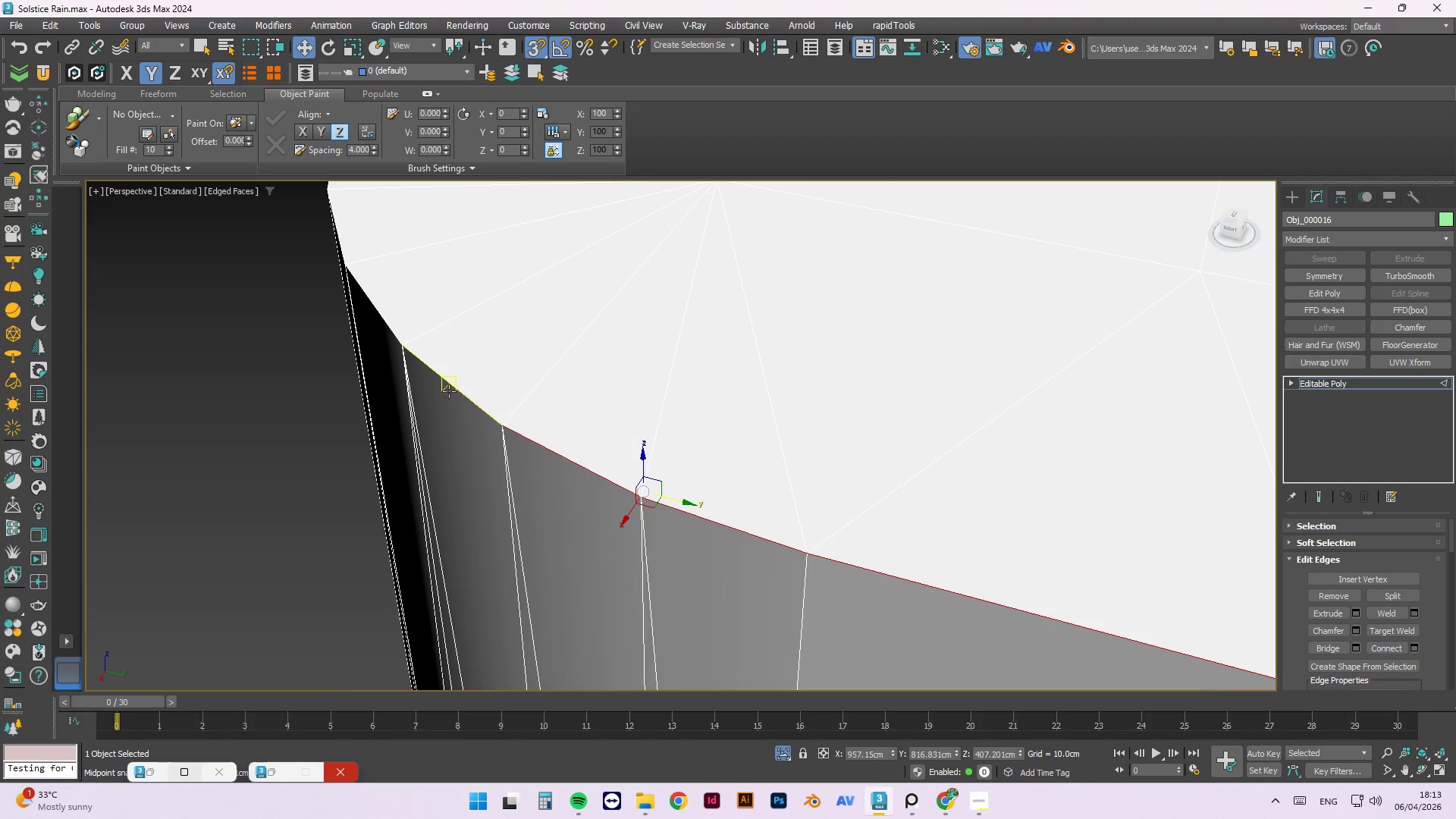 
hold_key(key=ControlLeft, duration=0.52)
left_click([382, 316])
 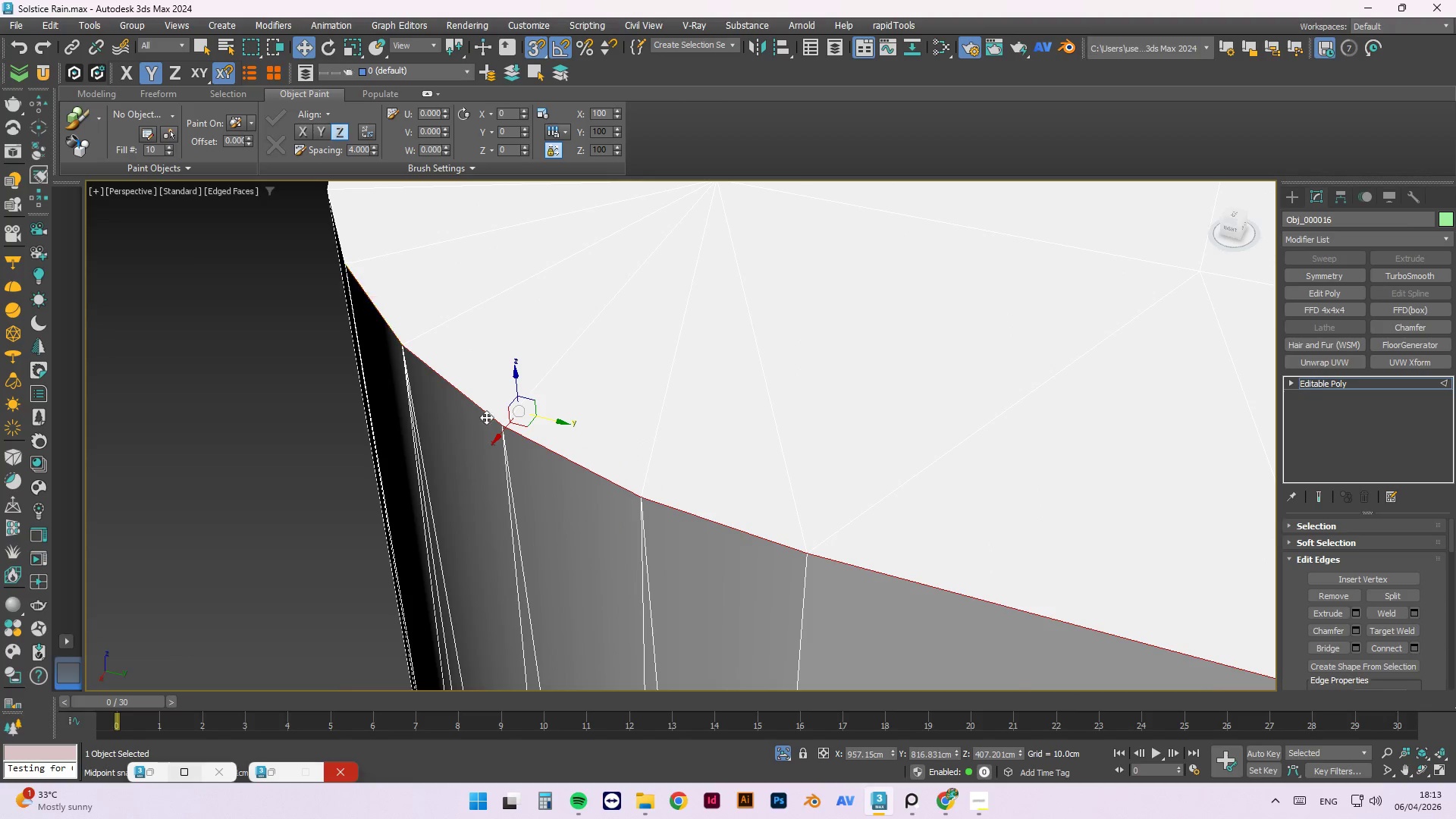 
hold_key(key=AltLeft, duration=0.34)
 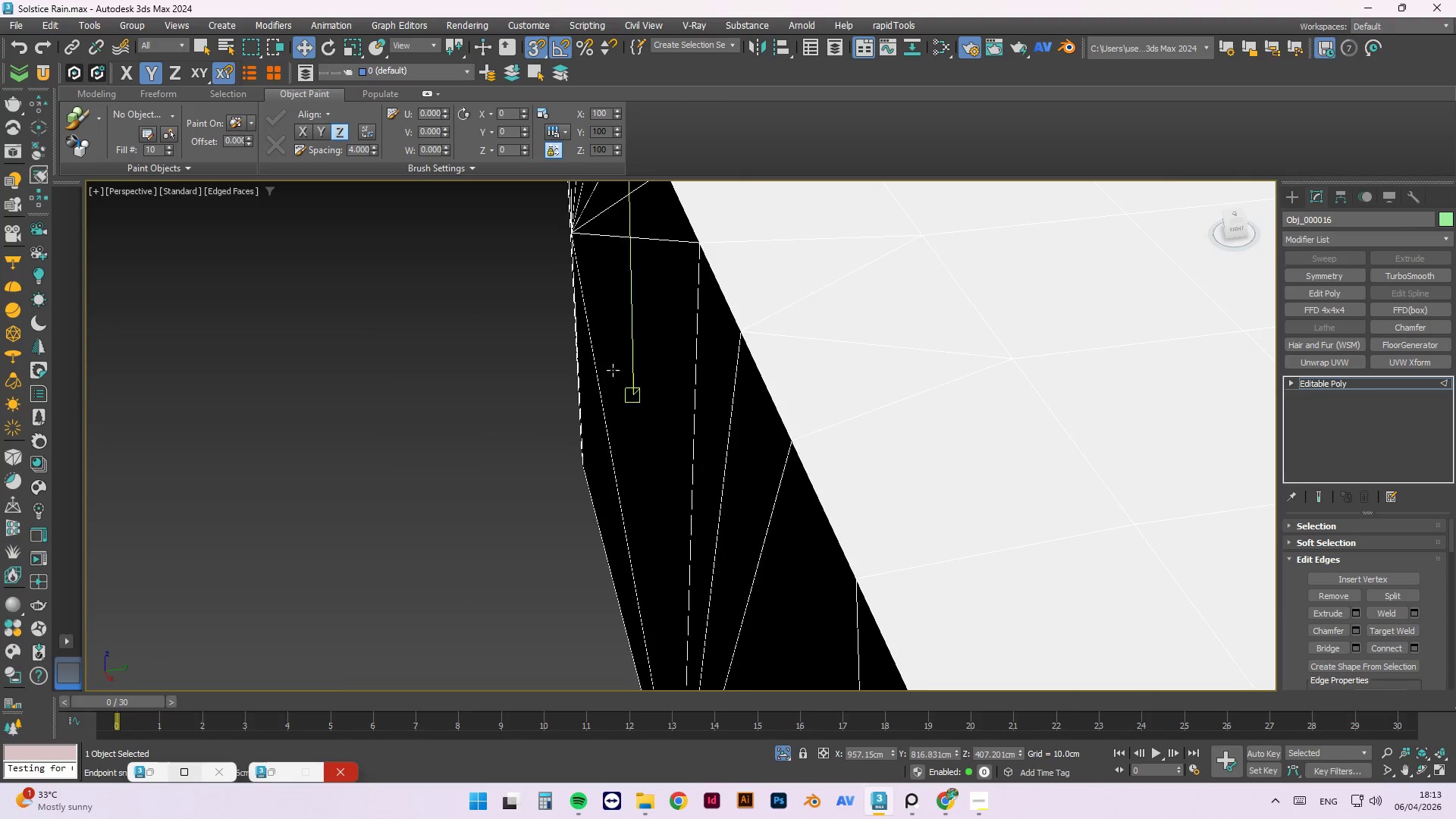 
scroll: coordinate [558, 468], scroll_direction: down, amount: 2.0
 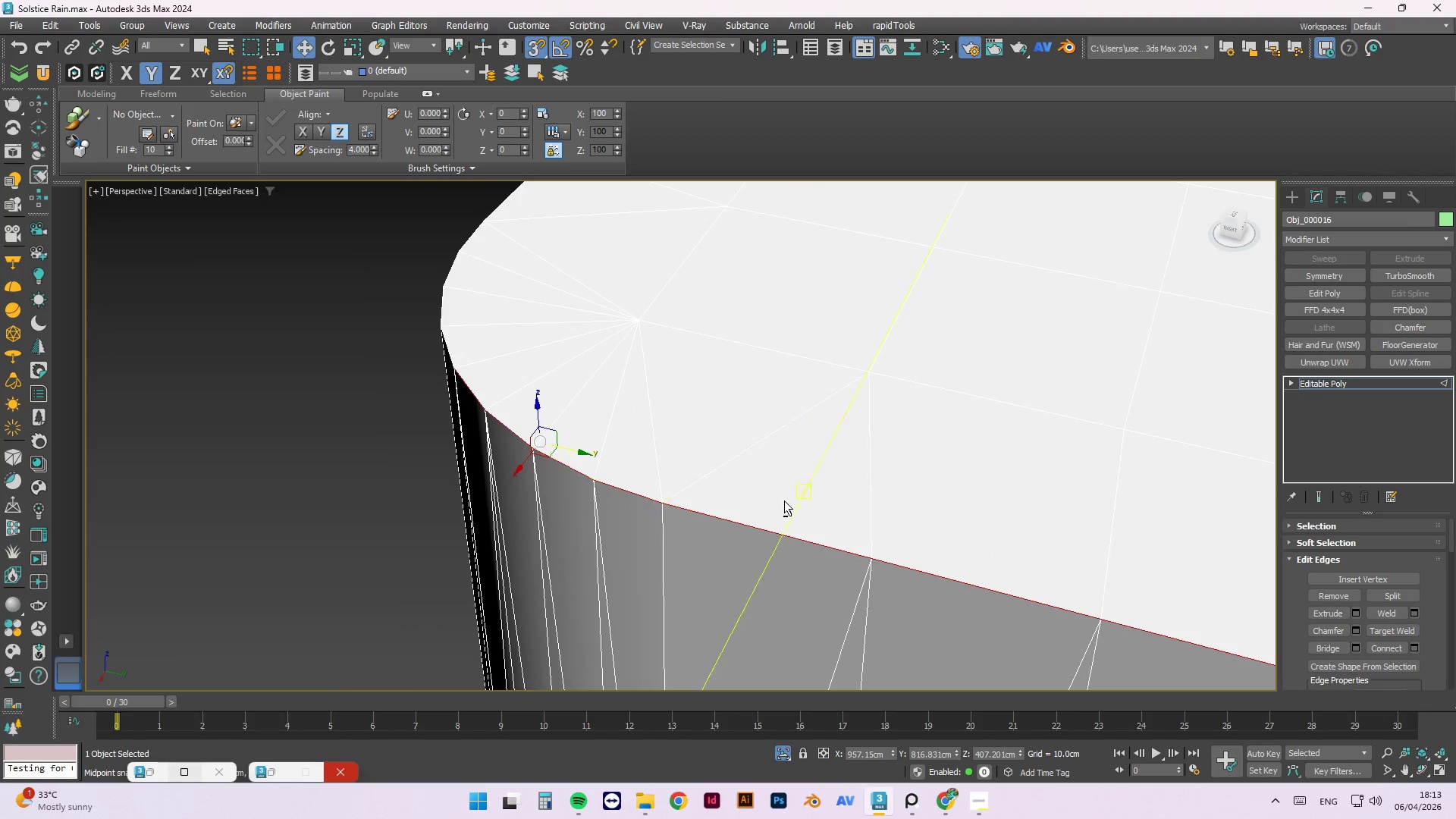 
hold_key(key=ControlLeft, duration=1.11)
 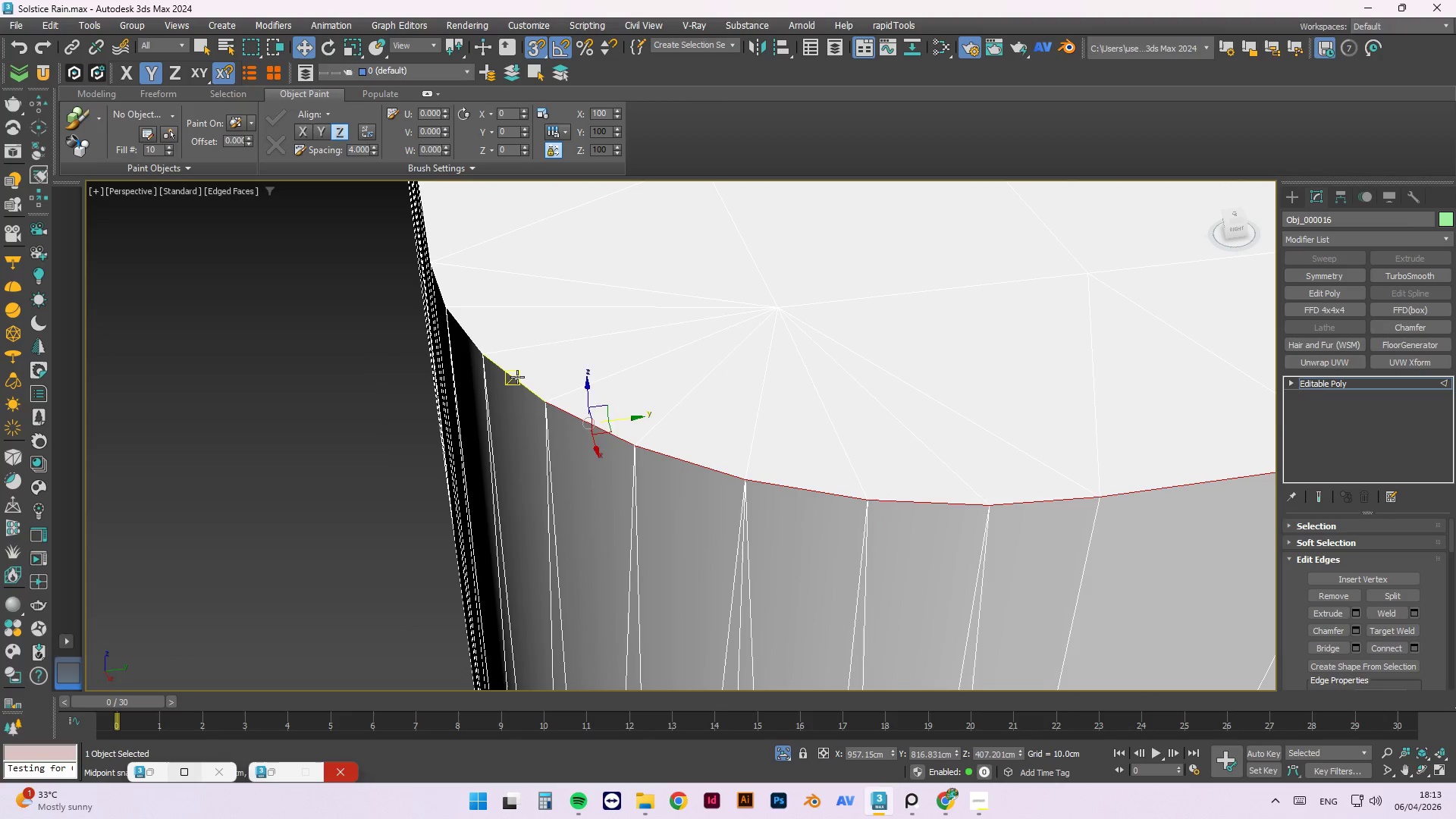 
scroll: coordinate [700, 477], scroll_direction: up, amount: 2.0
 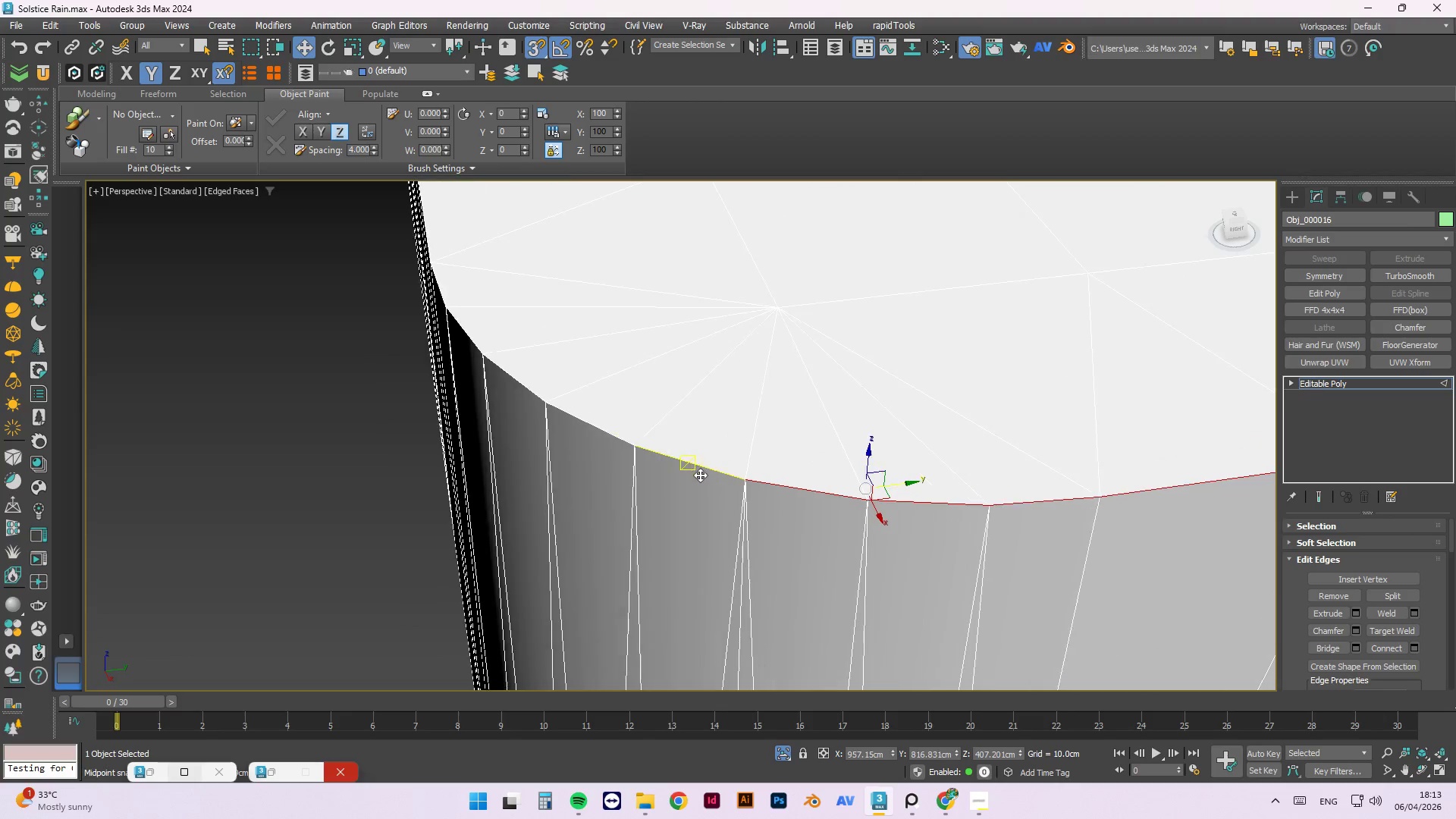 
left_click([602, 419])
 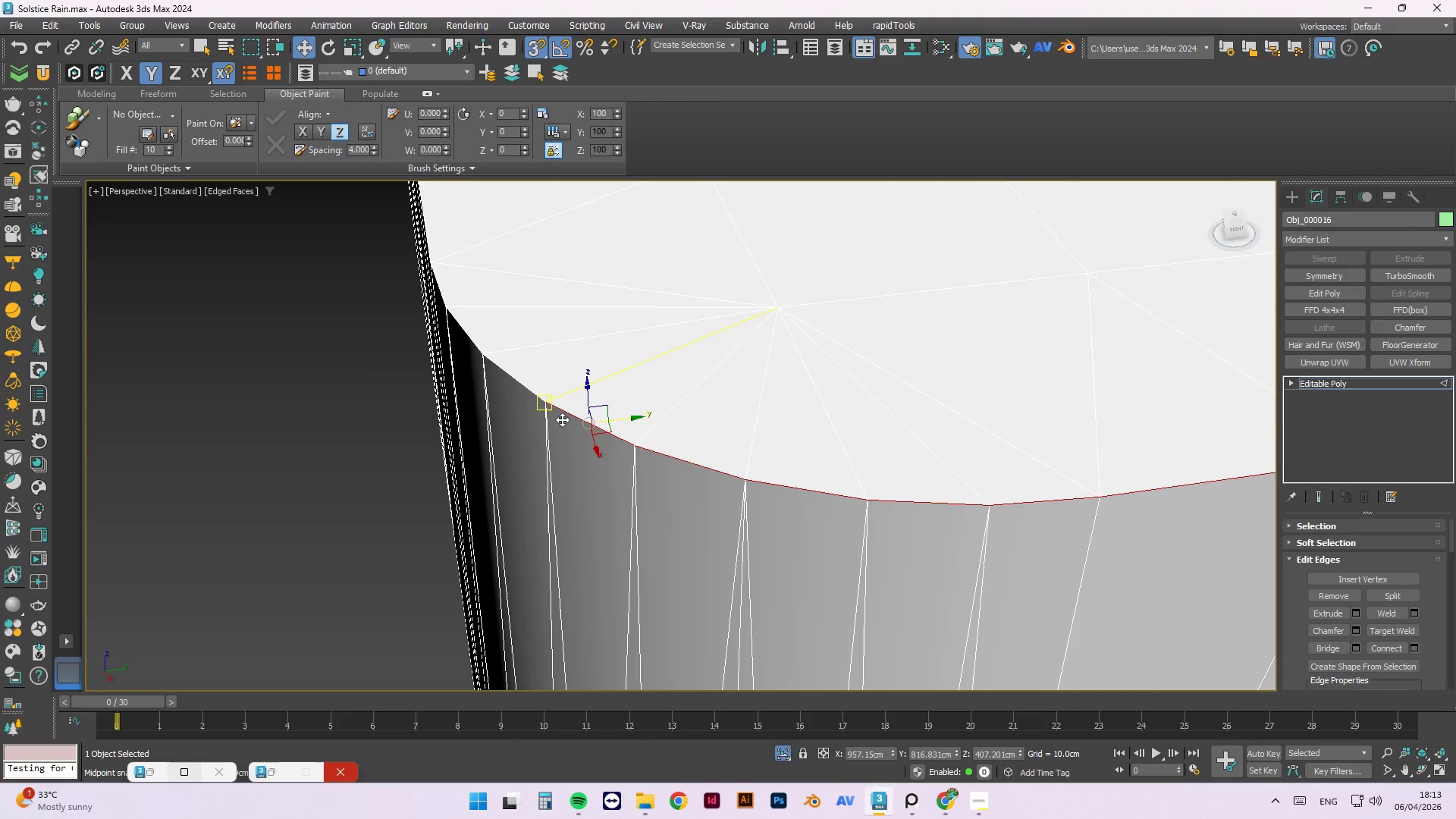 
hold_key(key=ControlLeft, duration=1.03)
left_click([517, 377])
 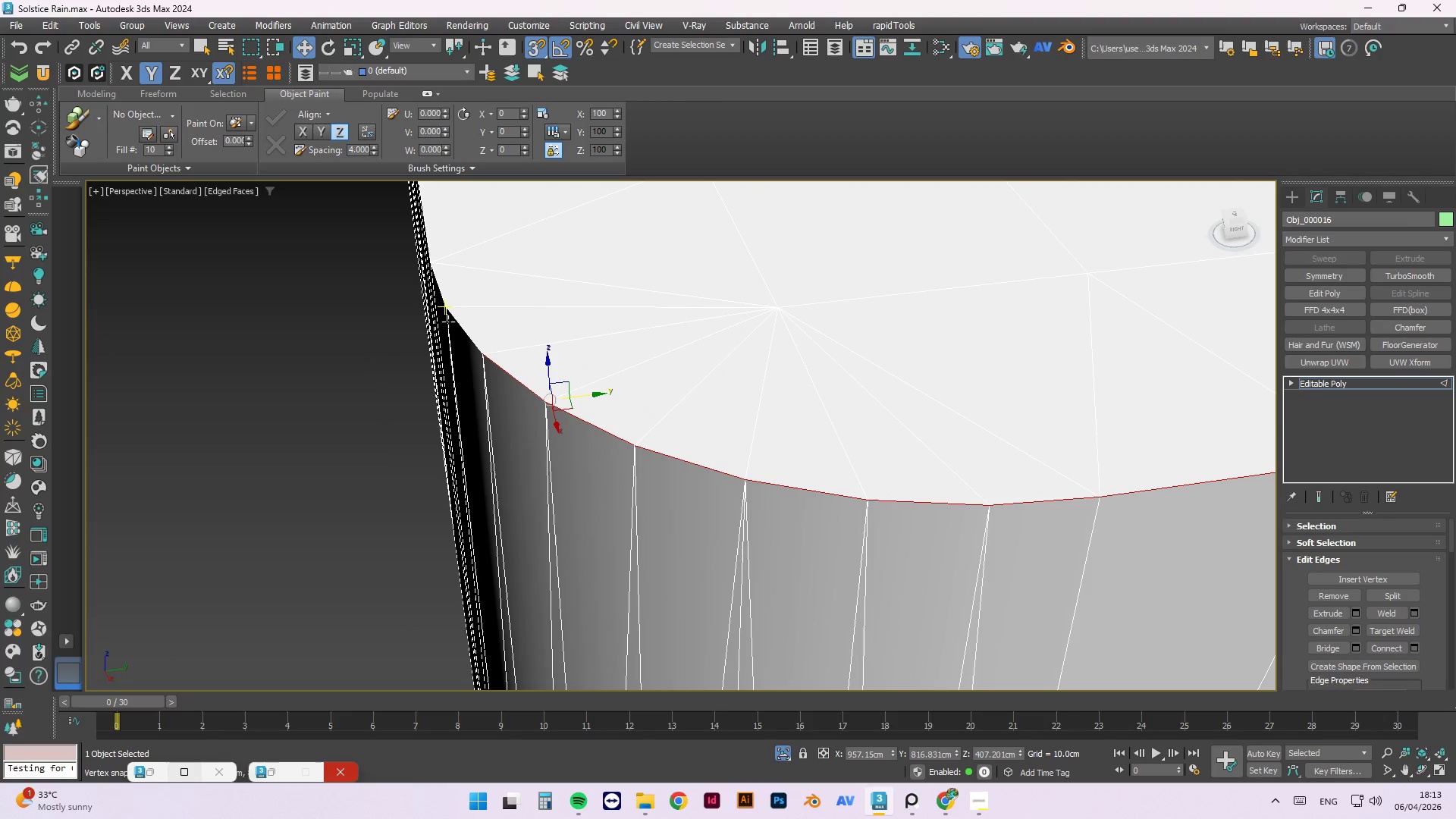 
hold_key(key=ControlLeft, duration=0.55)
left_click([464, 329])
 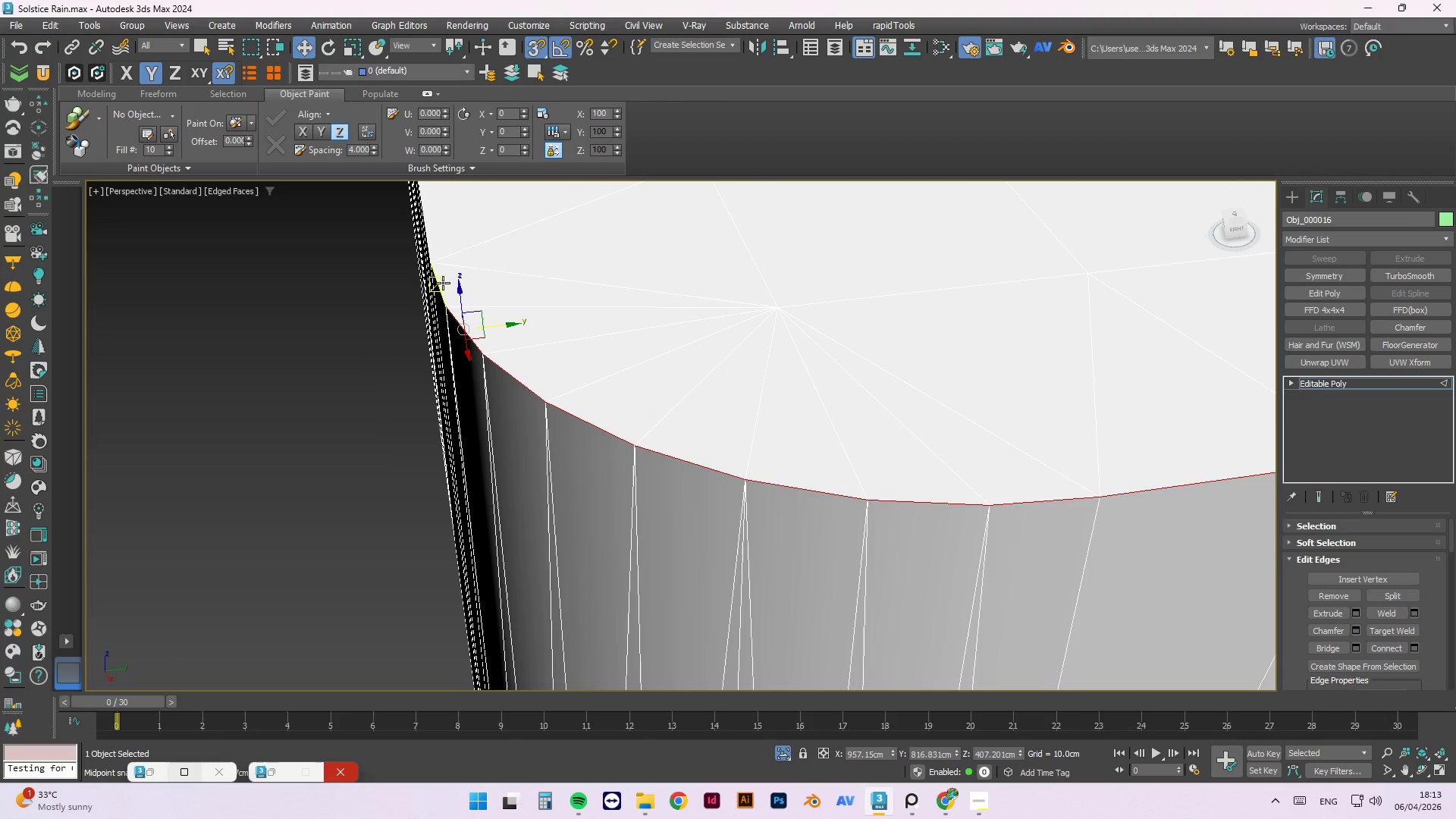 
hold_key(key=ControlLeft, duration=0.5)
left_click([438, 286])
 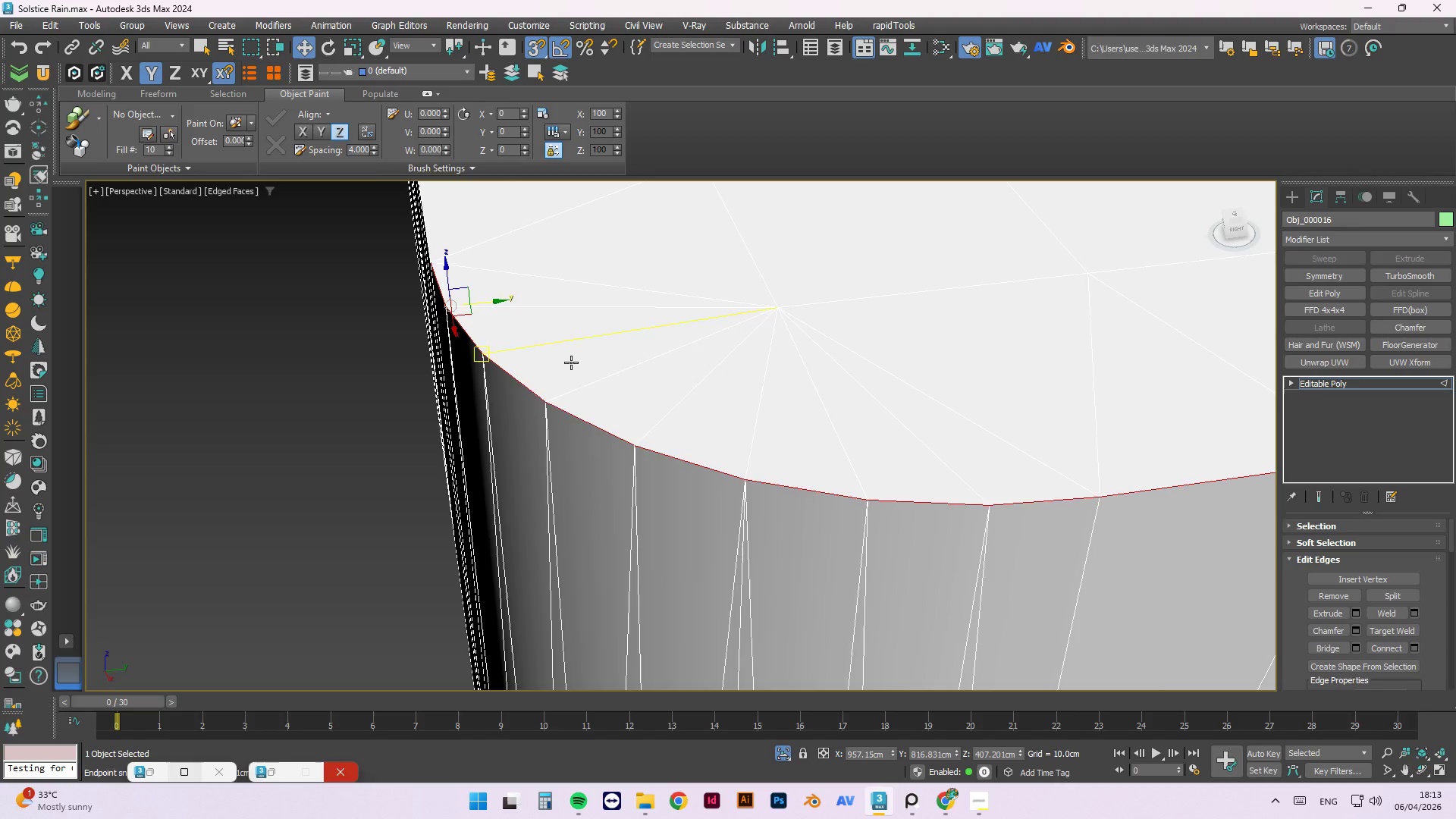 
hold_key(key=AltLeft, duration=0.34)
 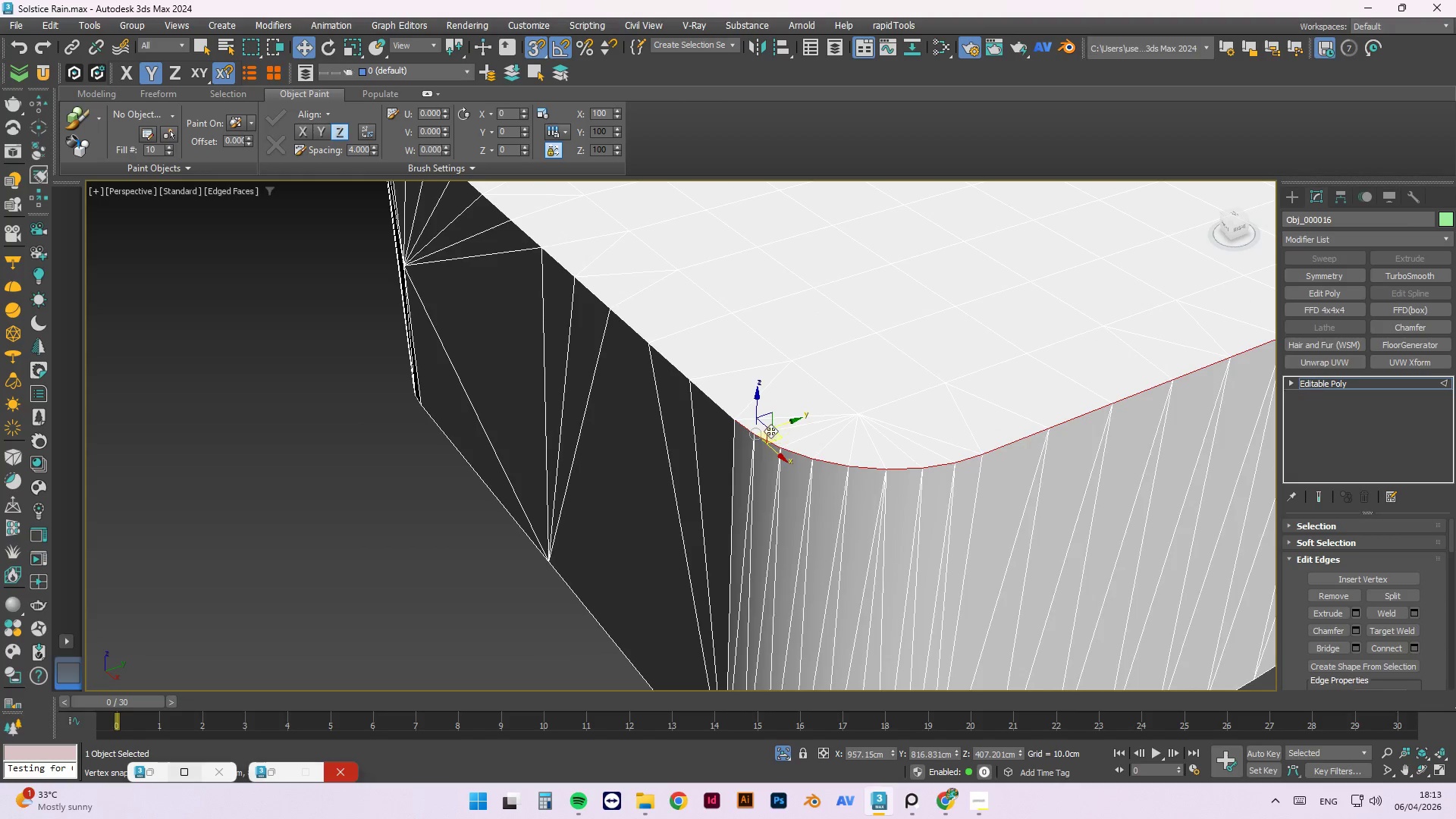 
scroll: coordinate [616, 385], scroll_direction: down, amount: 3.0
 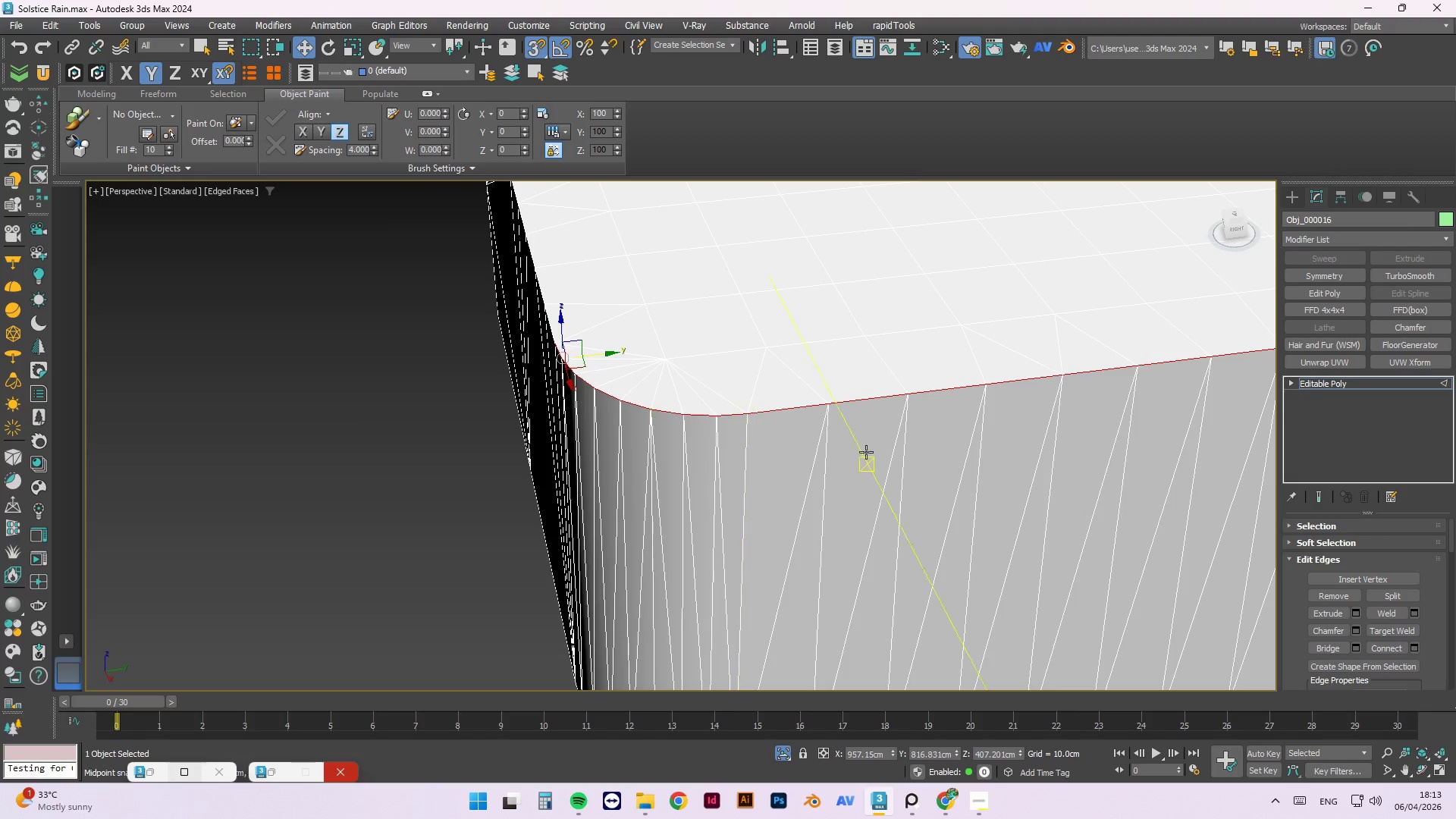 
scroll: coordinate [752, 414], scroll_direction: up, amount: 2.0
 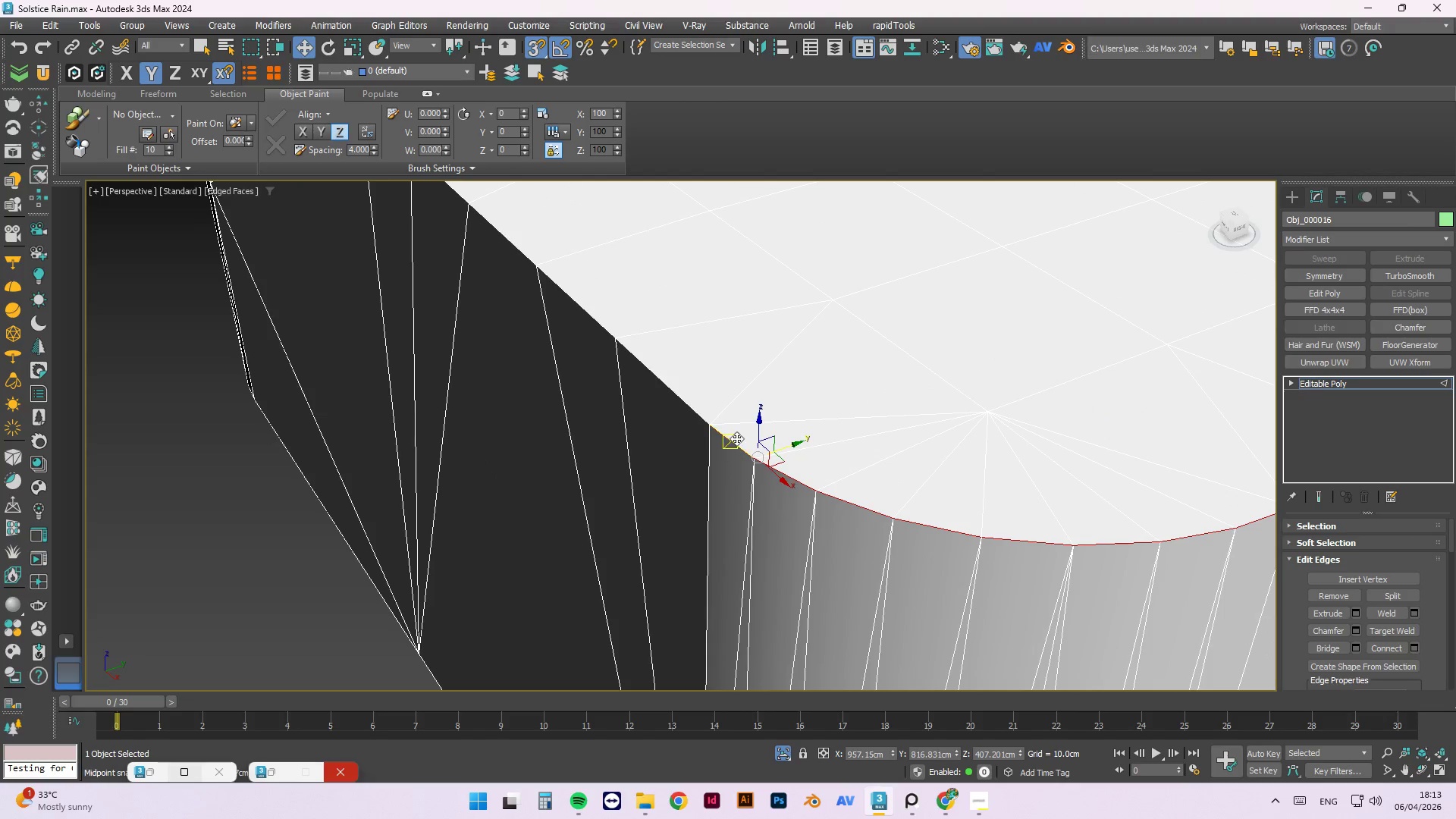 
hold_key(key=ControlLeft, duration=0.81)
left_click([734, 442])
 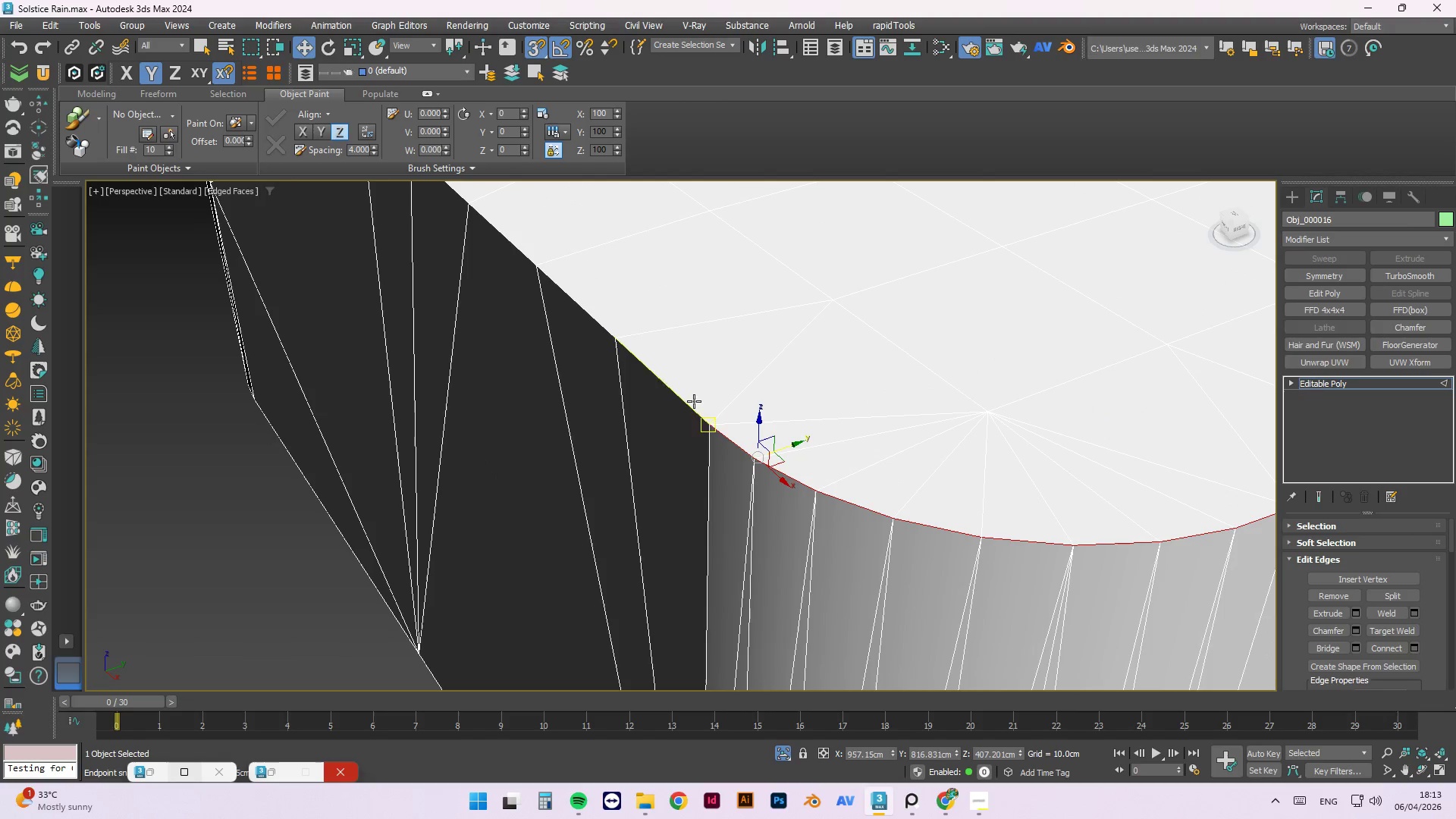 
double_click([686, 397])
 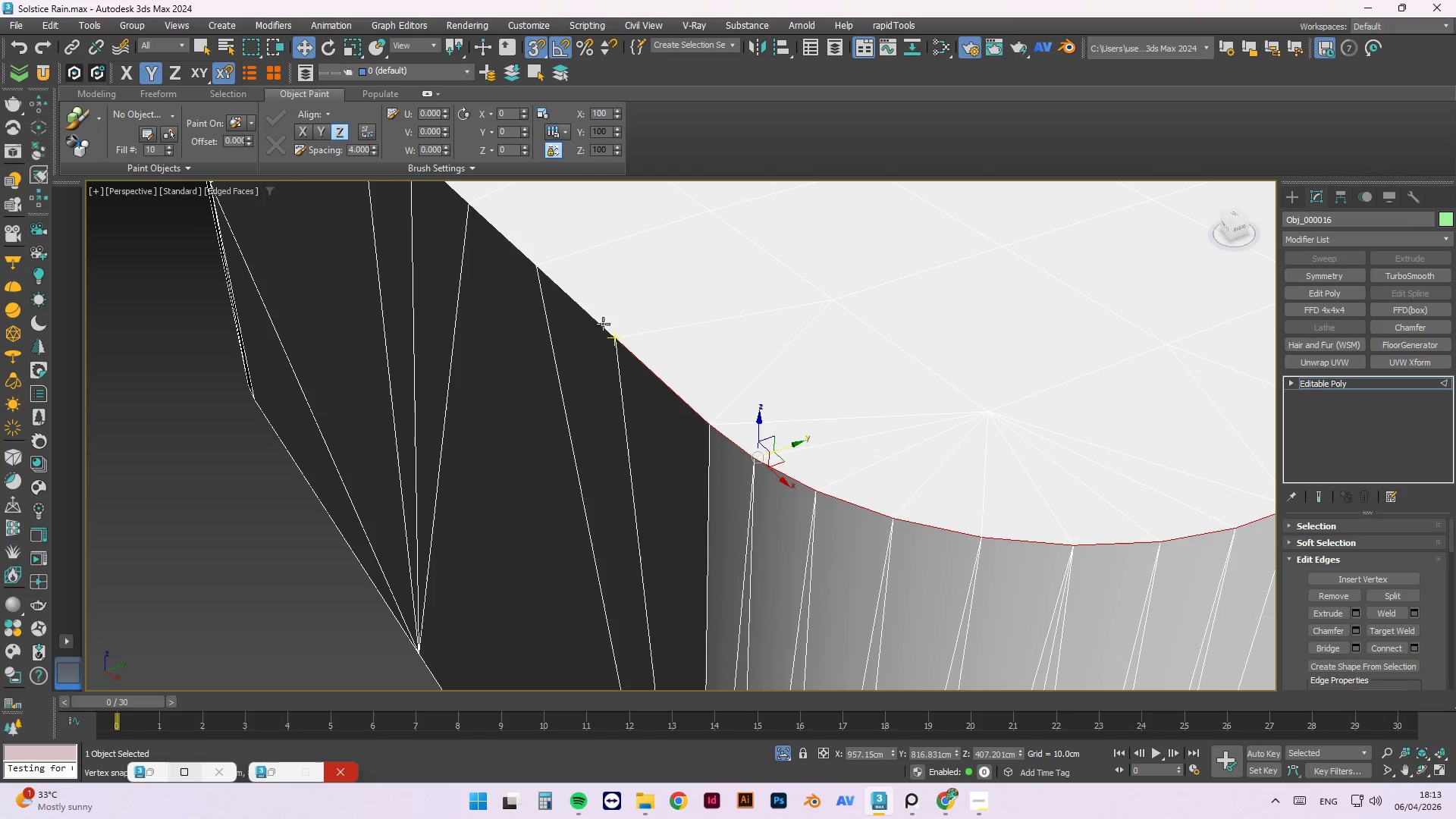 
left_click([593, 318])
 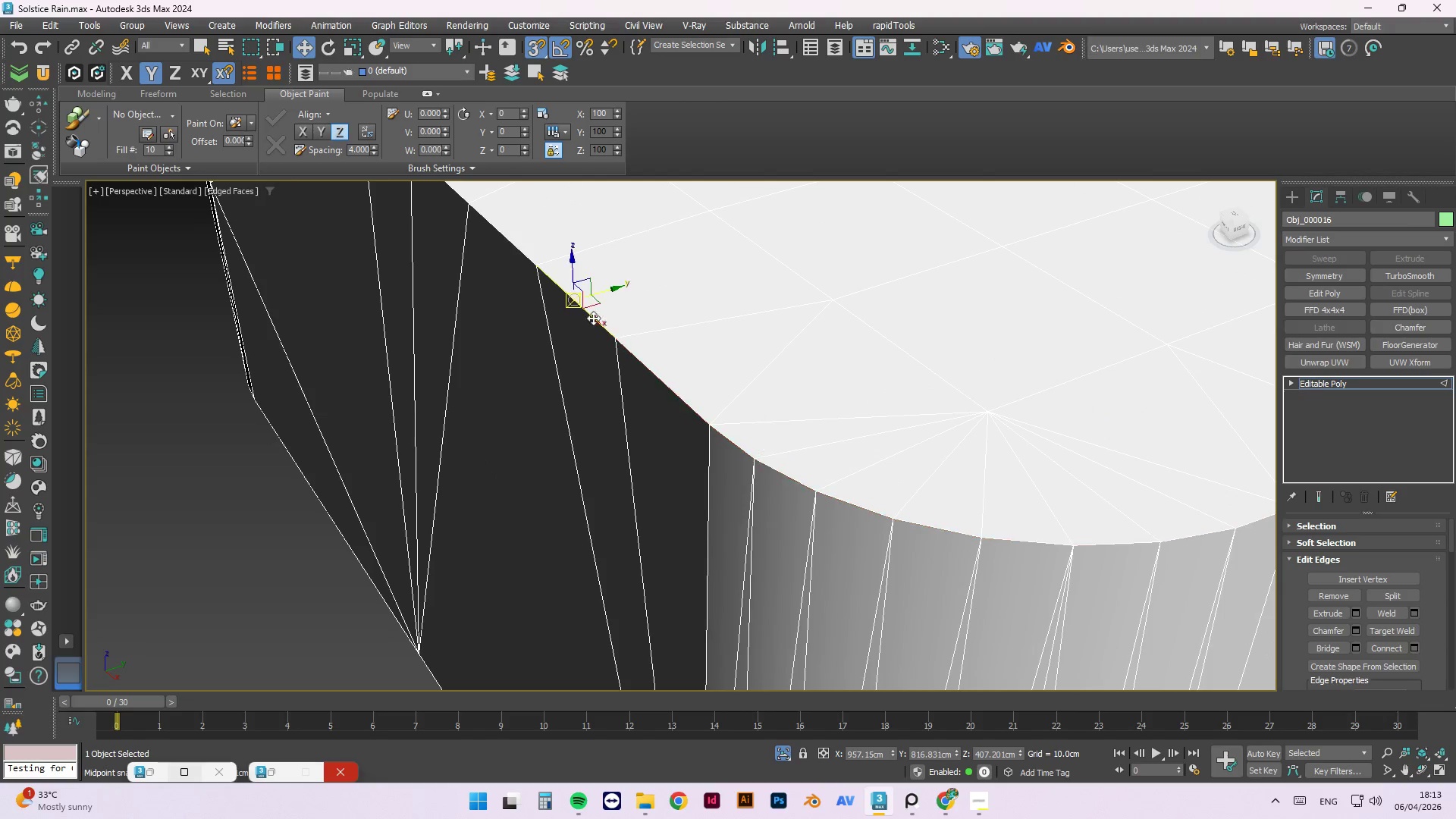 
key(Control+ControlLeft)
 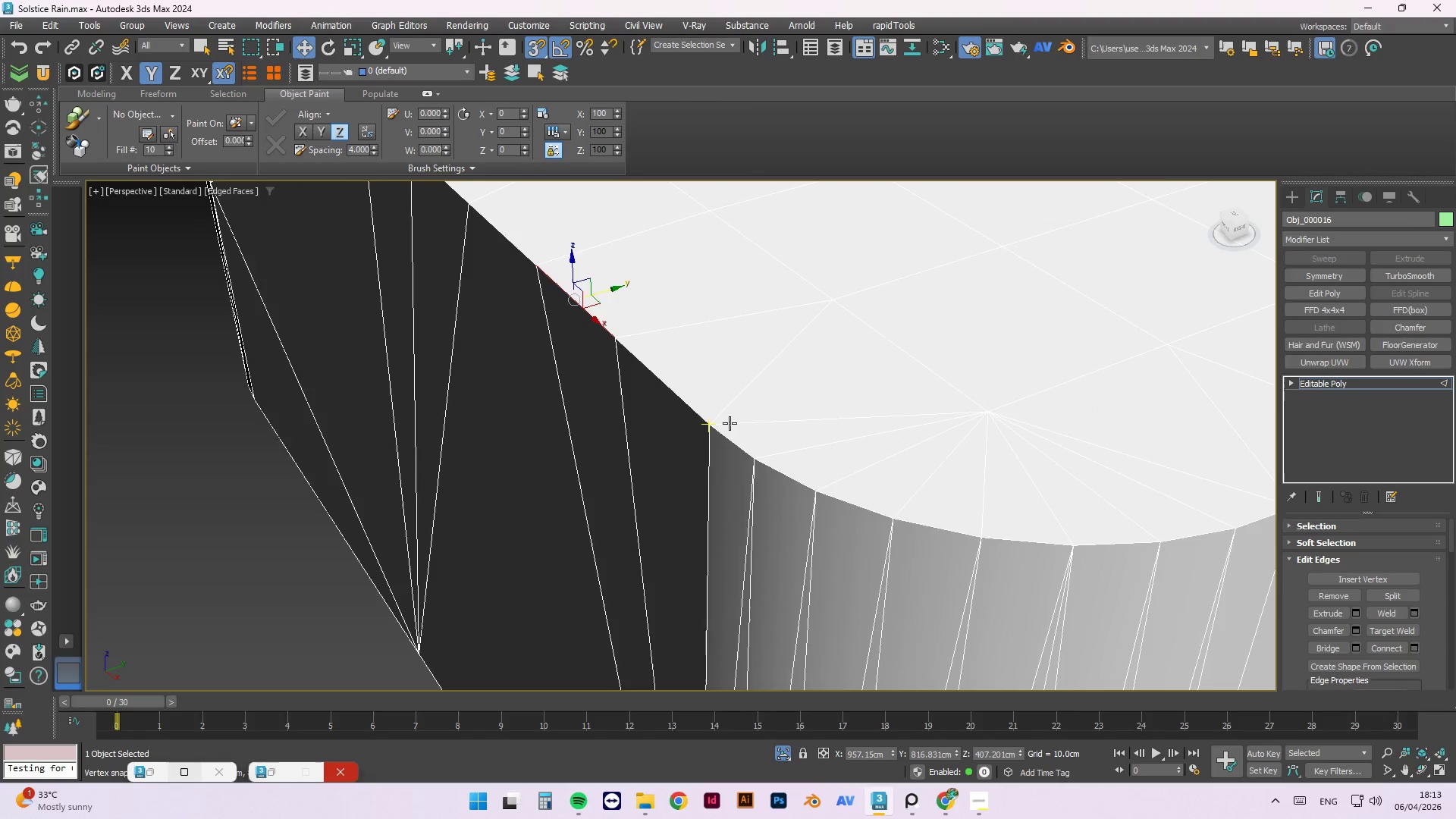 
hold_key(key=ControlLeft, duration=1.53)
 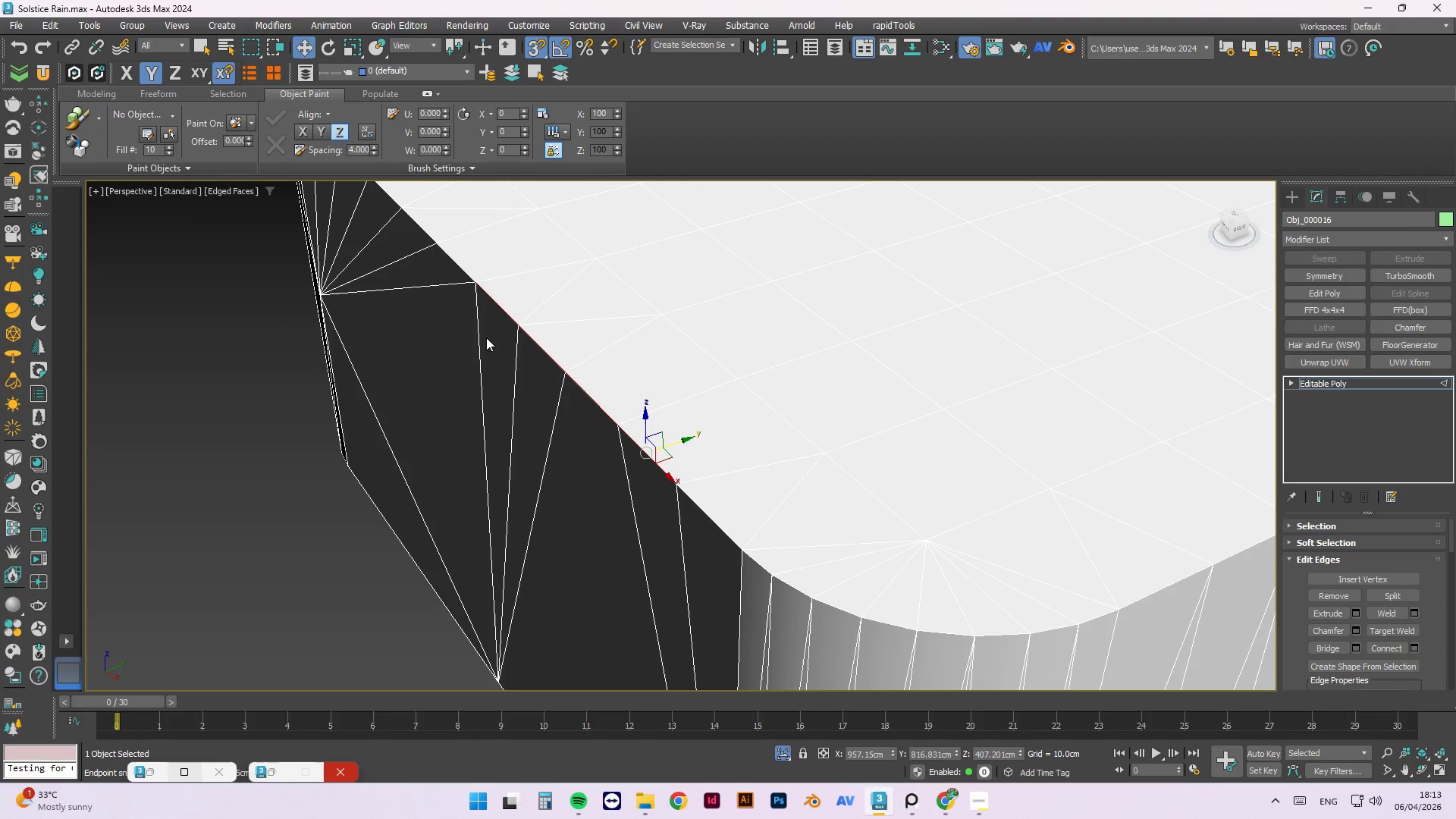 
scroll: coordinate [629, 337], scroll_direction: none, amount: 0.0
 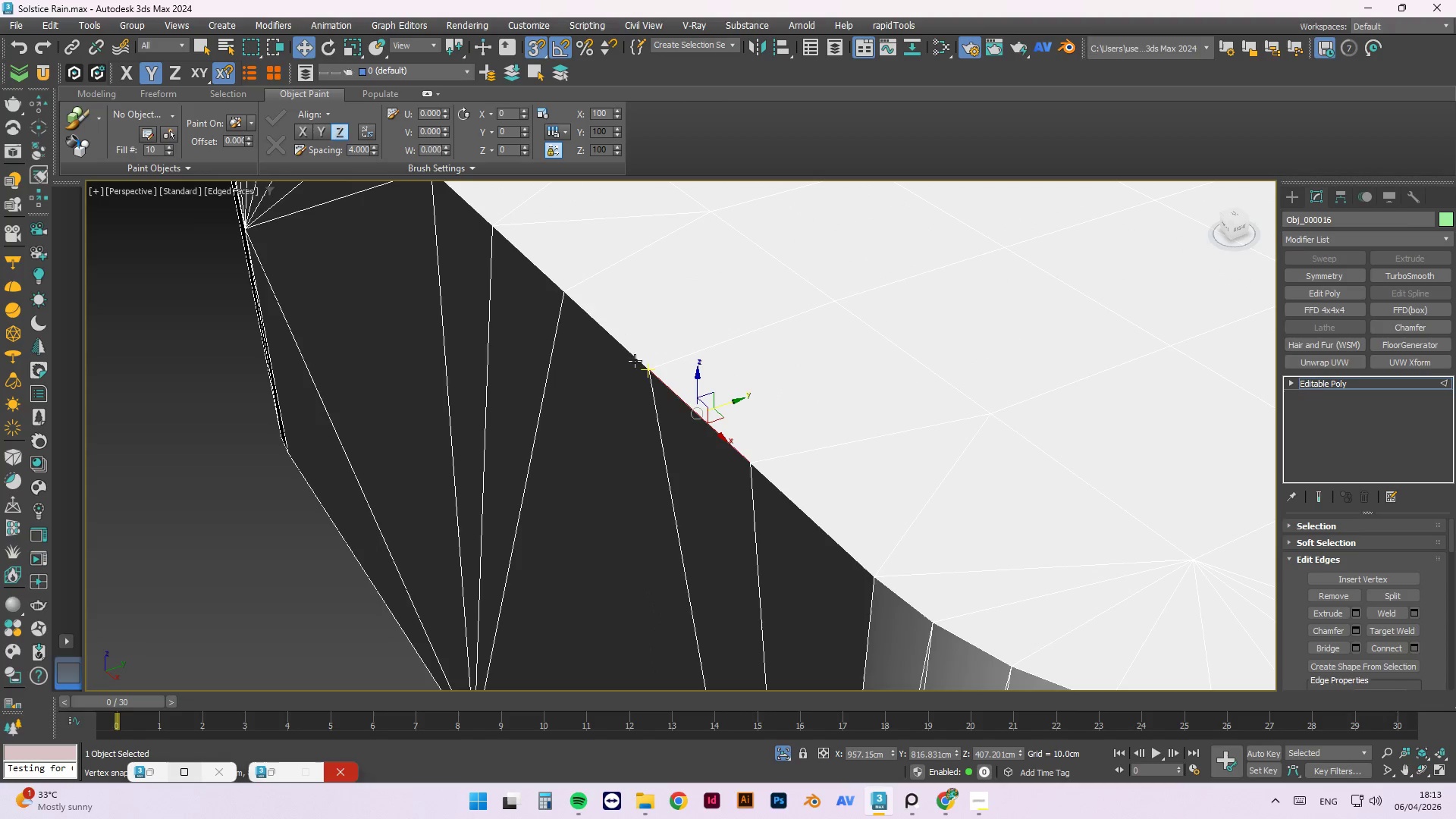 
left_click([629, 351])
 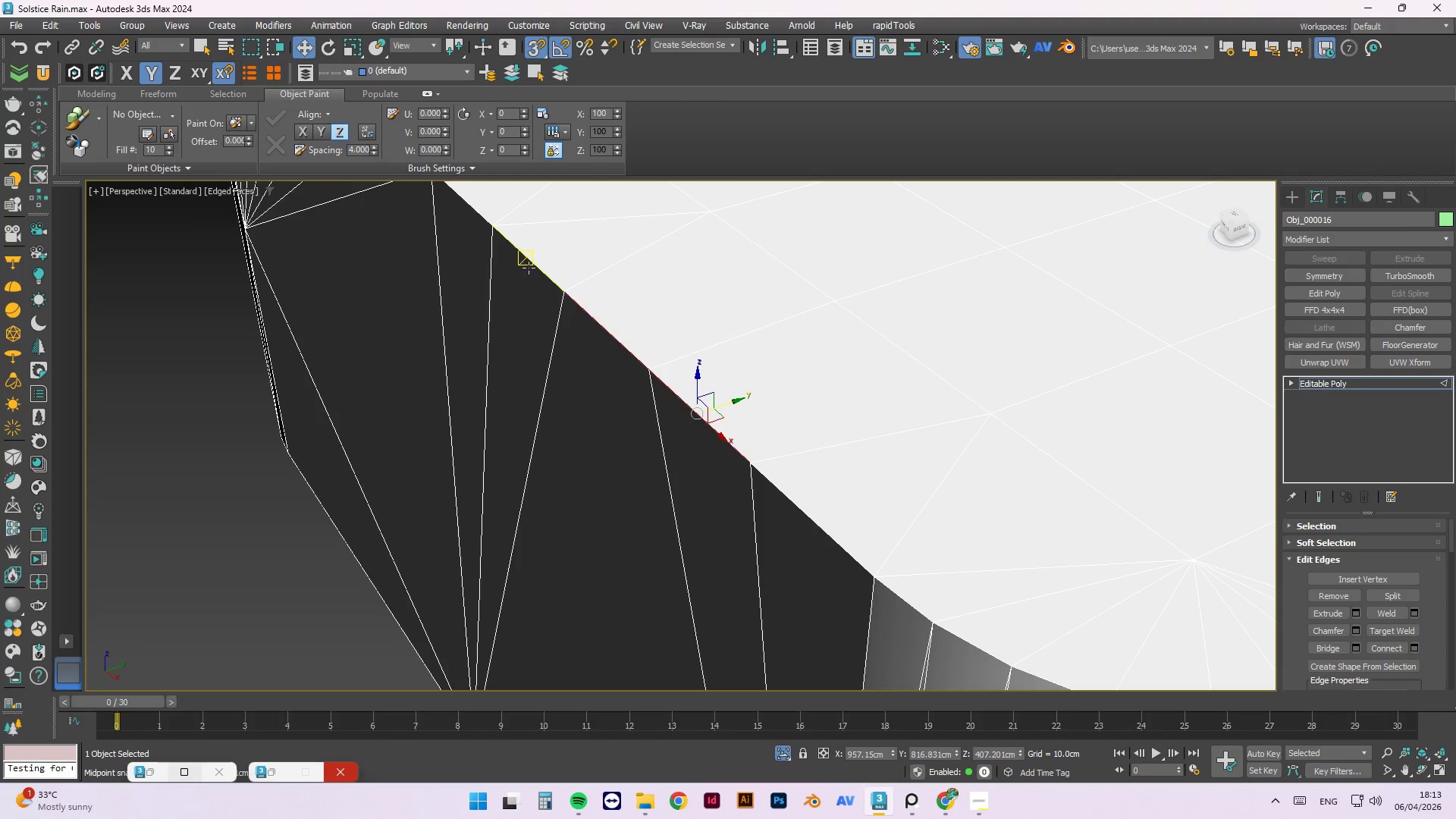 
left_click([540, 267])
 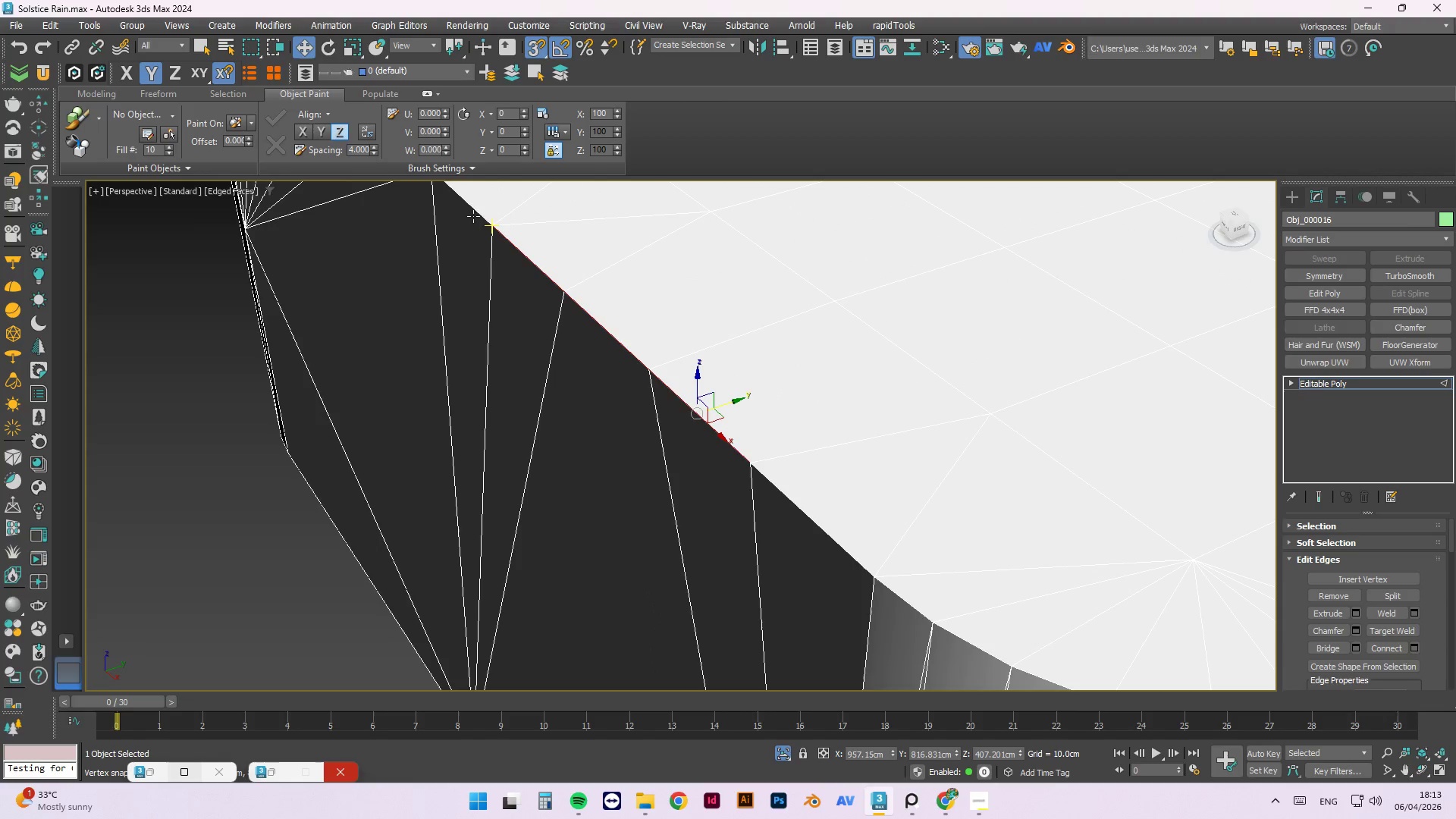 
left_click([473, 213])
 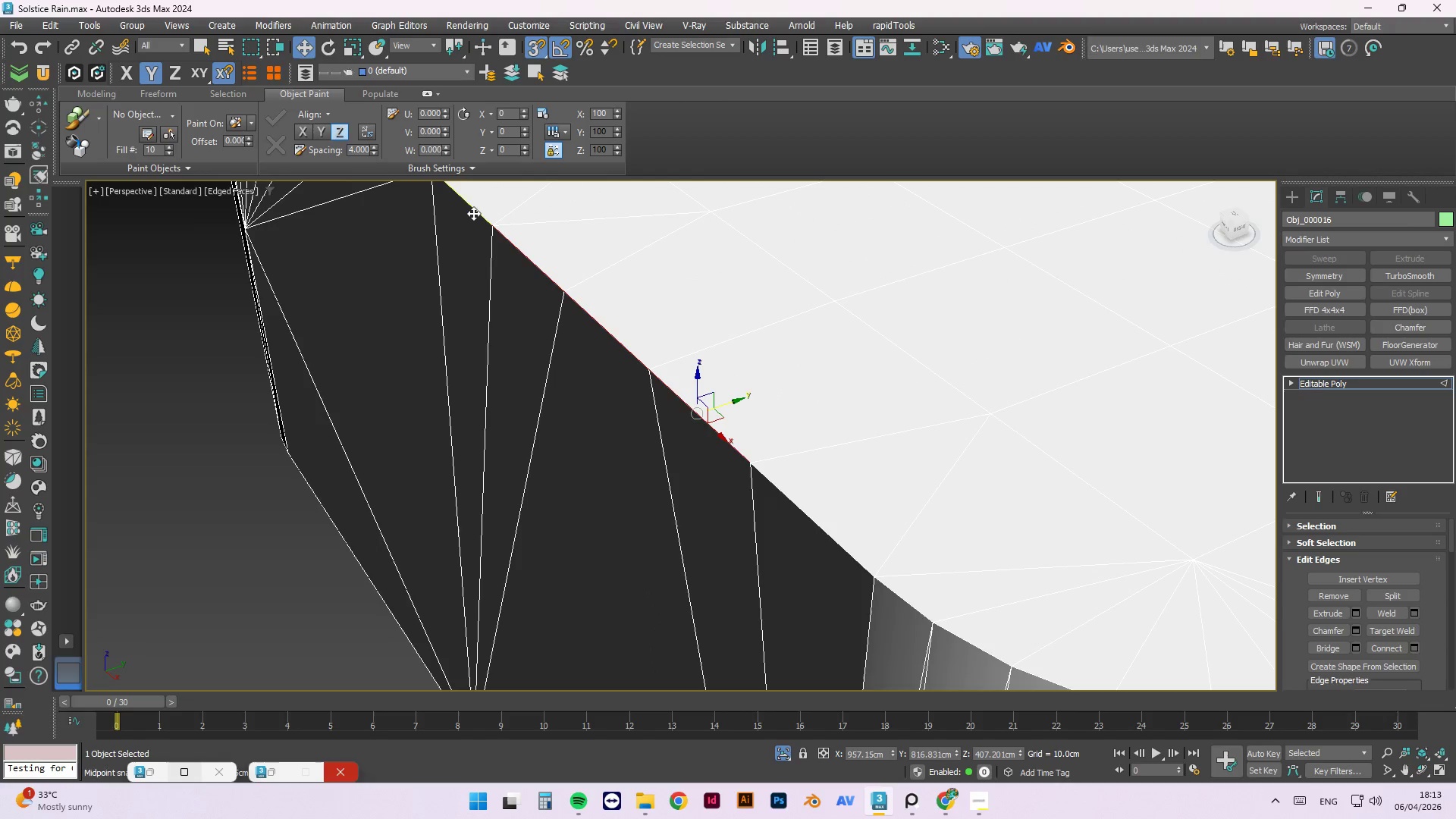 
key(Control+ControlLeft)
 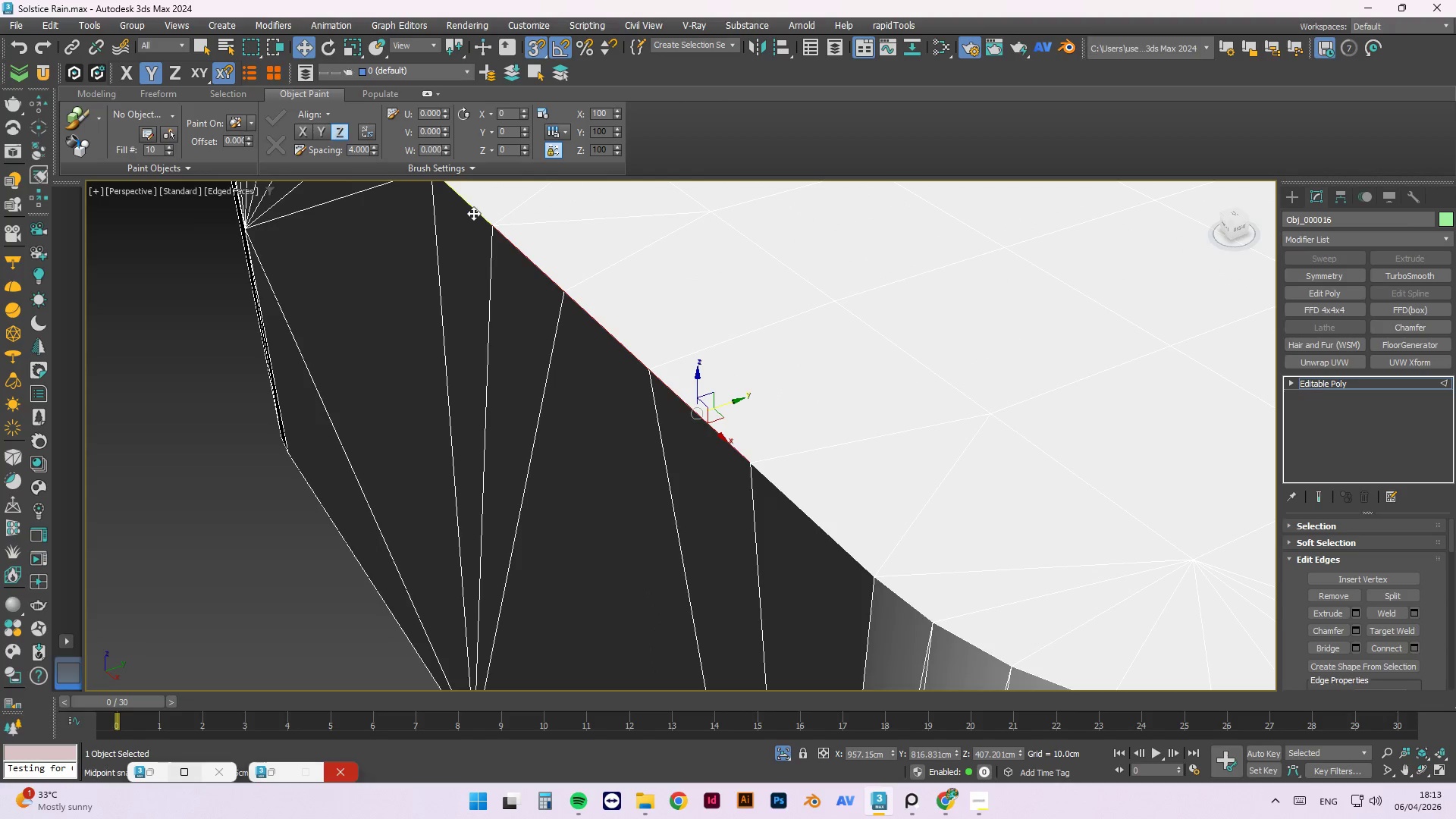 
key(Control+ControlLeft)
 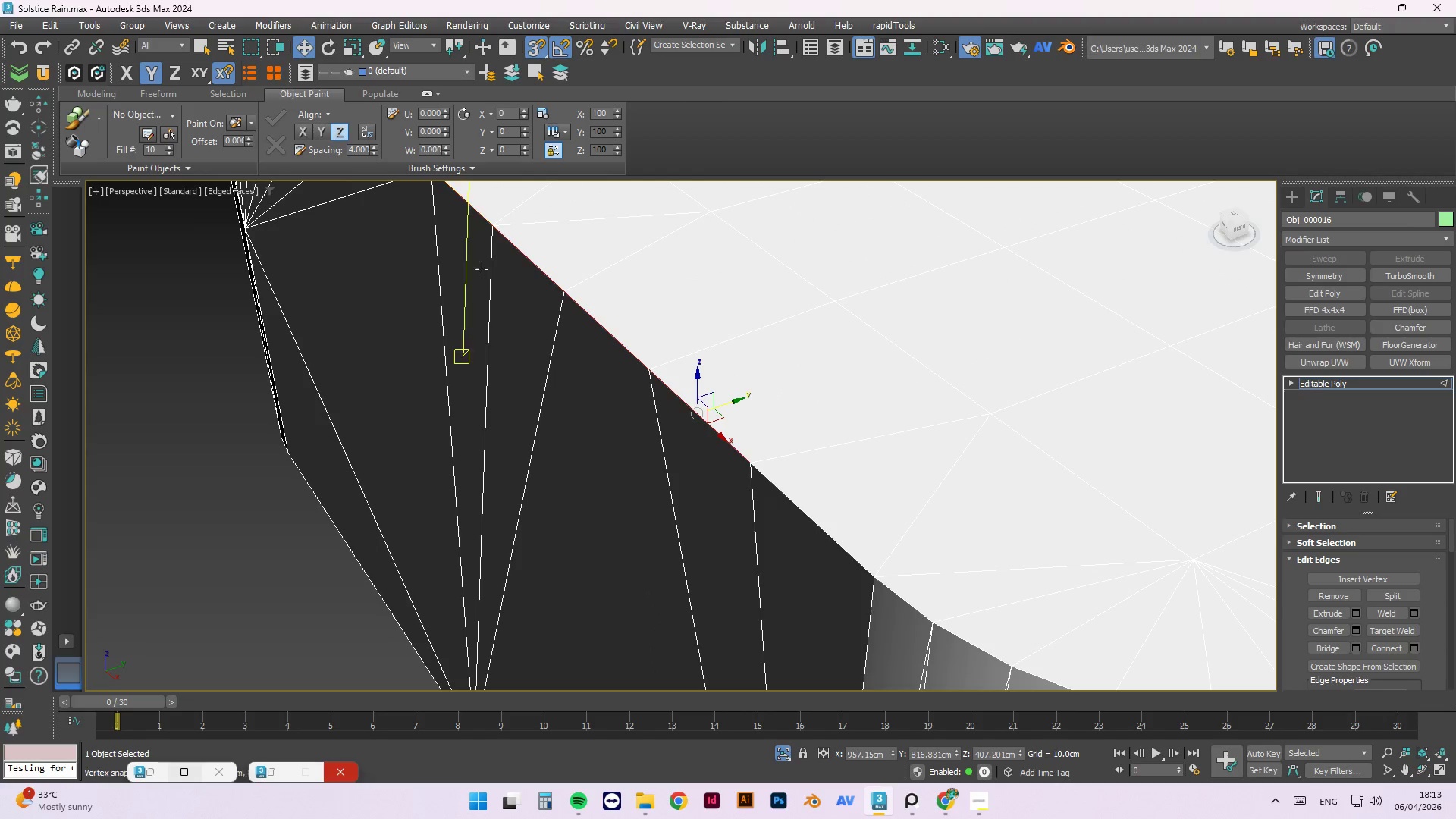 
key(Control+ControlLeft)
 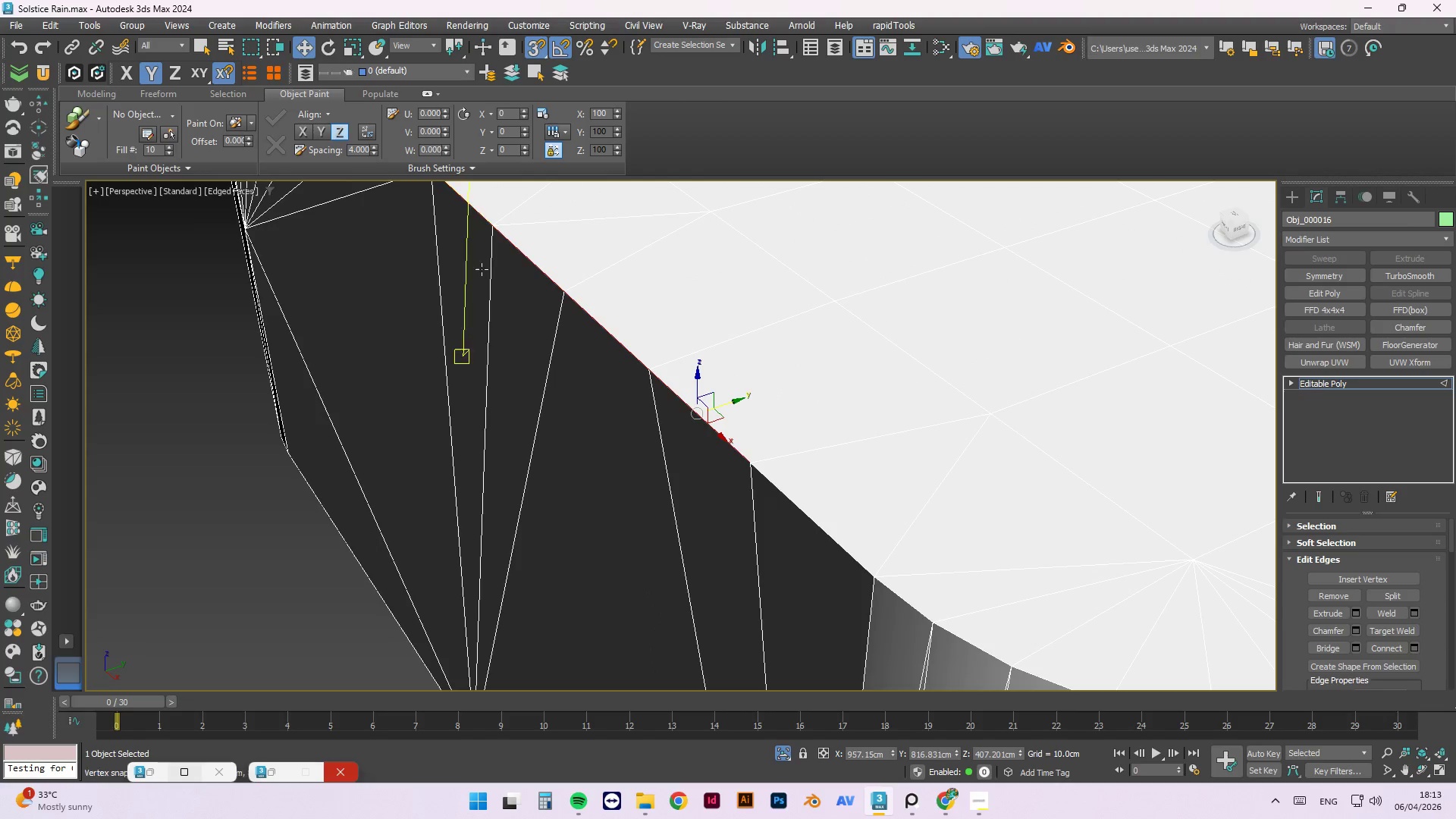 
key(Control+ControlLeft)
 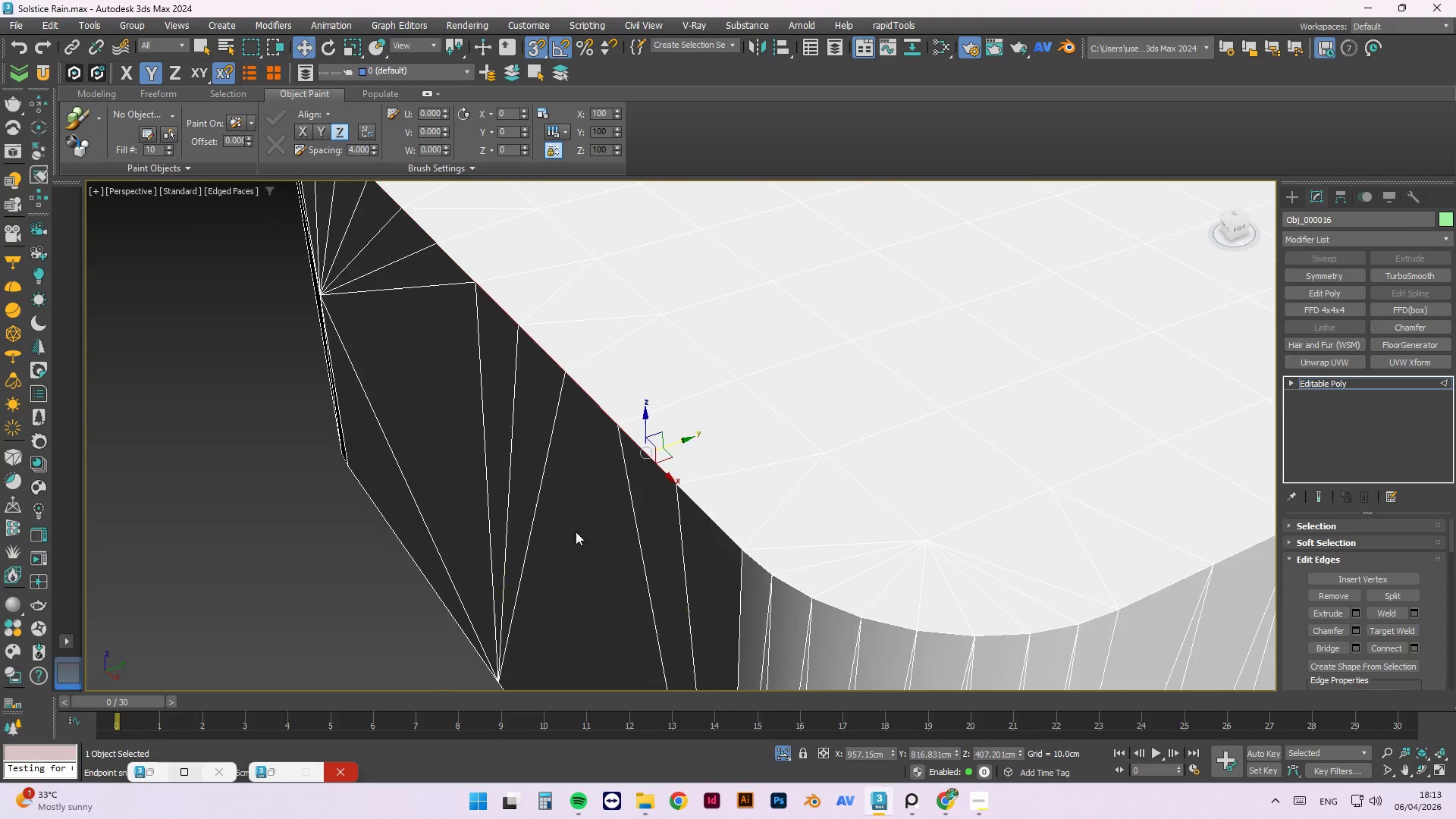 
scroll: coordinate [567, 514], scroll_direction: down, amount: 1.0
 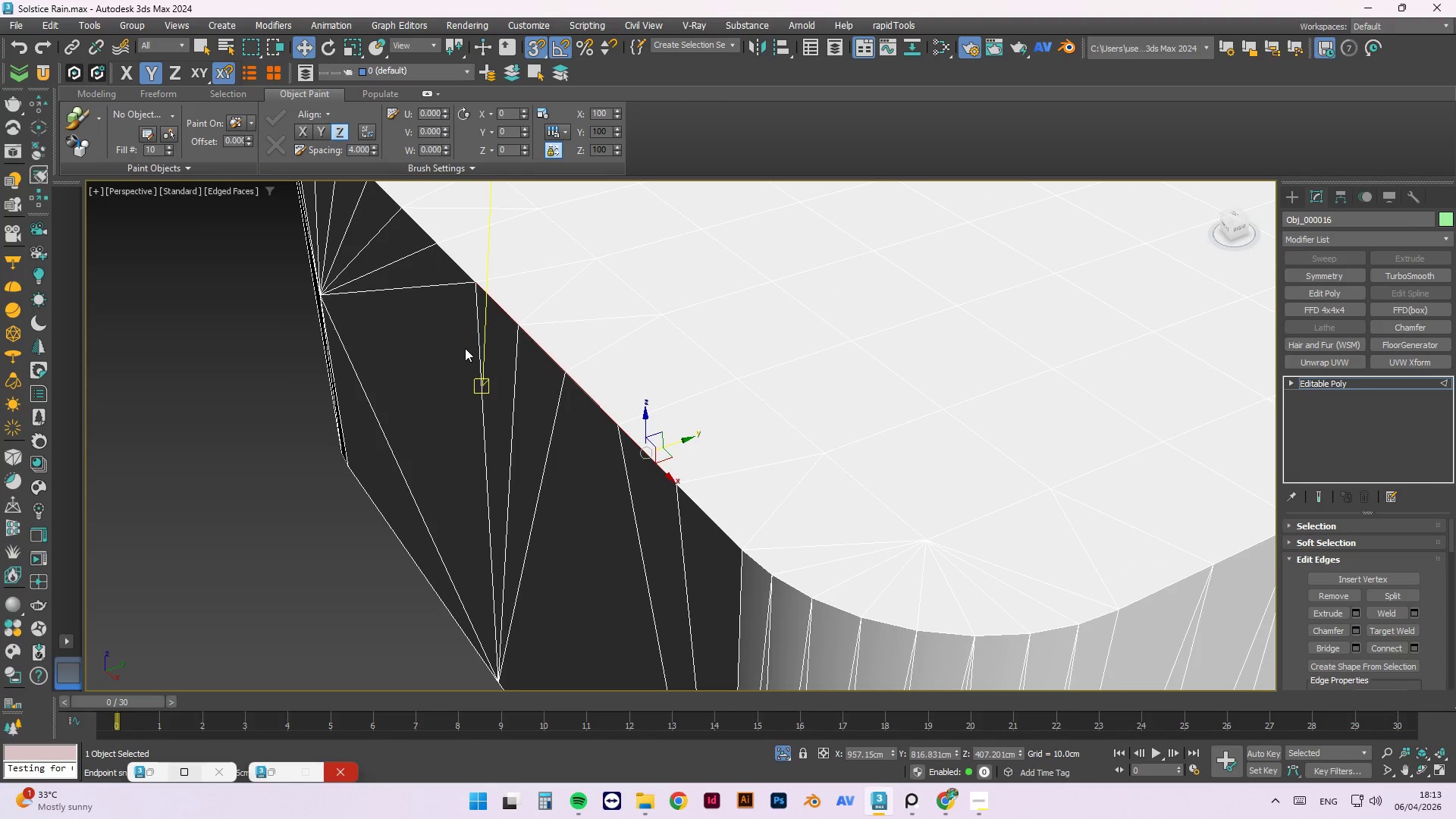 
hold_key(key=ControlLeft, duration=0.86)
 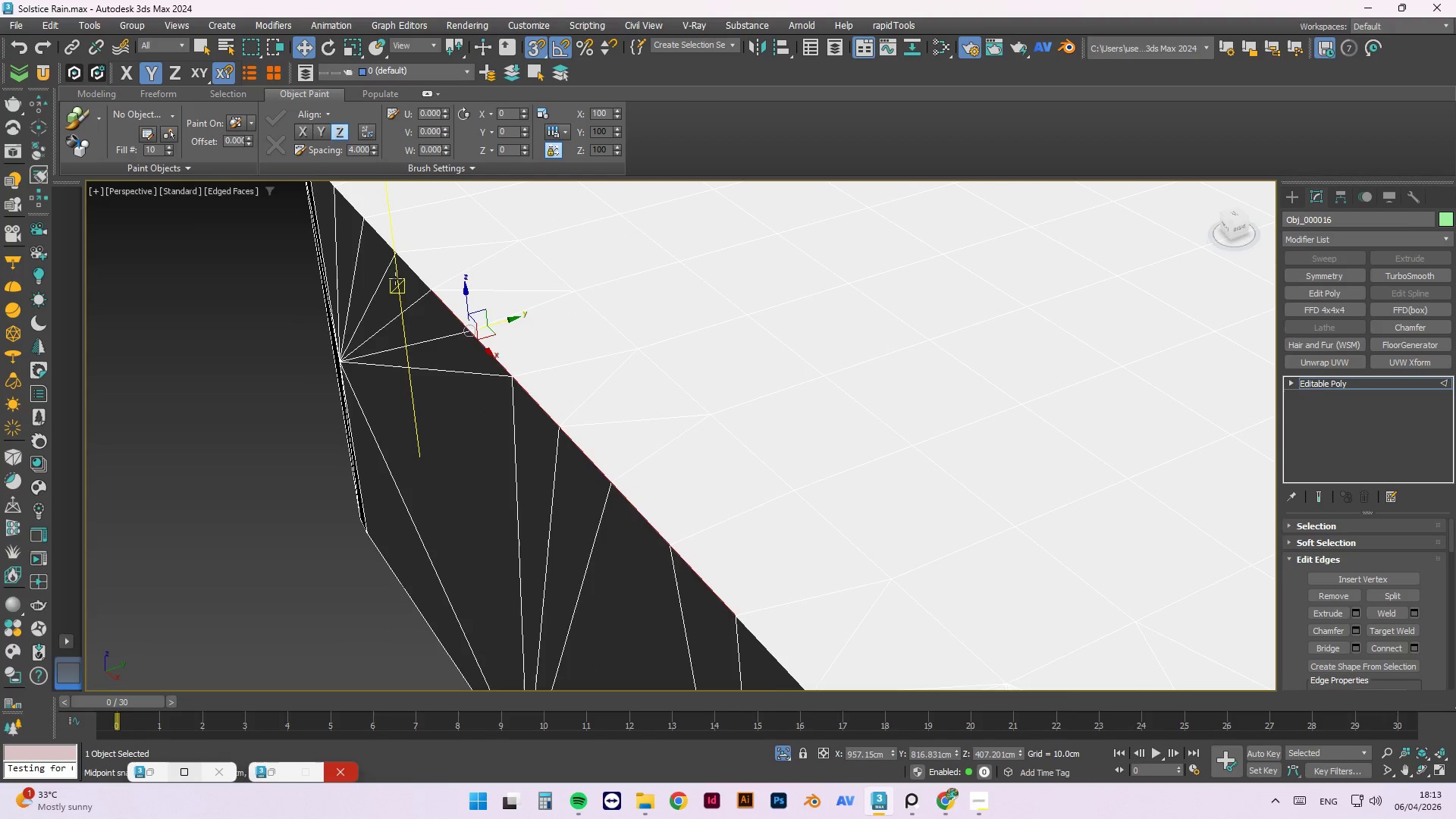 
scroll: coordinate [435, 209], scroll_direction: up, amount: 1.0
 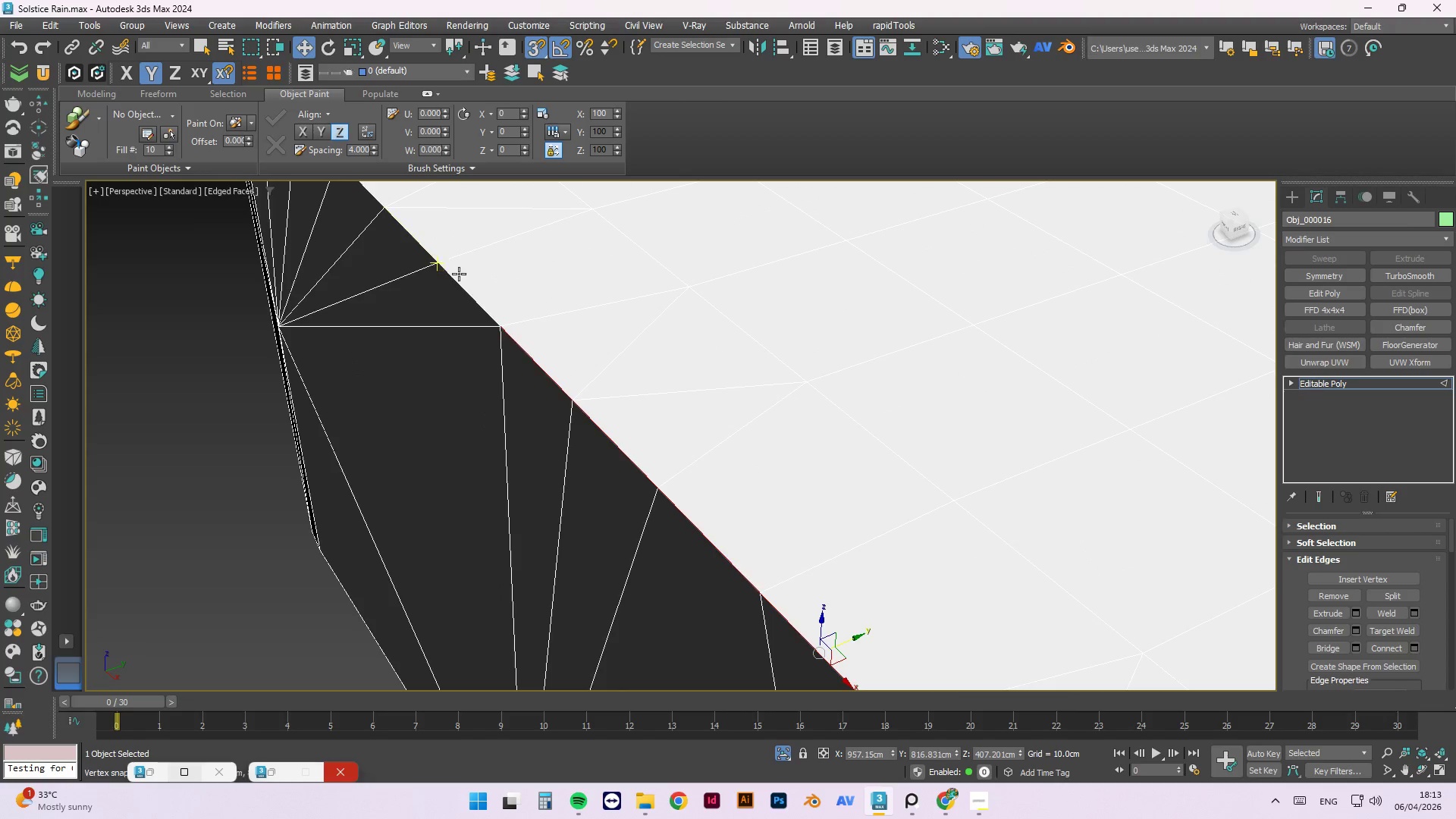 
left_click([464, 290])
 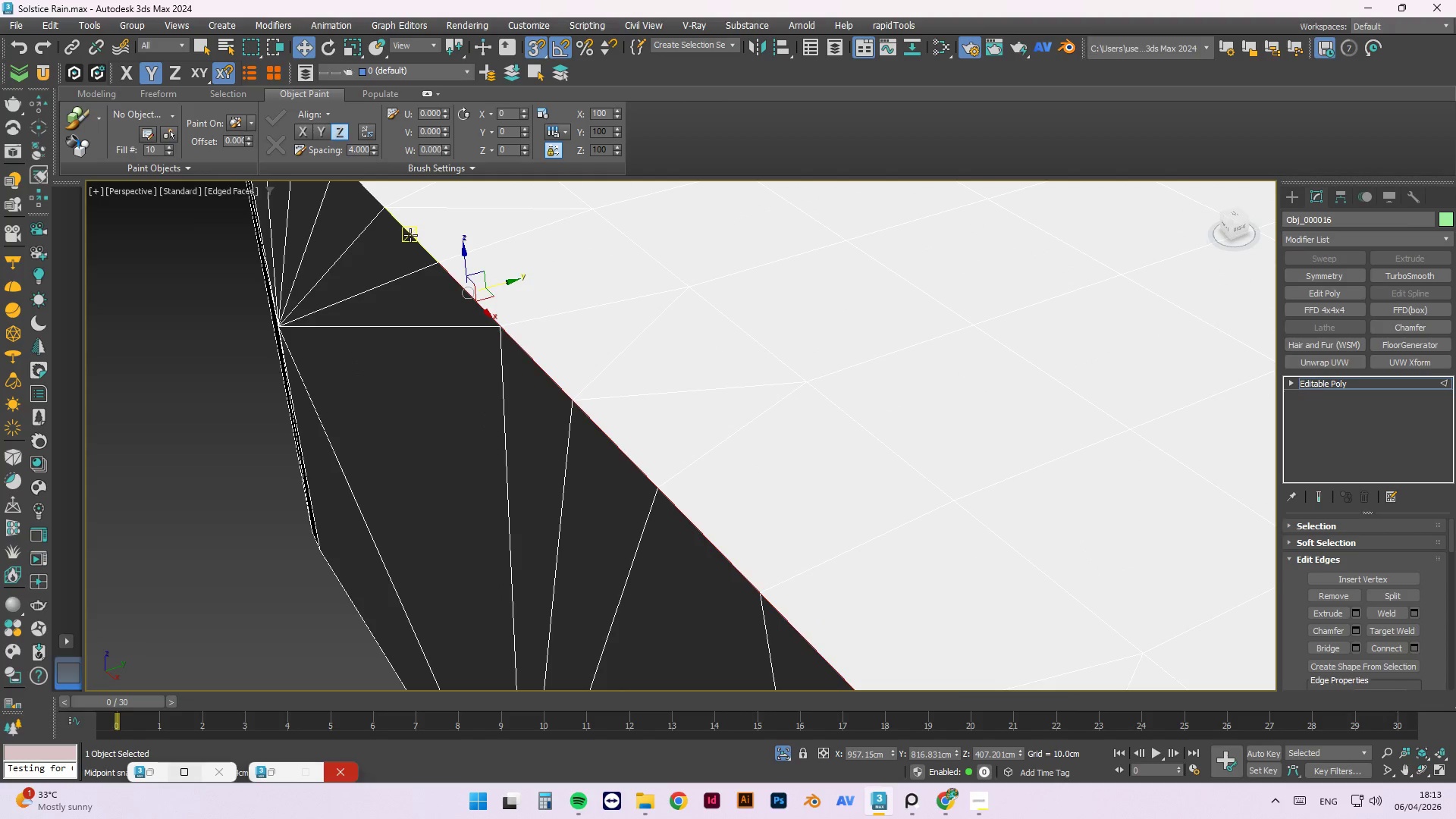 
left_click([406, 235])
 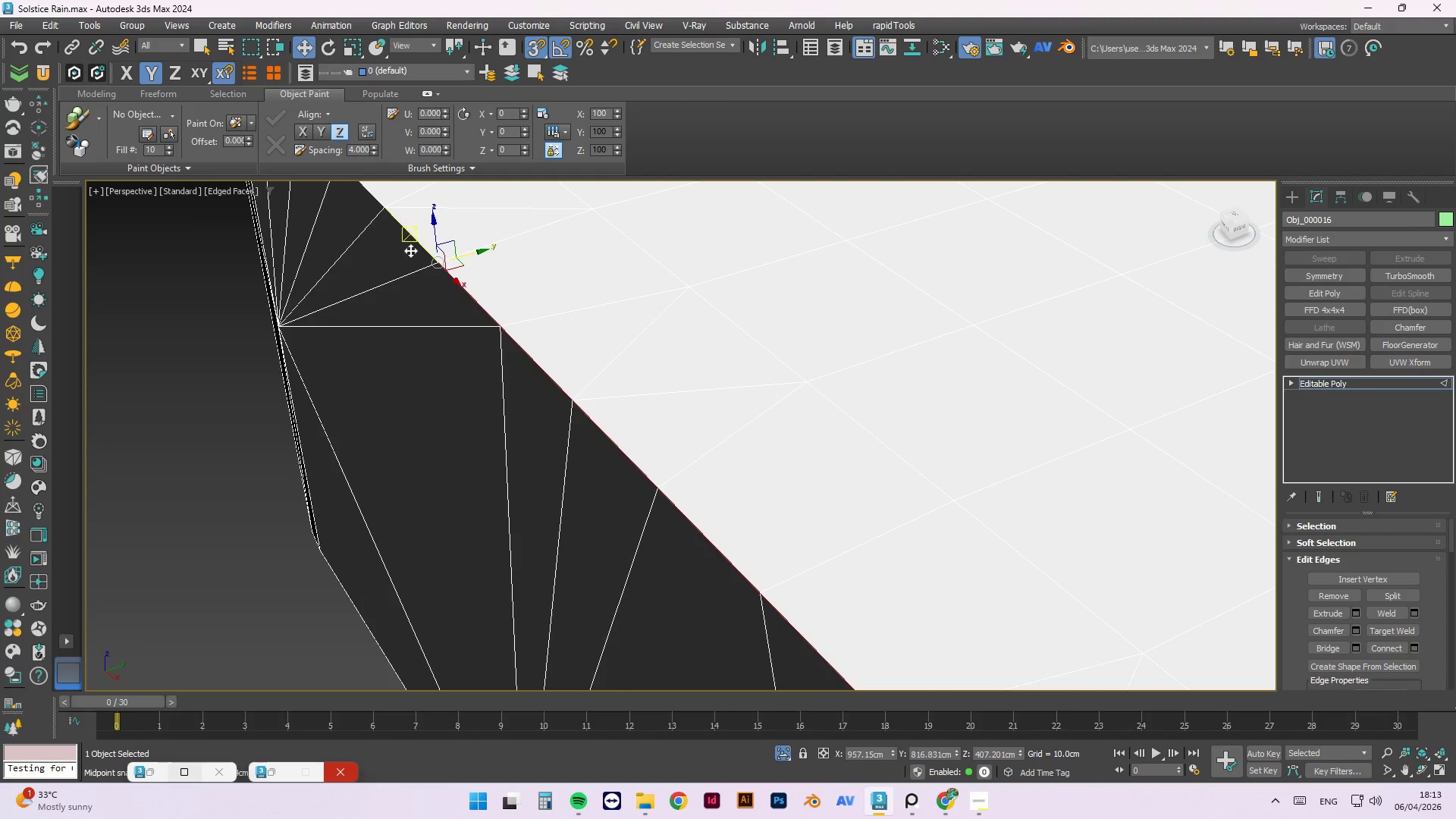 
hold_key(key=ControlLeft, duration=1.52)
scroll: coordinate [535, 474], scroll_direction: down, amount: 1.0
 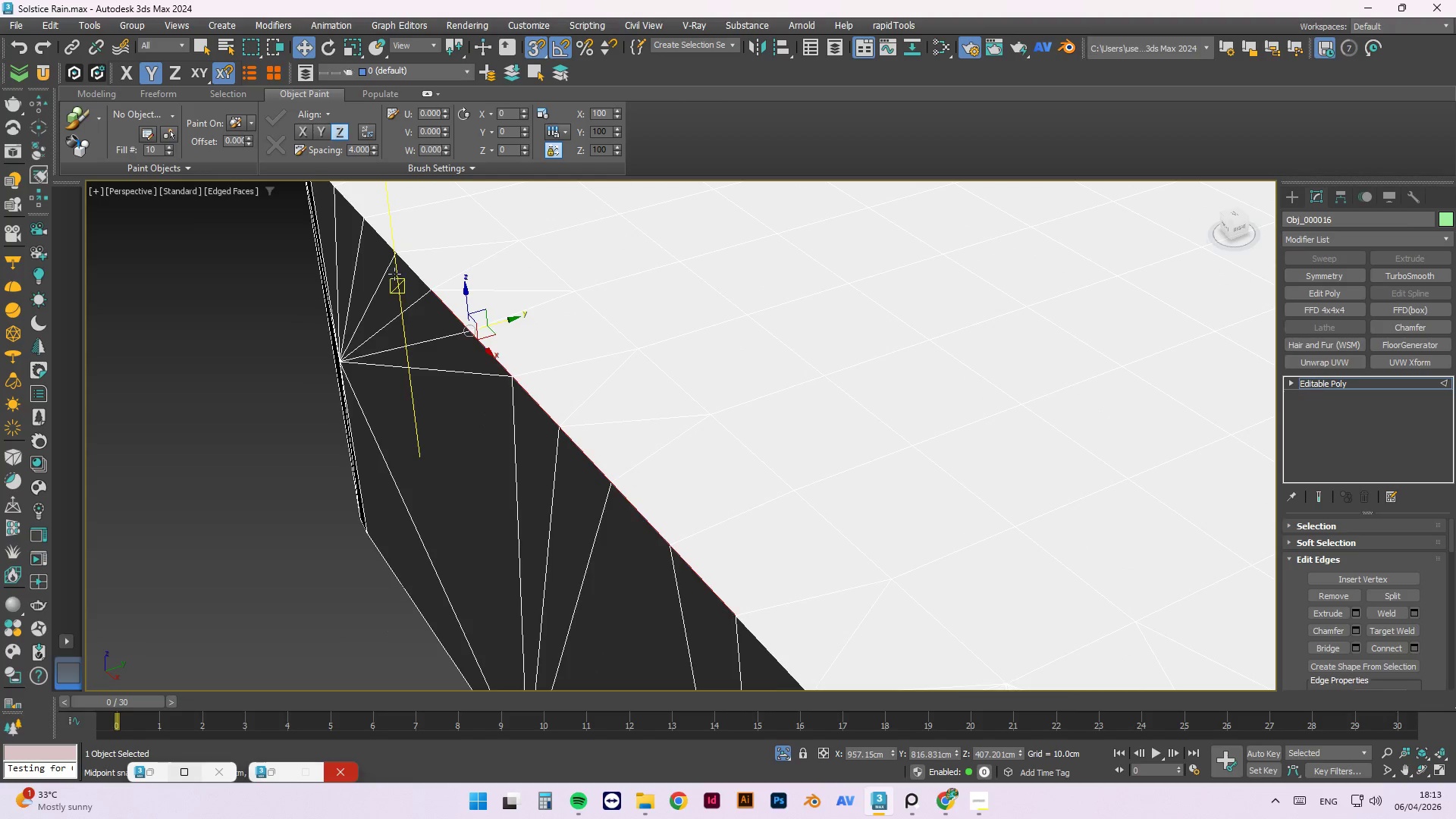 
scroll: coordinate [394, 269], scroll_direction: up, amount: 1.0
 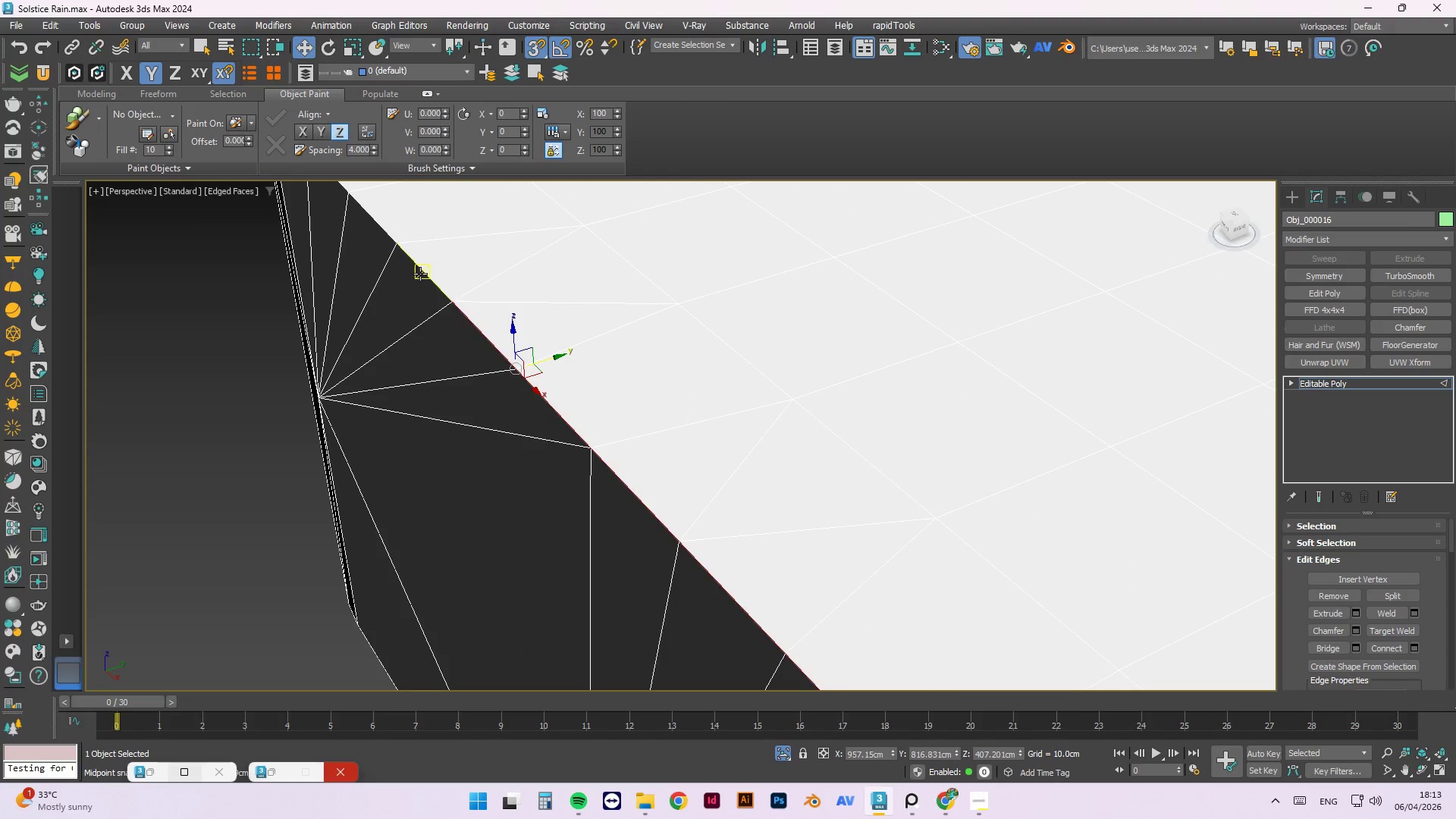 
left_click([421, 274])
 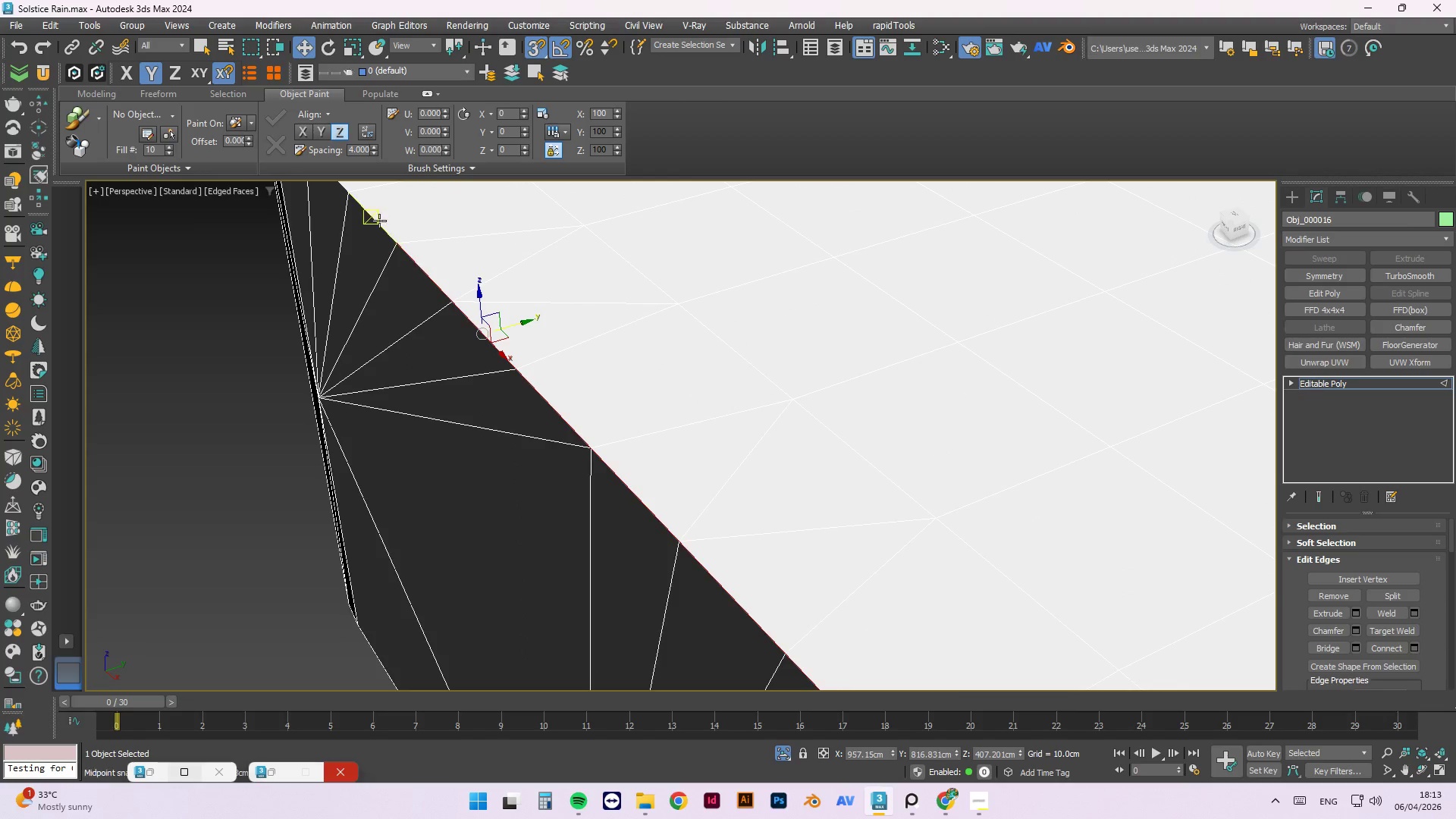 
hold_key(key=ControlLeft, duration=0.31)
double_click([372, 220])
 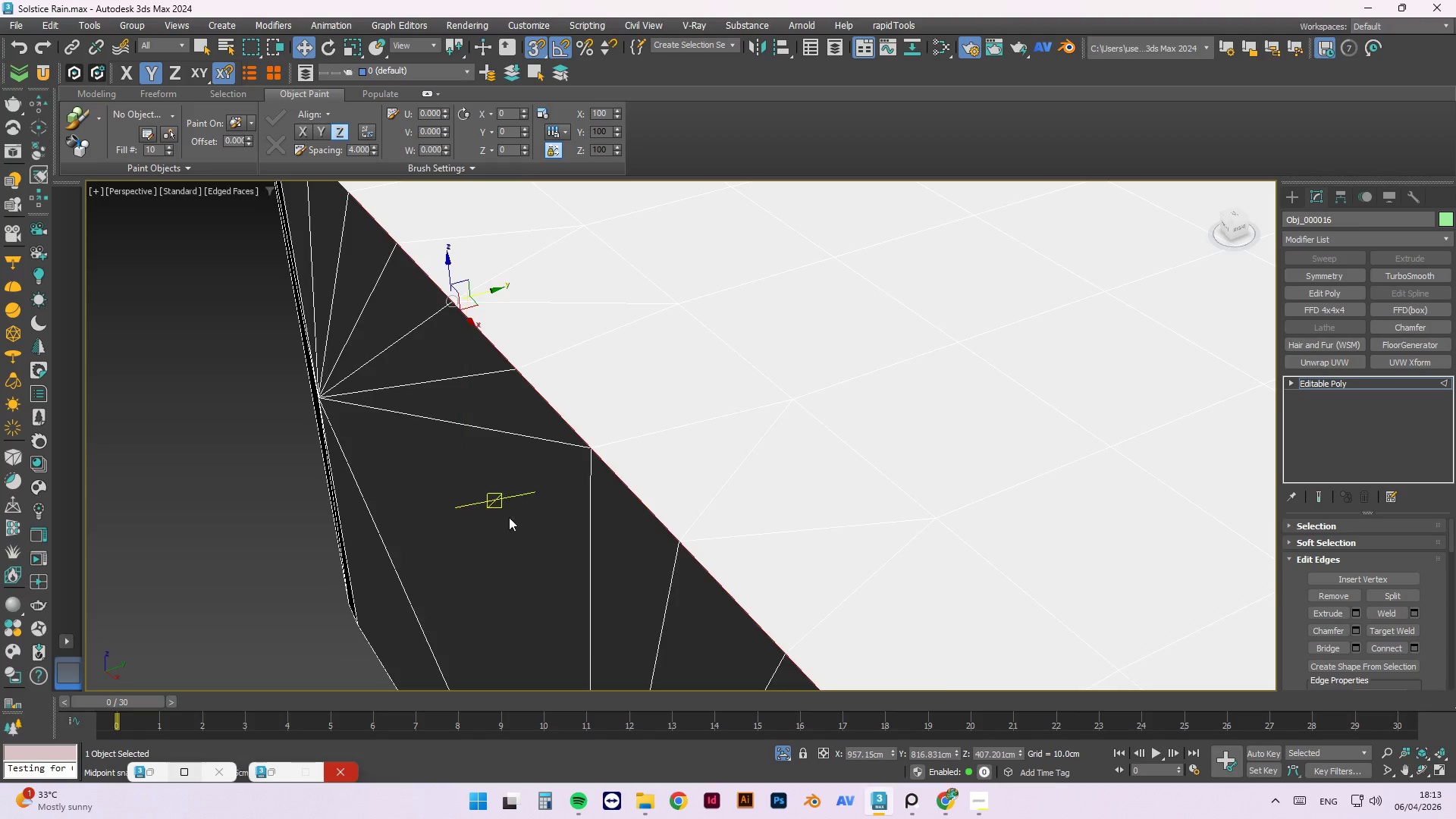 
scroll: coordinate [510, 521], scroll_direction: down, amount: 1.0
 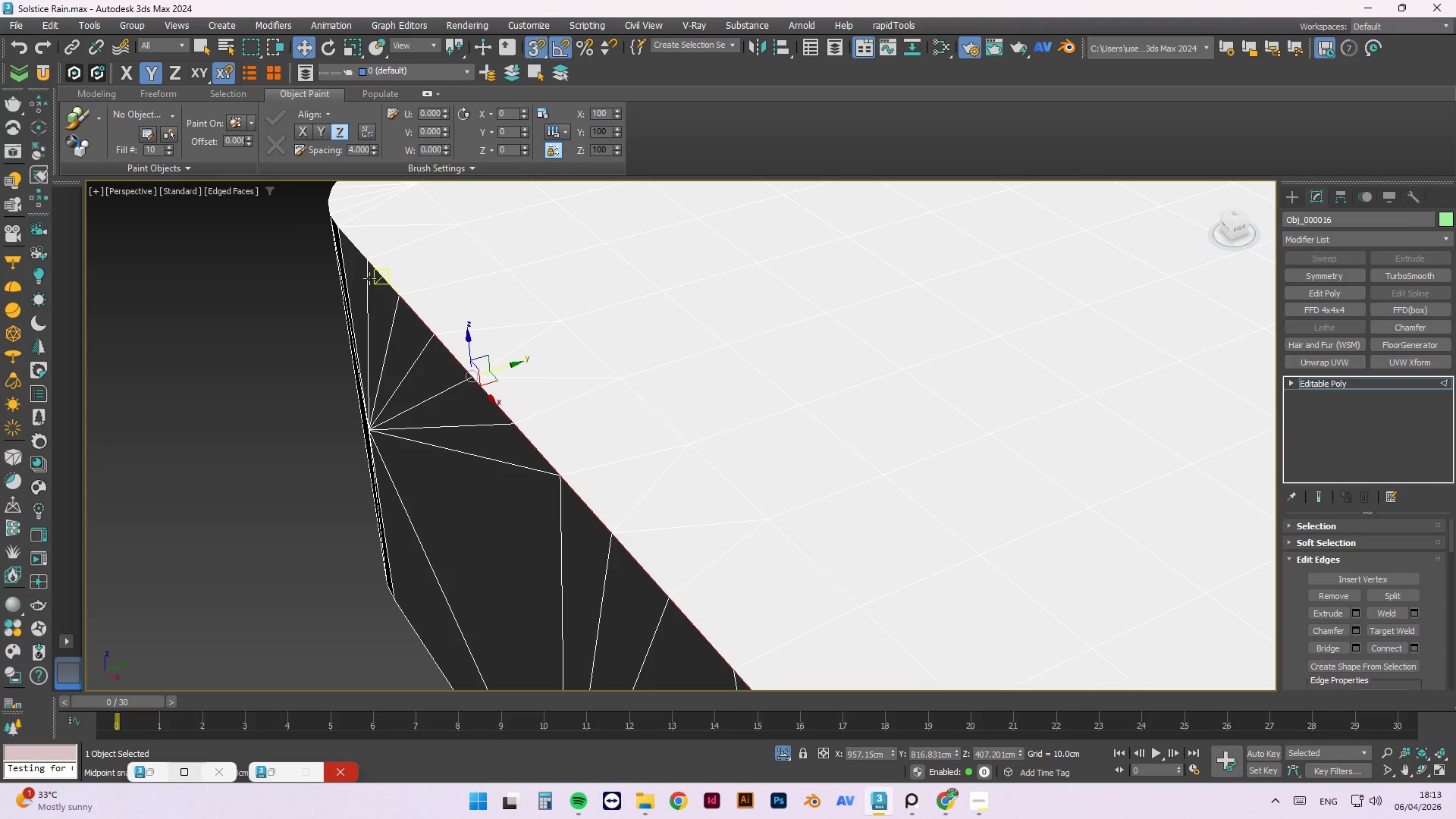 
hold_key(key=ControlLeft, duration=0.75)
 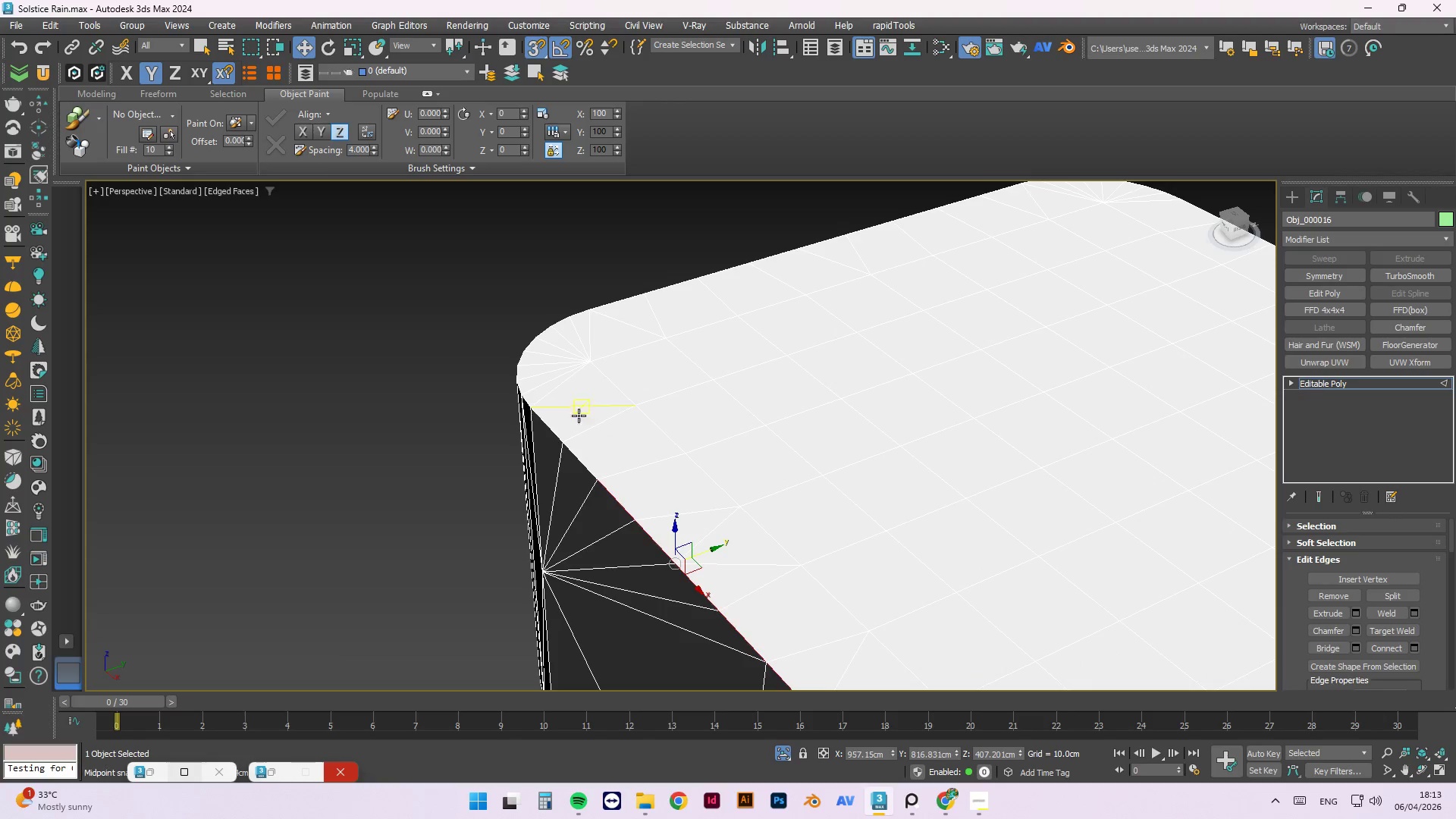 
scroll: coordinate [442, 340], scroll_direction: up, amount: 3.0
 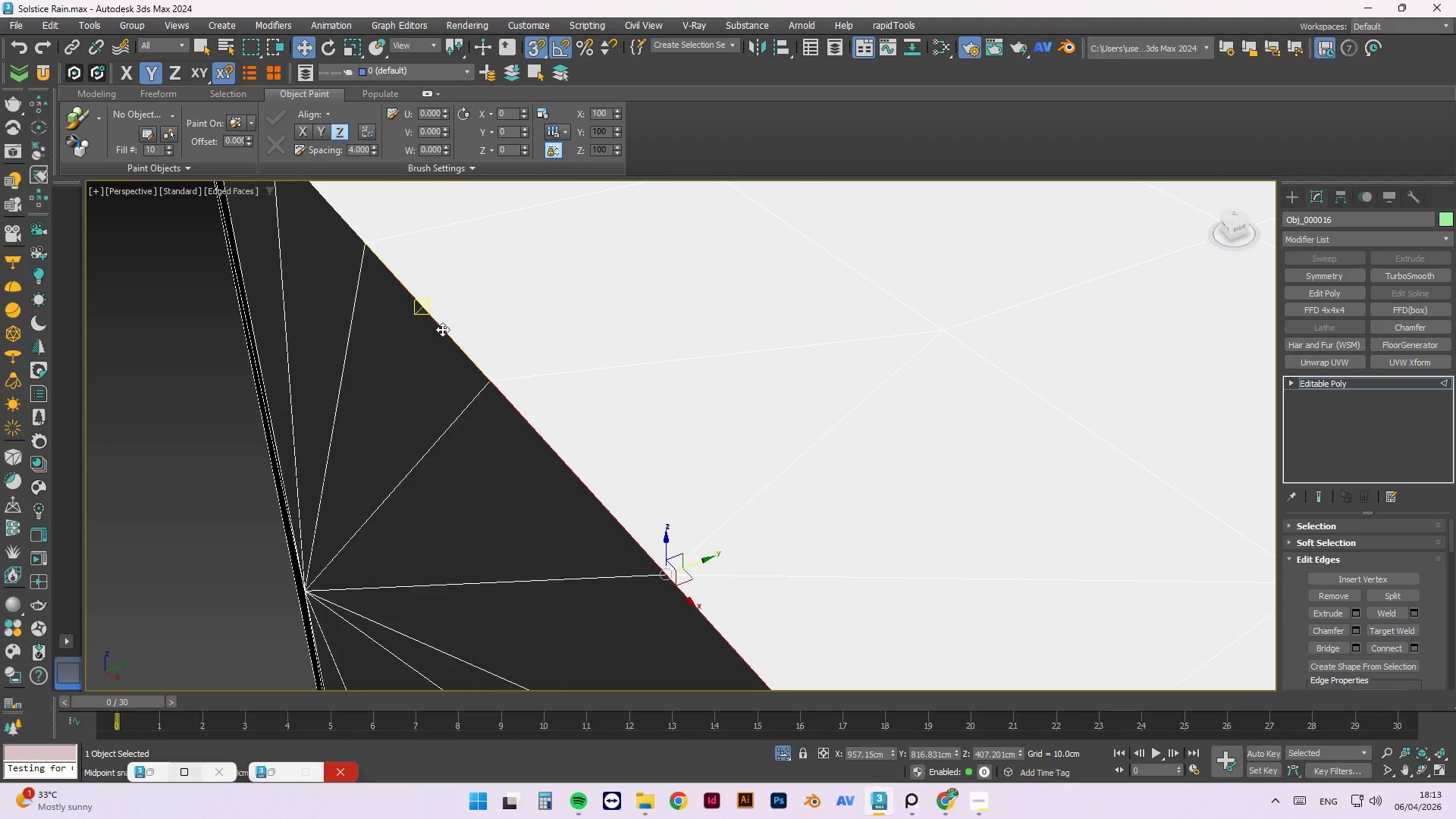 
left_click([444, 324])
 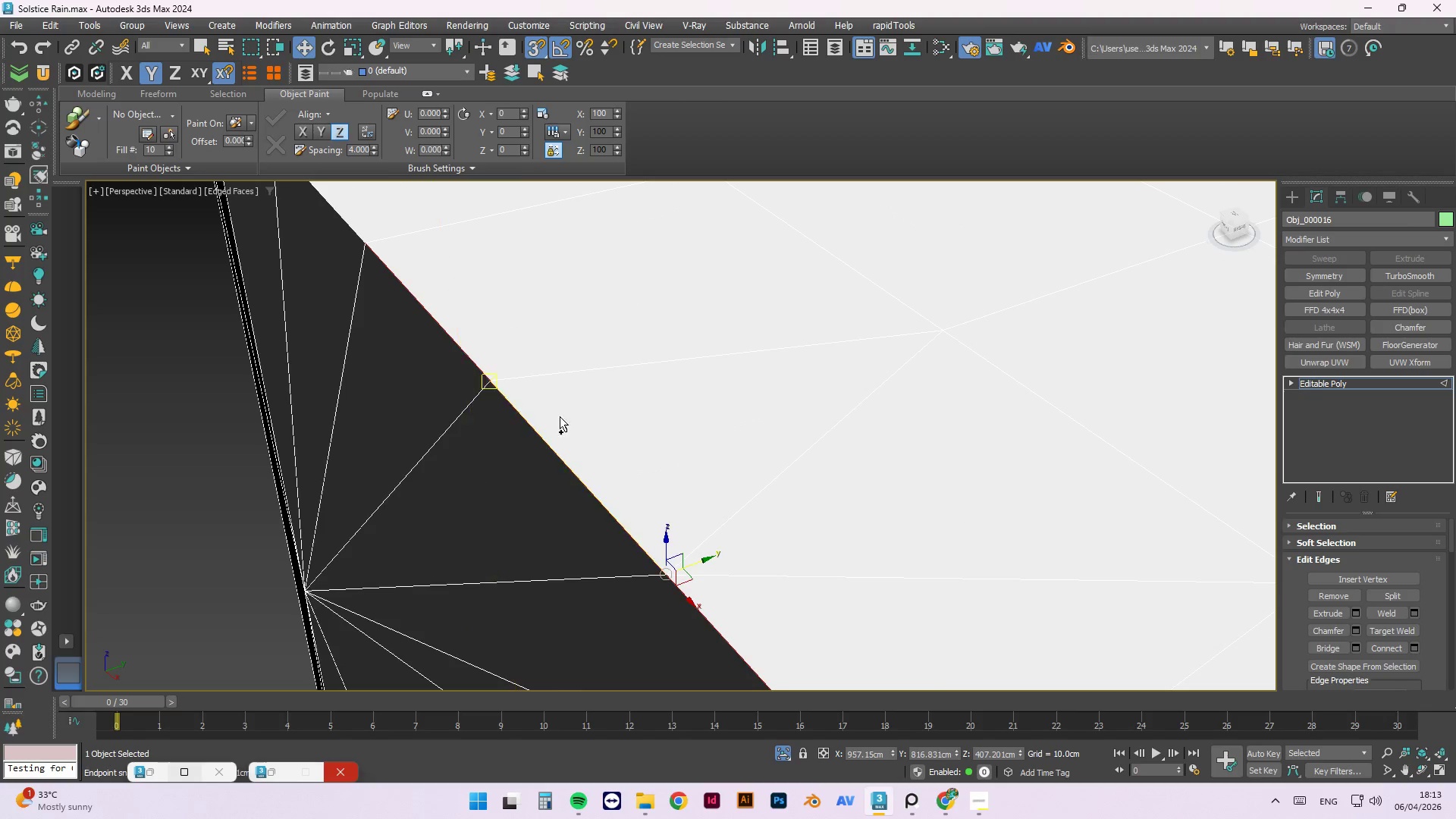 
scroll: coordinate [557, 436], scroll_direction: up, amount: 3.0
 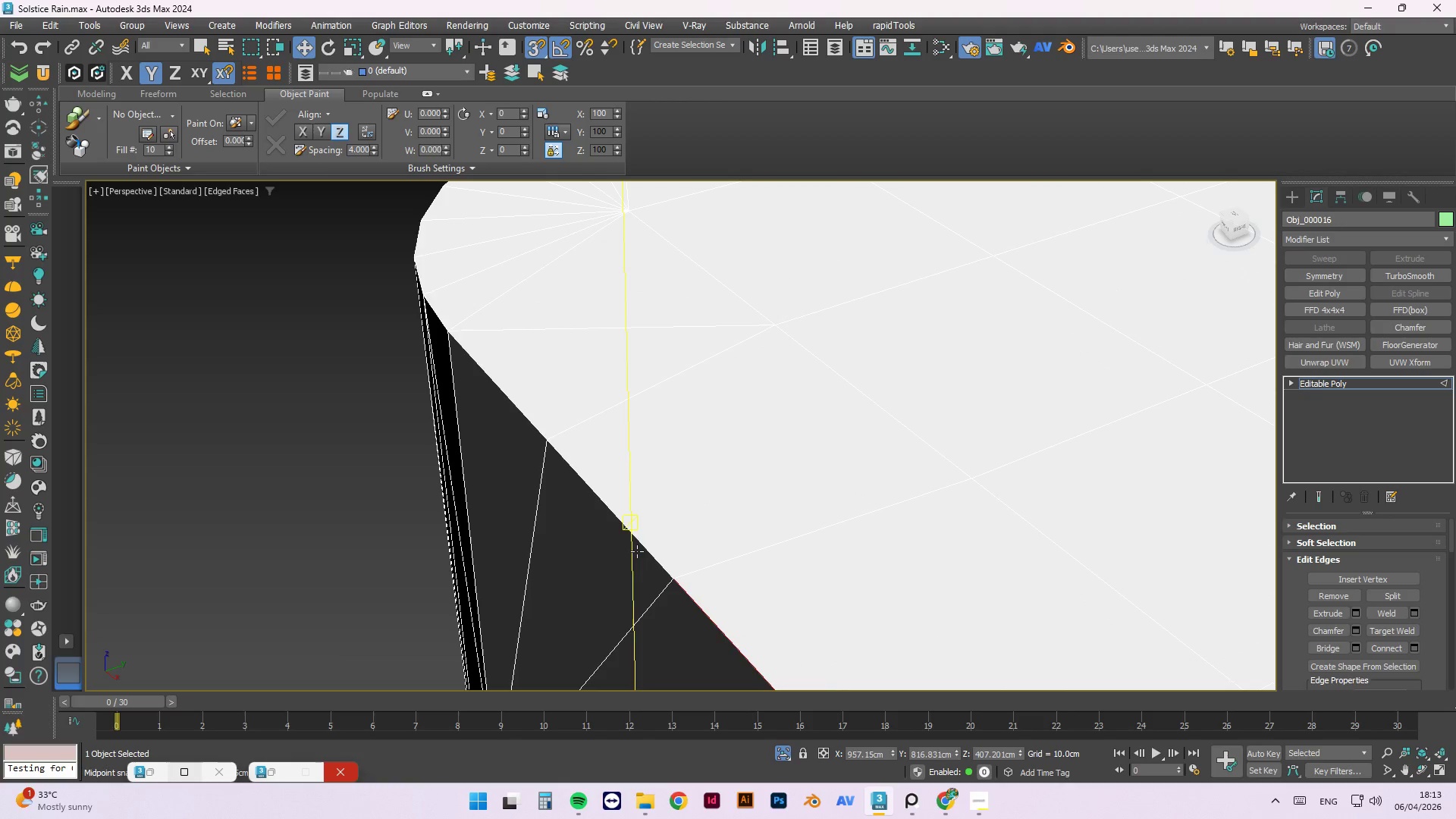 
hold_key(key=ControlLeft, duration=1.5)
left_click([635, 545])
 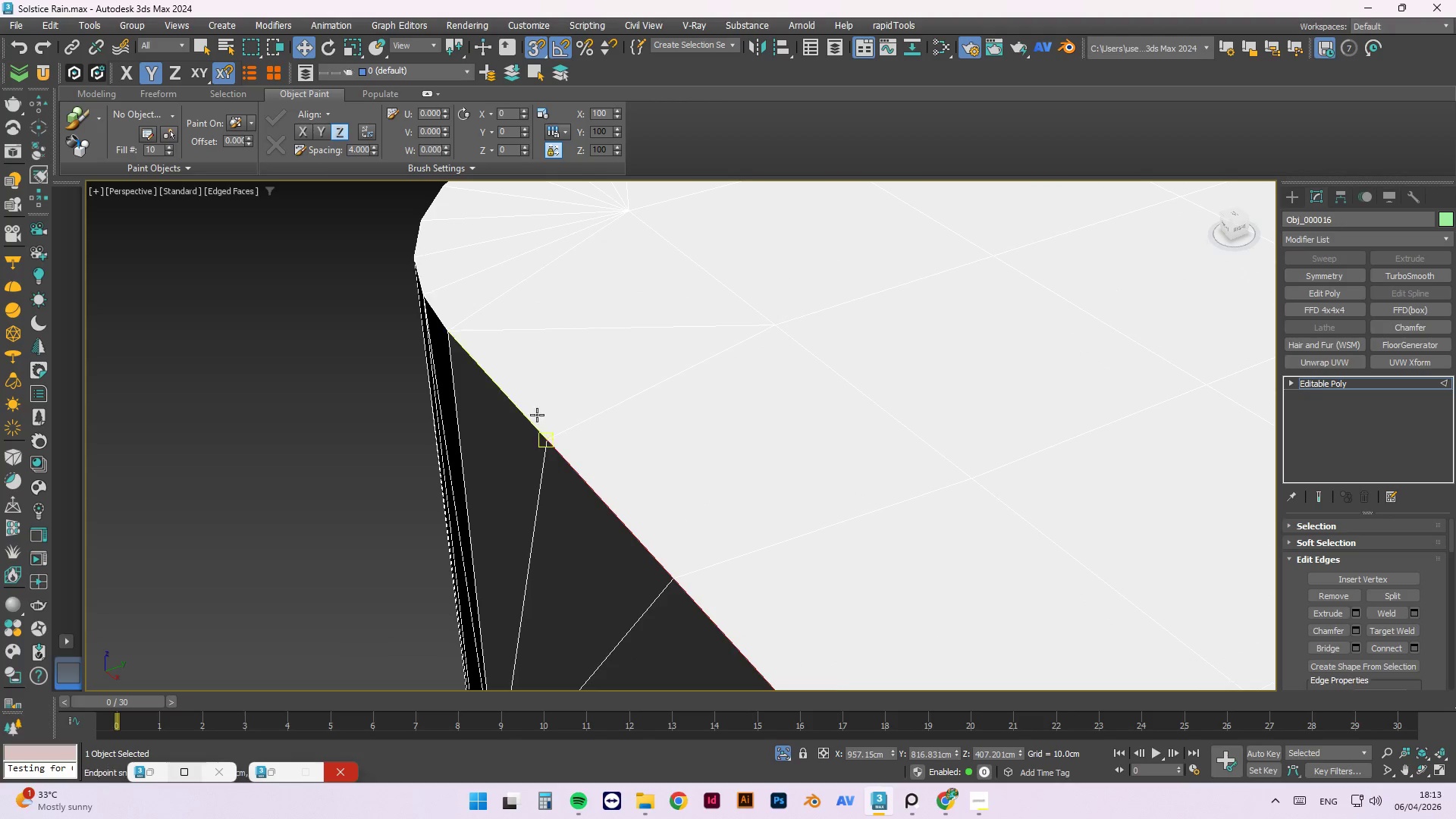 
left_click([519, 416])
 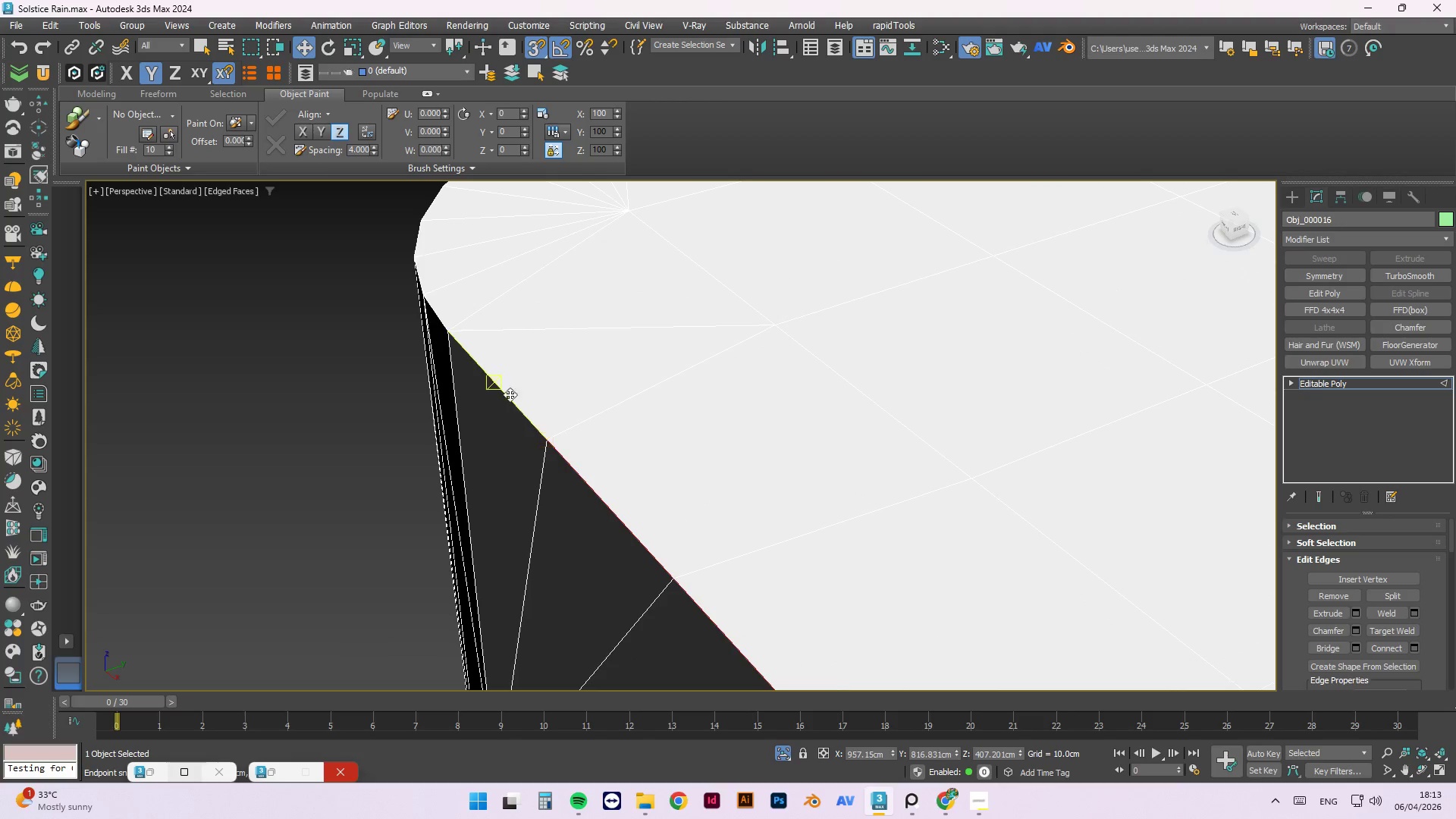 
hold_key(key=ControlLeft, duration=0.91)
left_click([440, 318])
 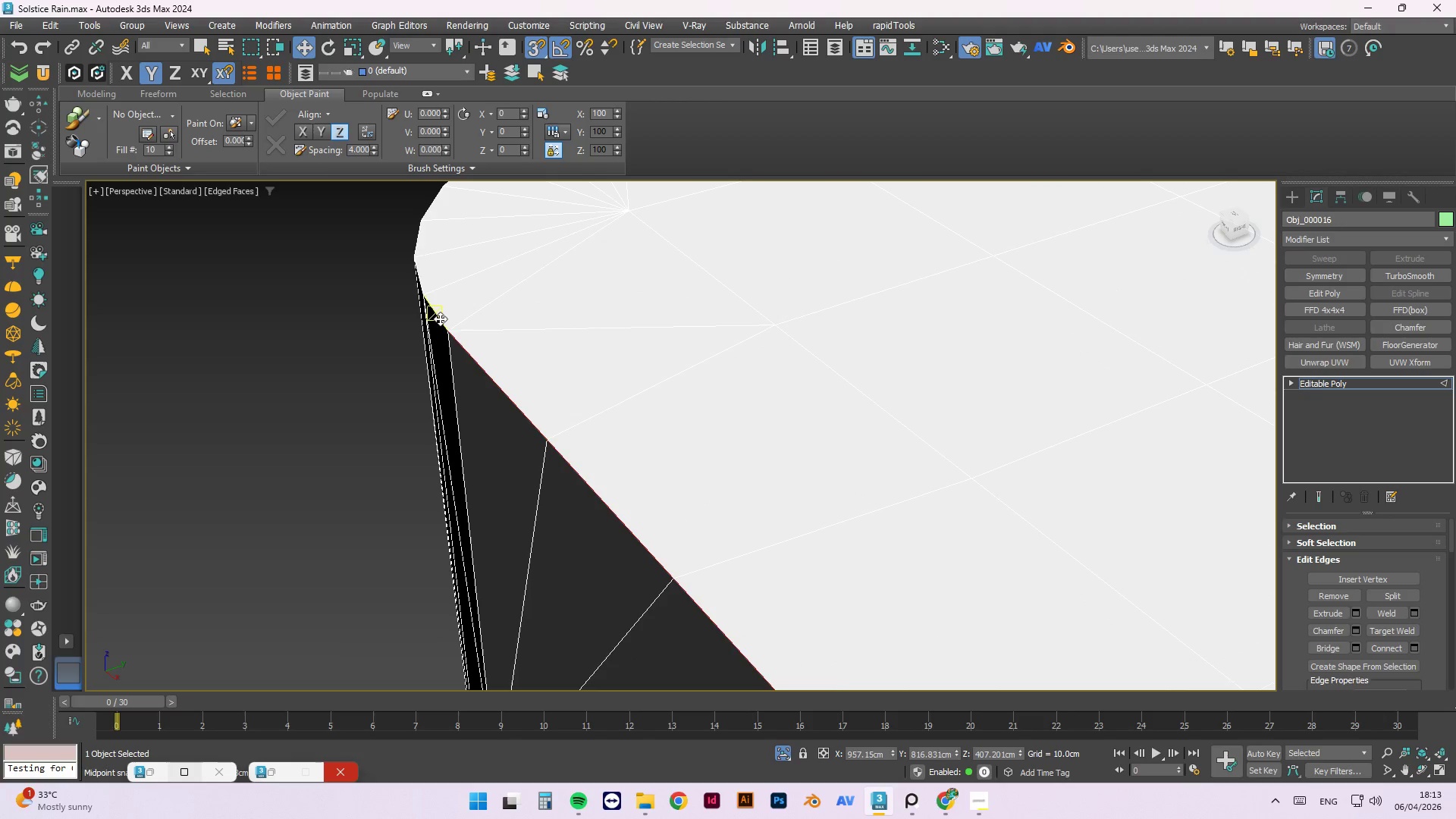 
key(F3)
 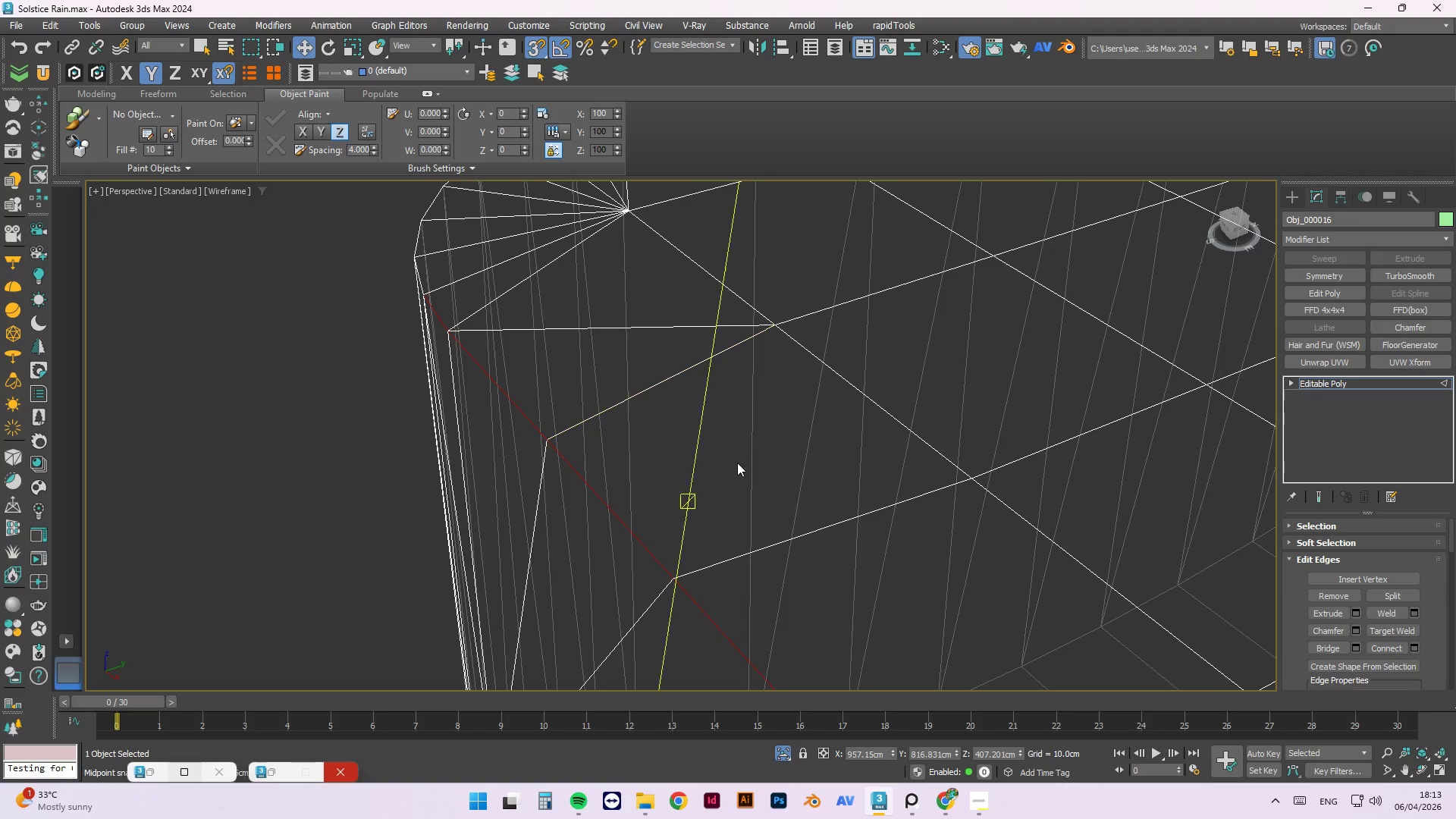 
scroll: coordinate [829, 499], scroll_direction: down, amount: 1.0
 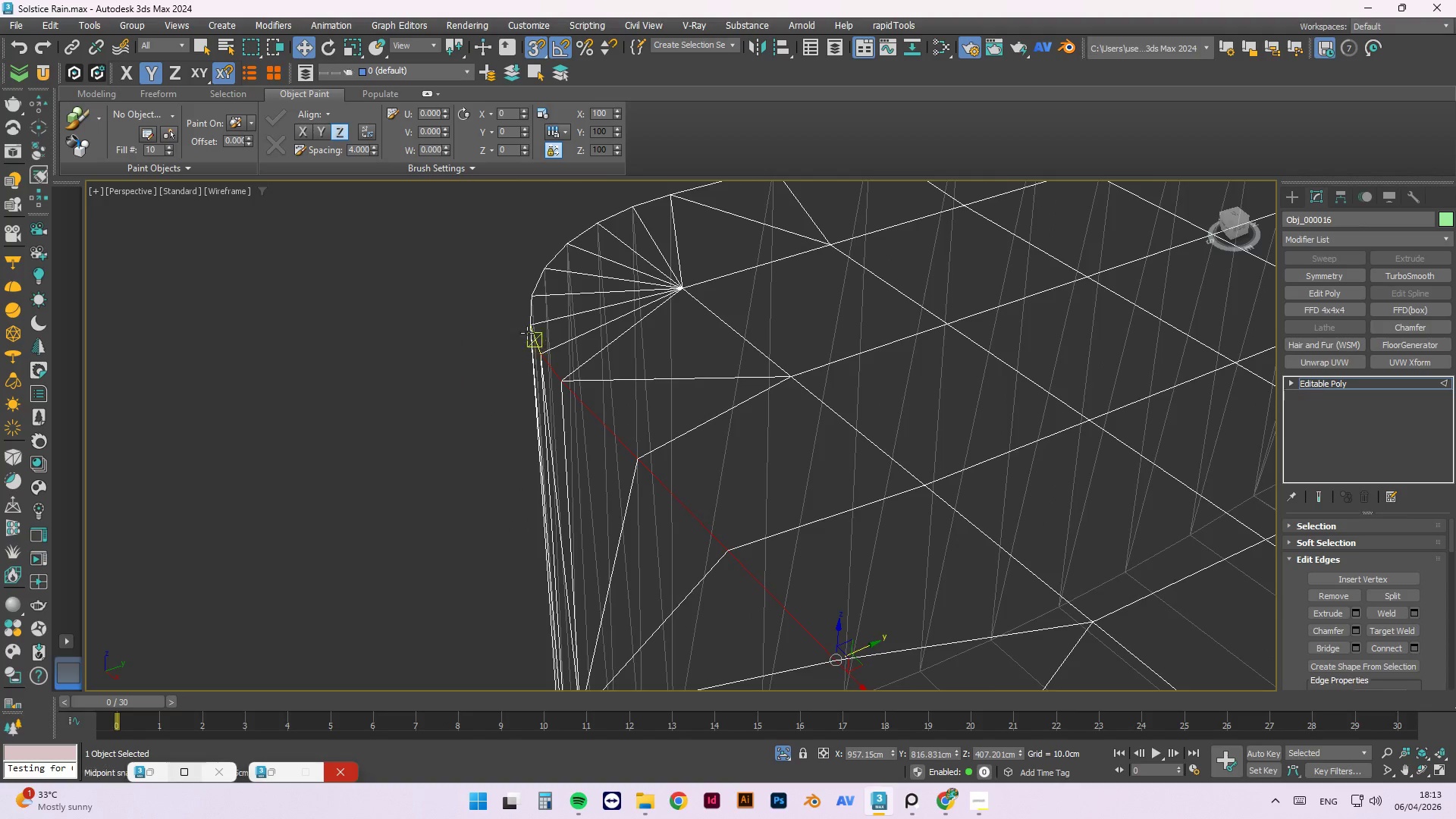 
hold_key(key=ControlLeft, duration=1.03)
 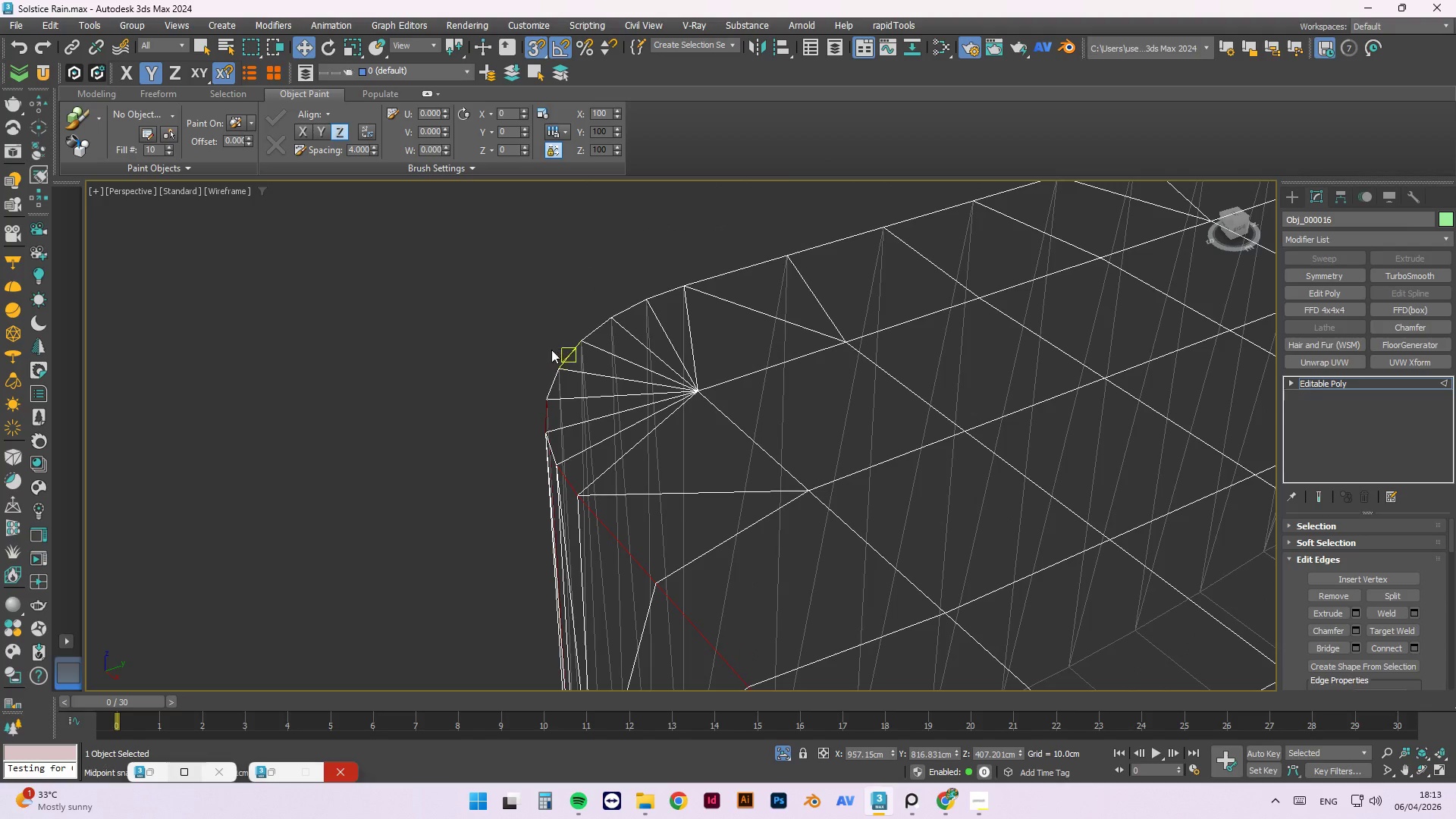 
scroll: coordinate [522, 327], scroll_direction: up, amount: 1.0
 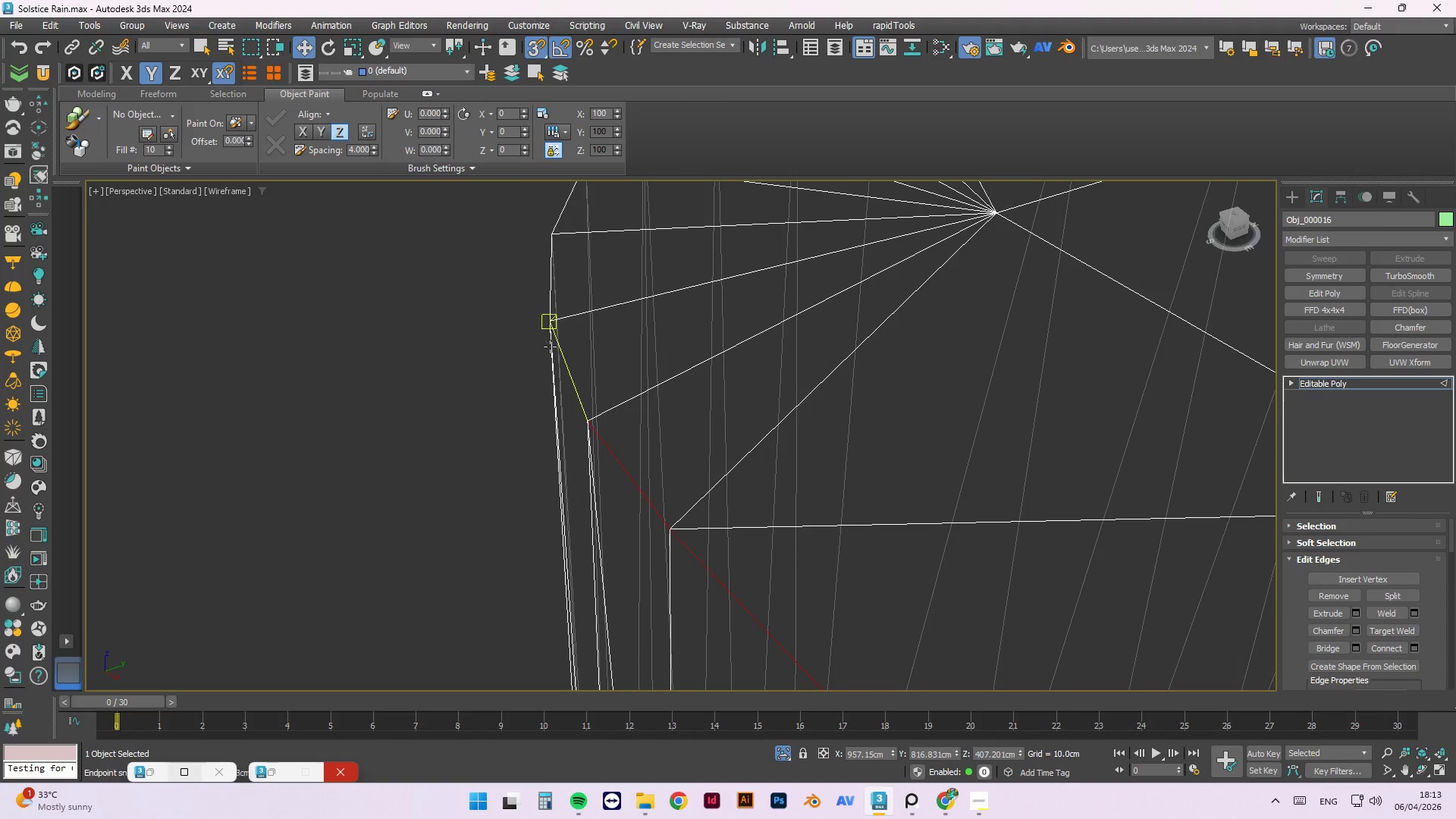 
left_click([563, 366])
 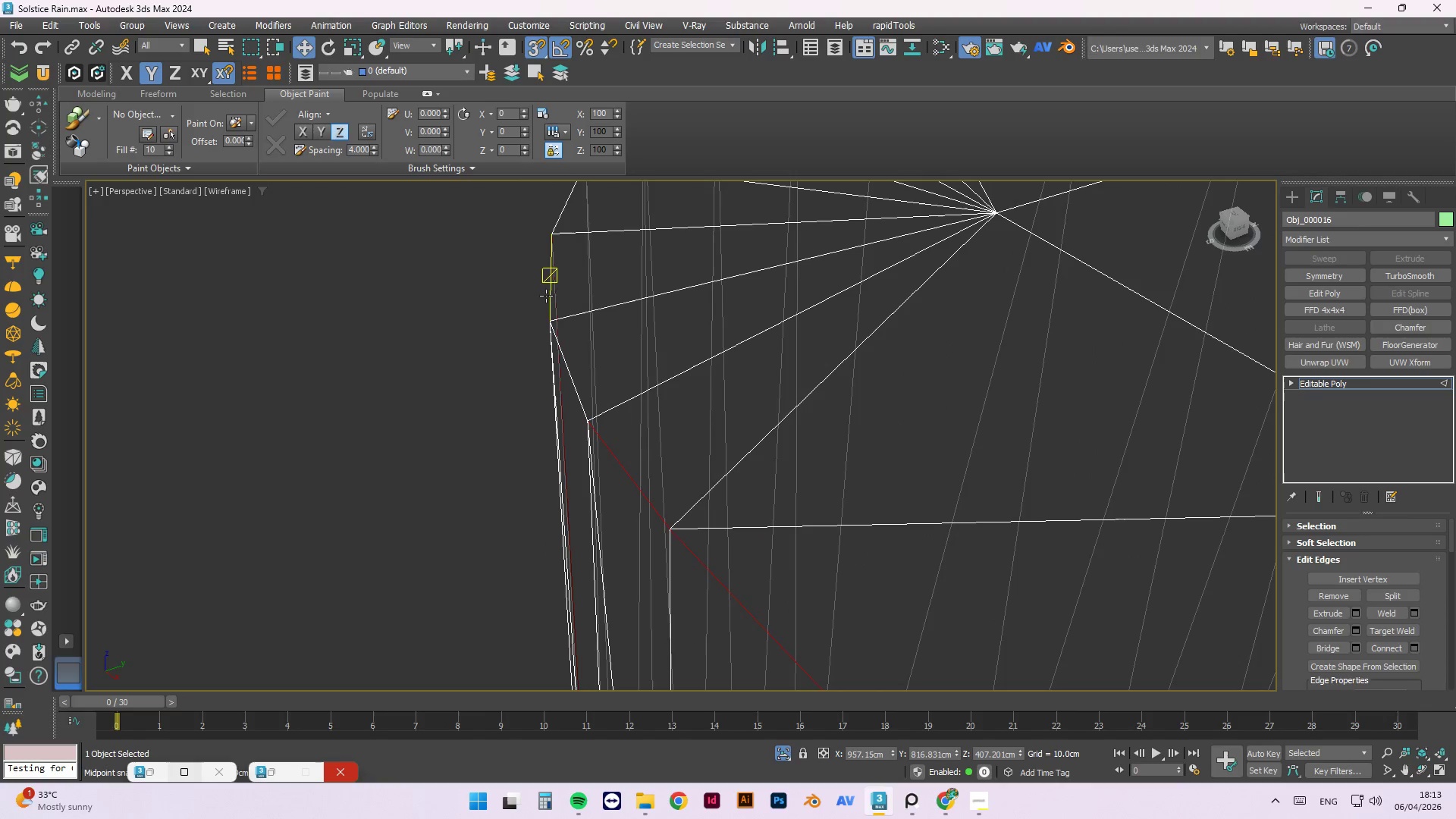 
double_click([545, 294])
 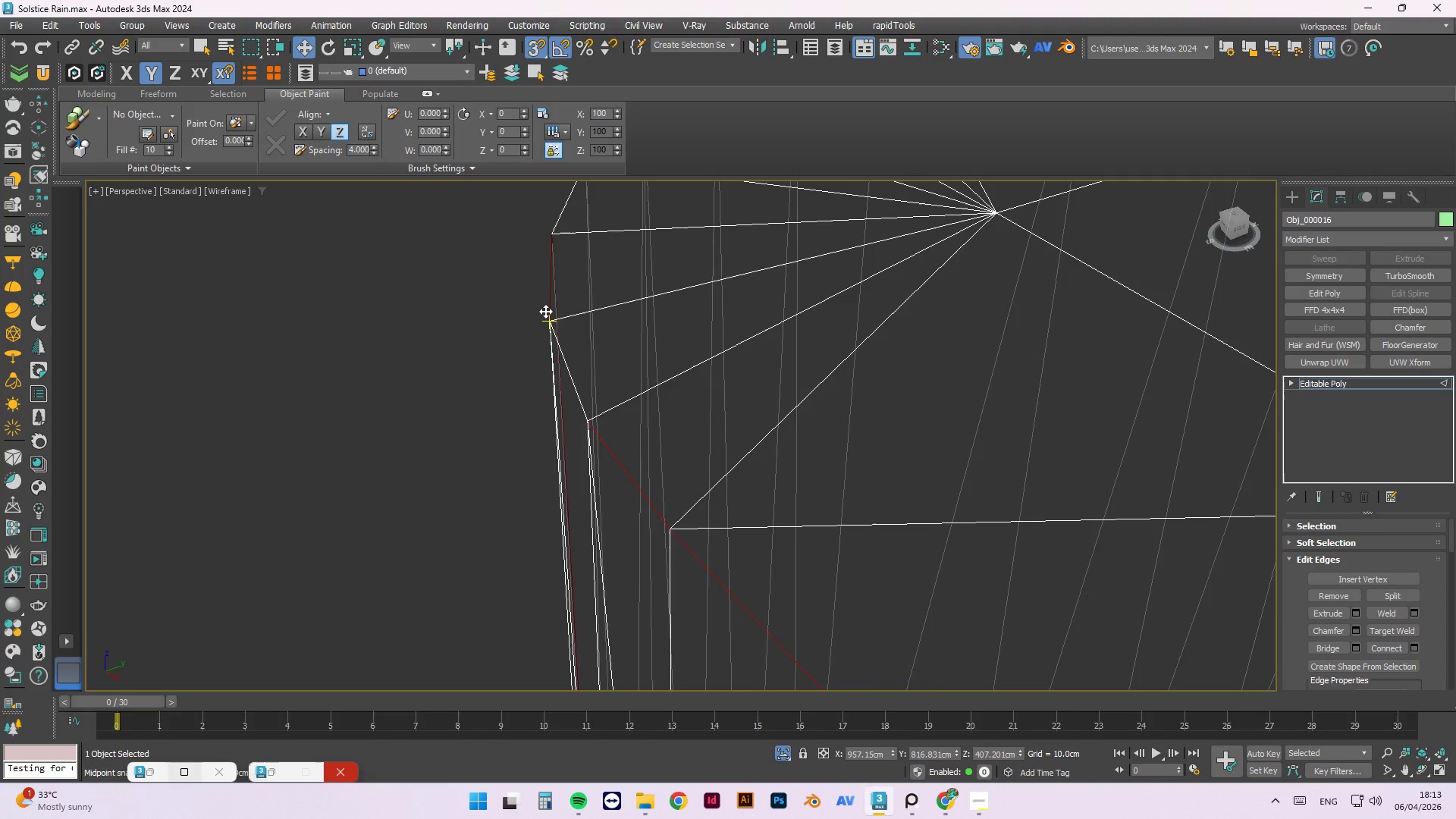 
hold_key(key=ControlLeft, duration=1.5)
scroll: coordinate [544, 483], scroll_direction: down, amount: 1.0
 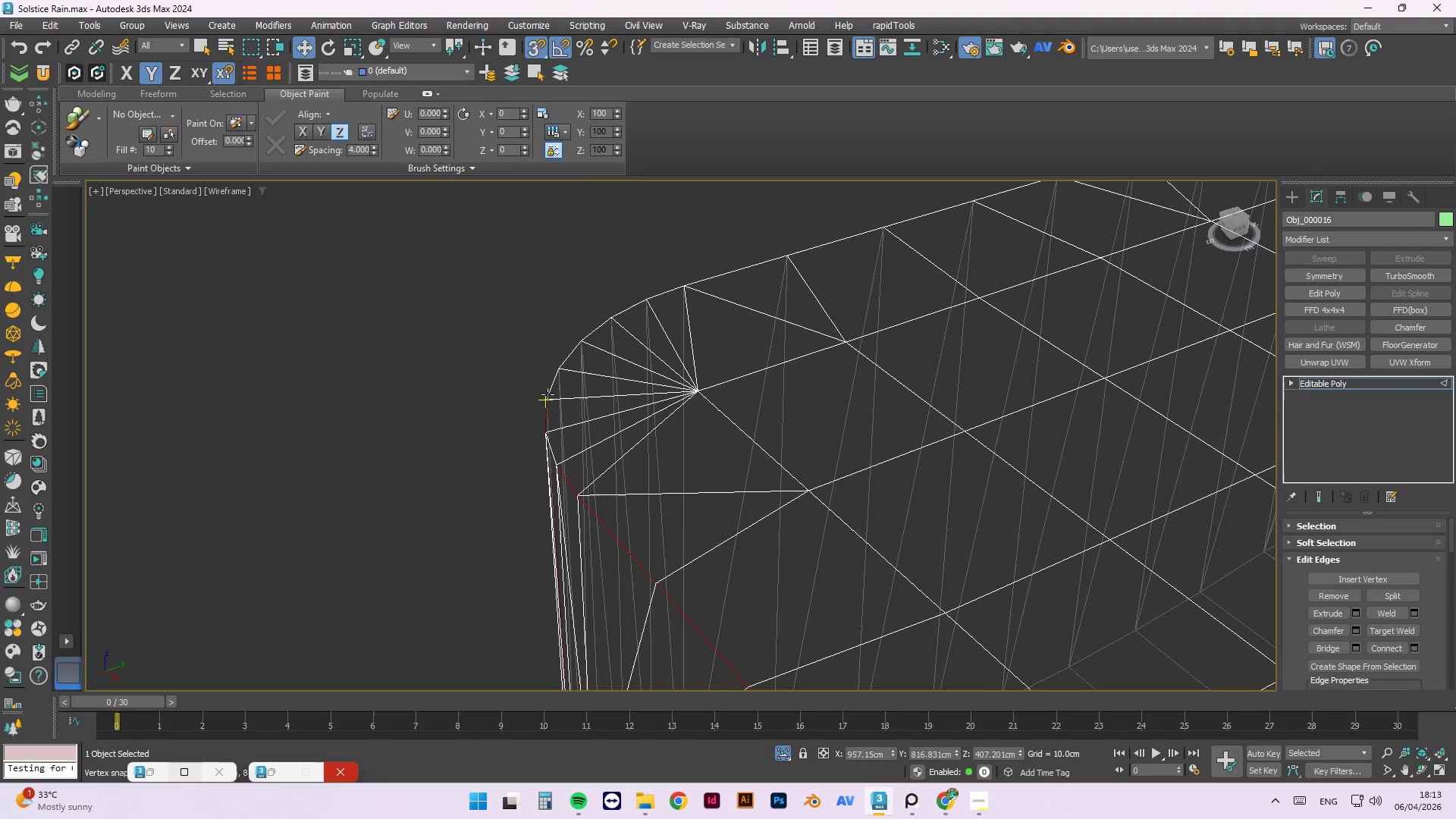 
scroll: coordinate [553, 438], scroll_direction: up, amount: 2.0
 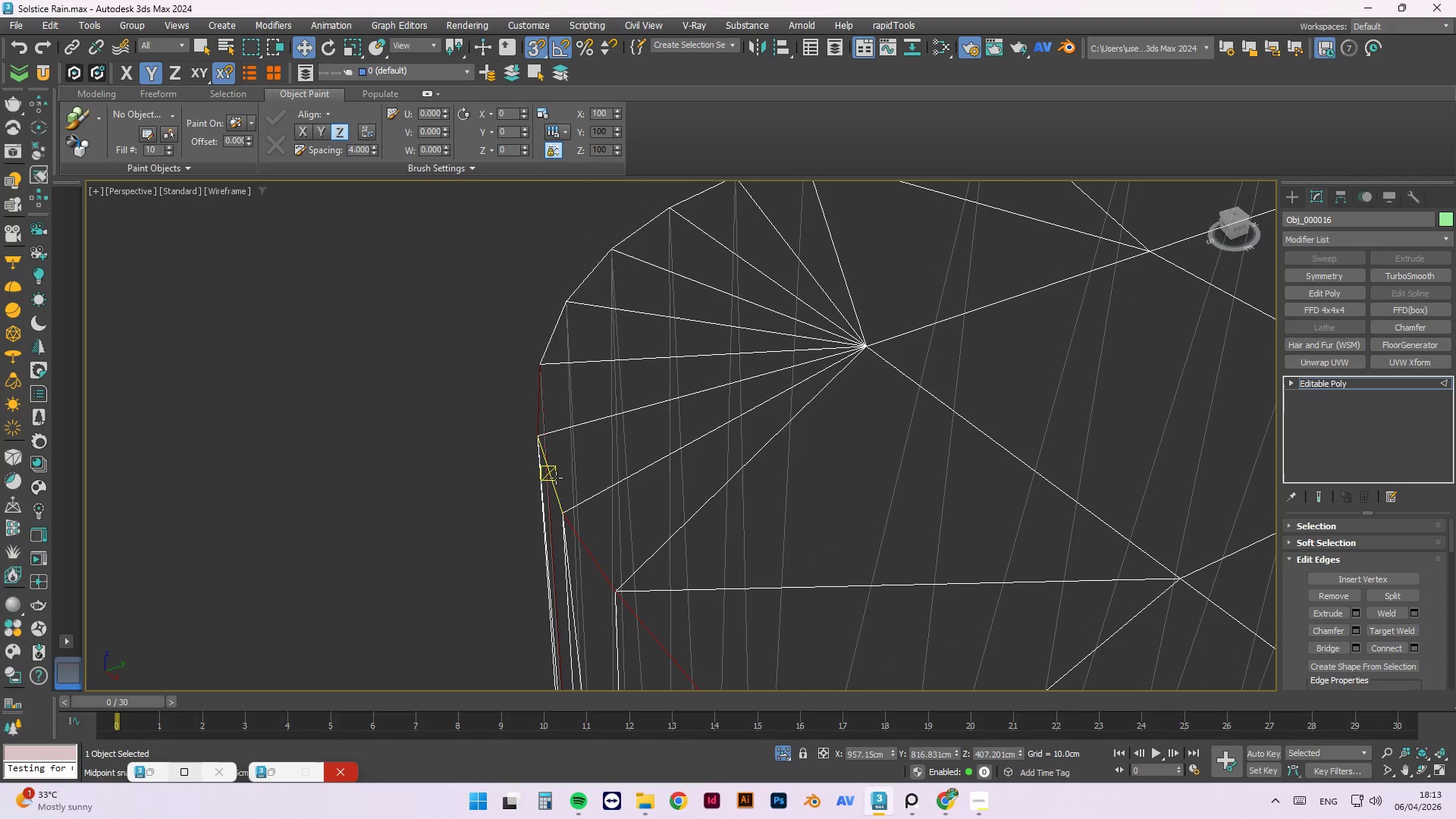 
left_click([556, 478])
 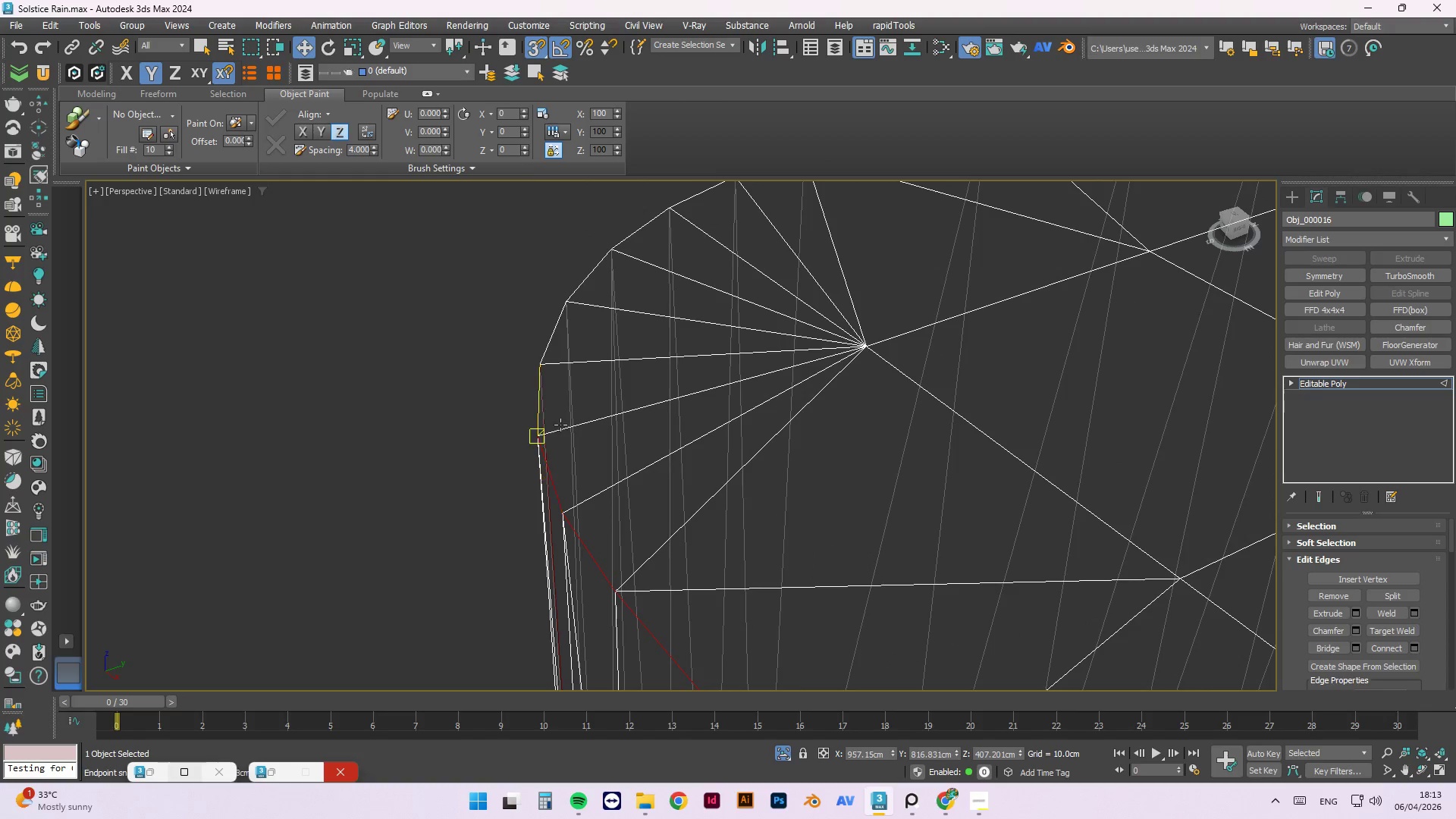 
hold_key(key=ControlLeft, duration=1.3)
left_click([545, 334])
 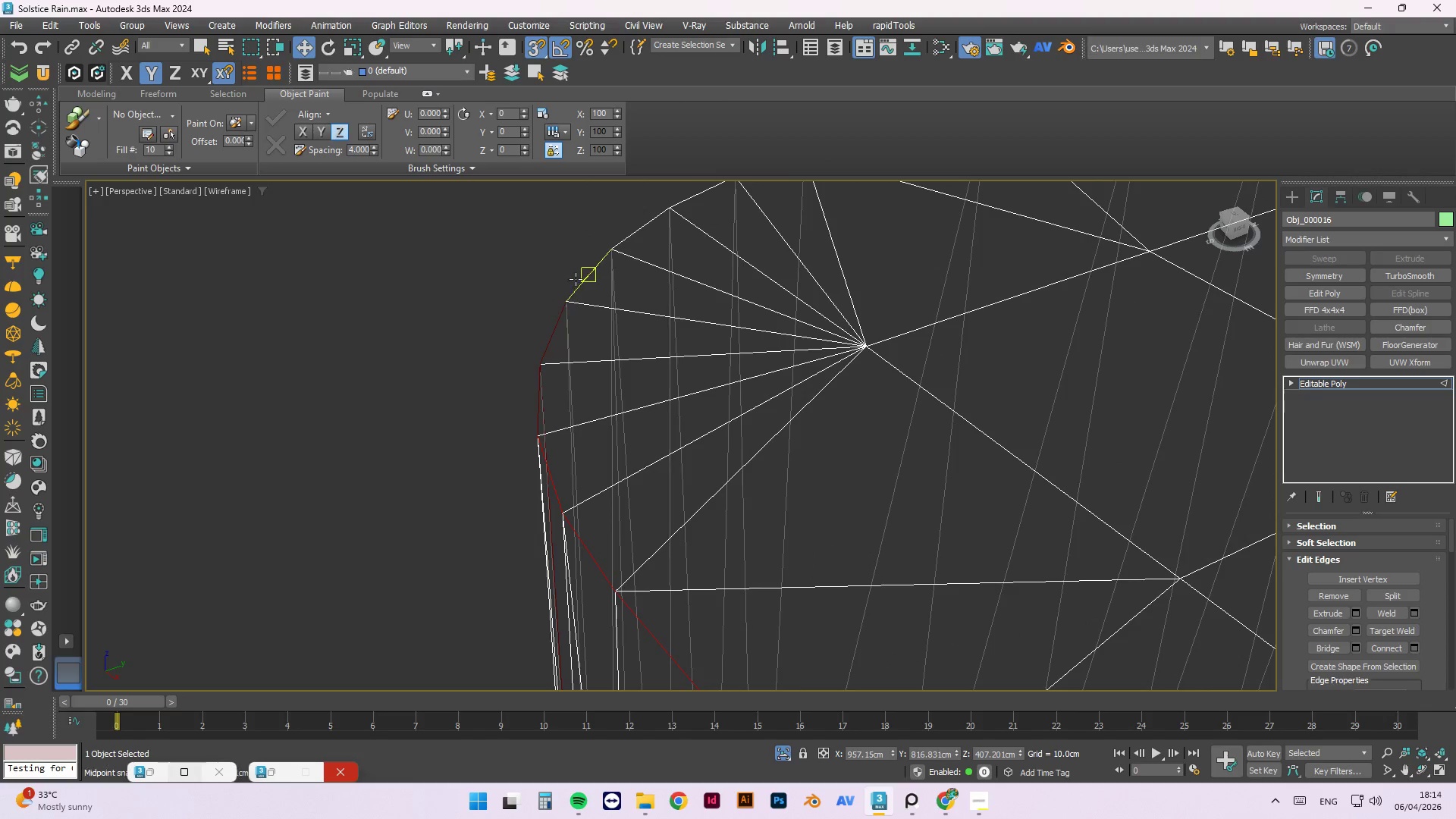 
left_click([577, 278])
 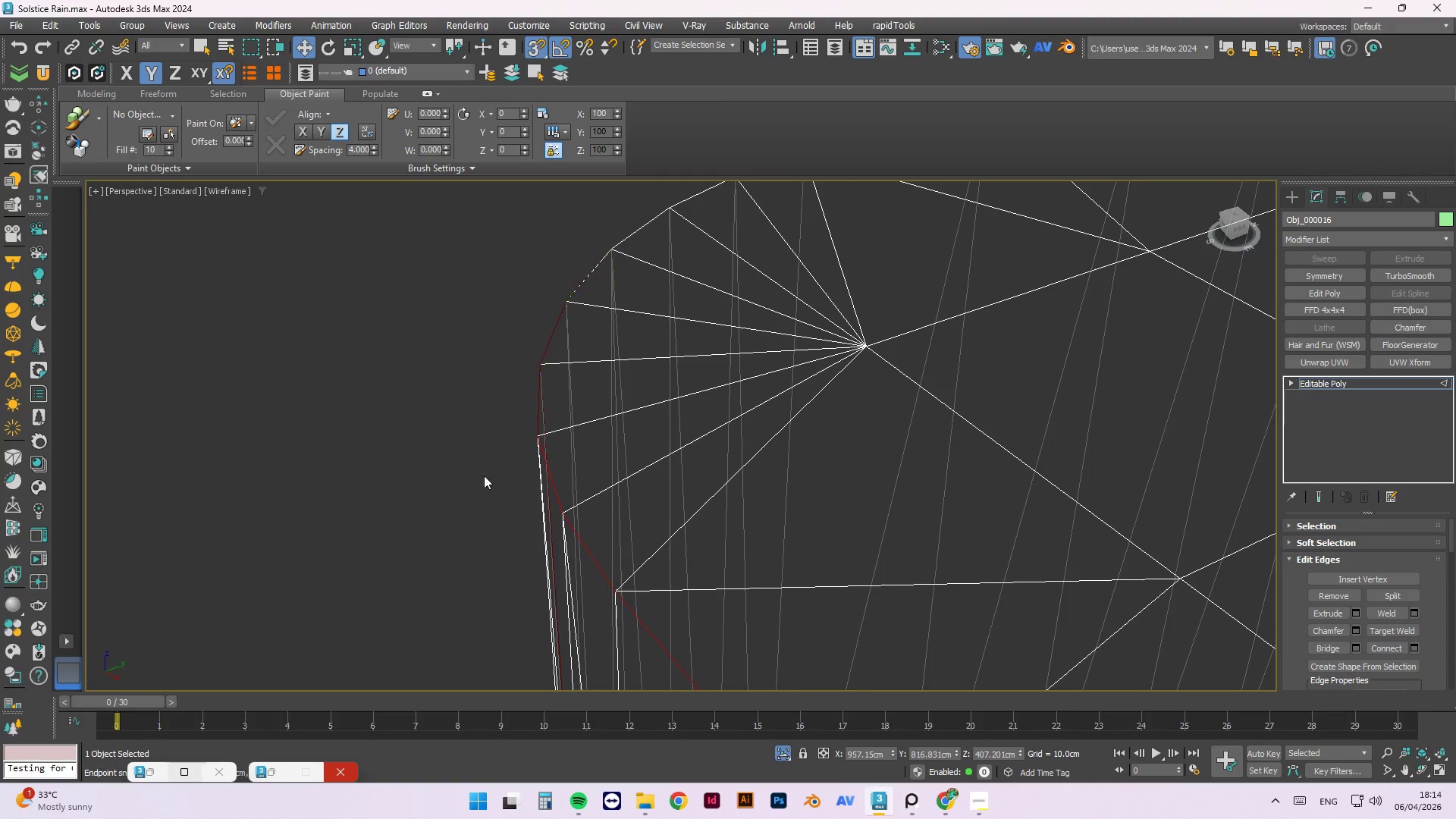 
scroll: coordinate [536, 390], scroll_direction: down, amount: 1.0
 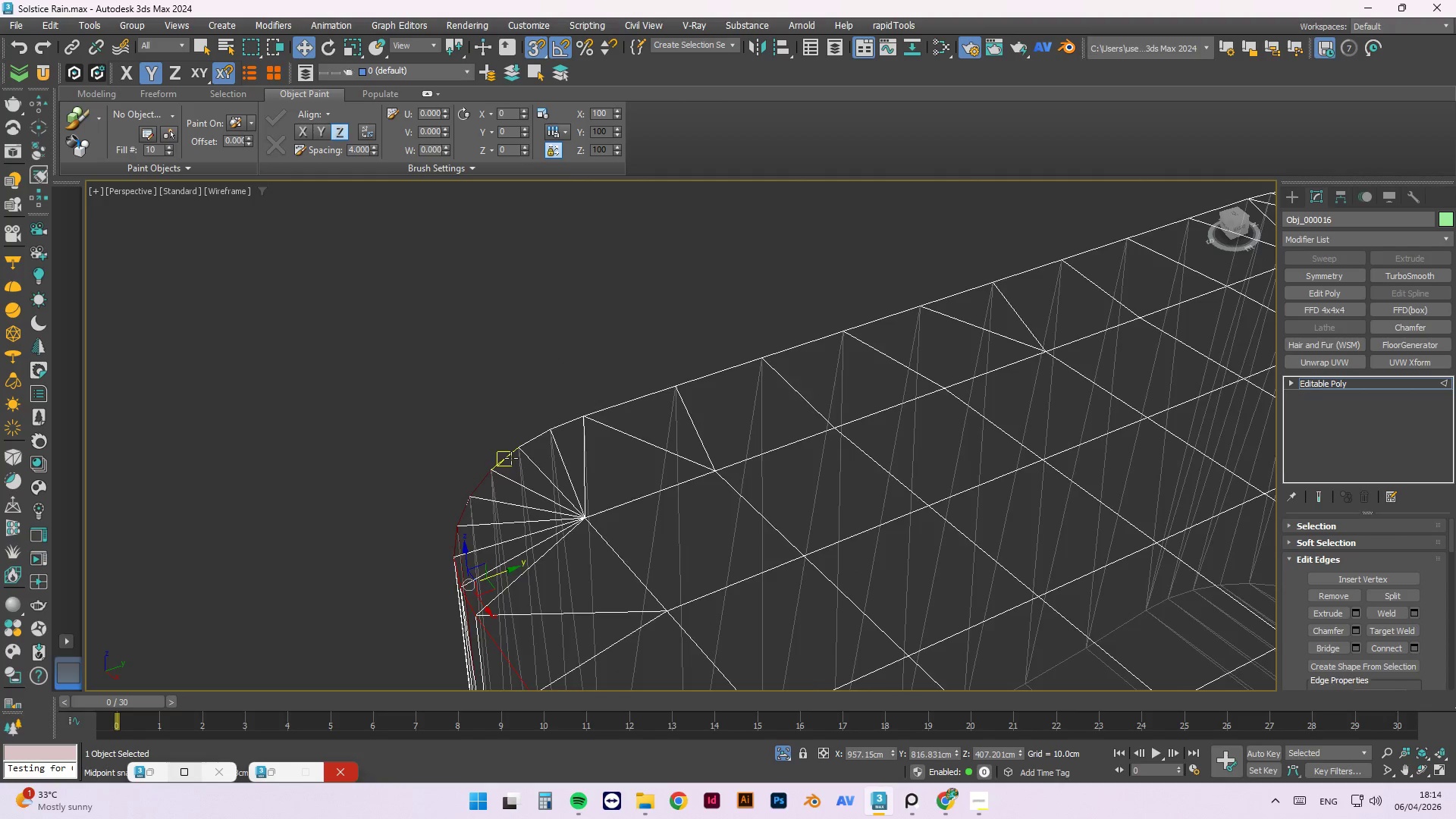 
hold_key(key=ControlLeft, duration=1.5)
left_click([507, 458])
 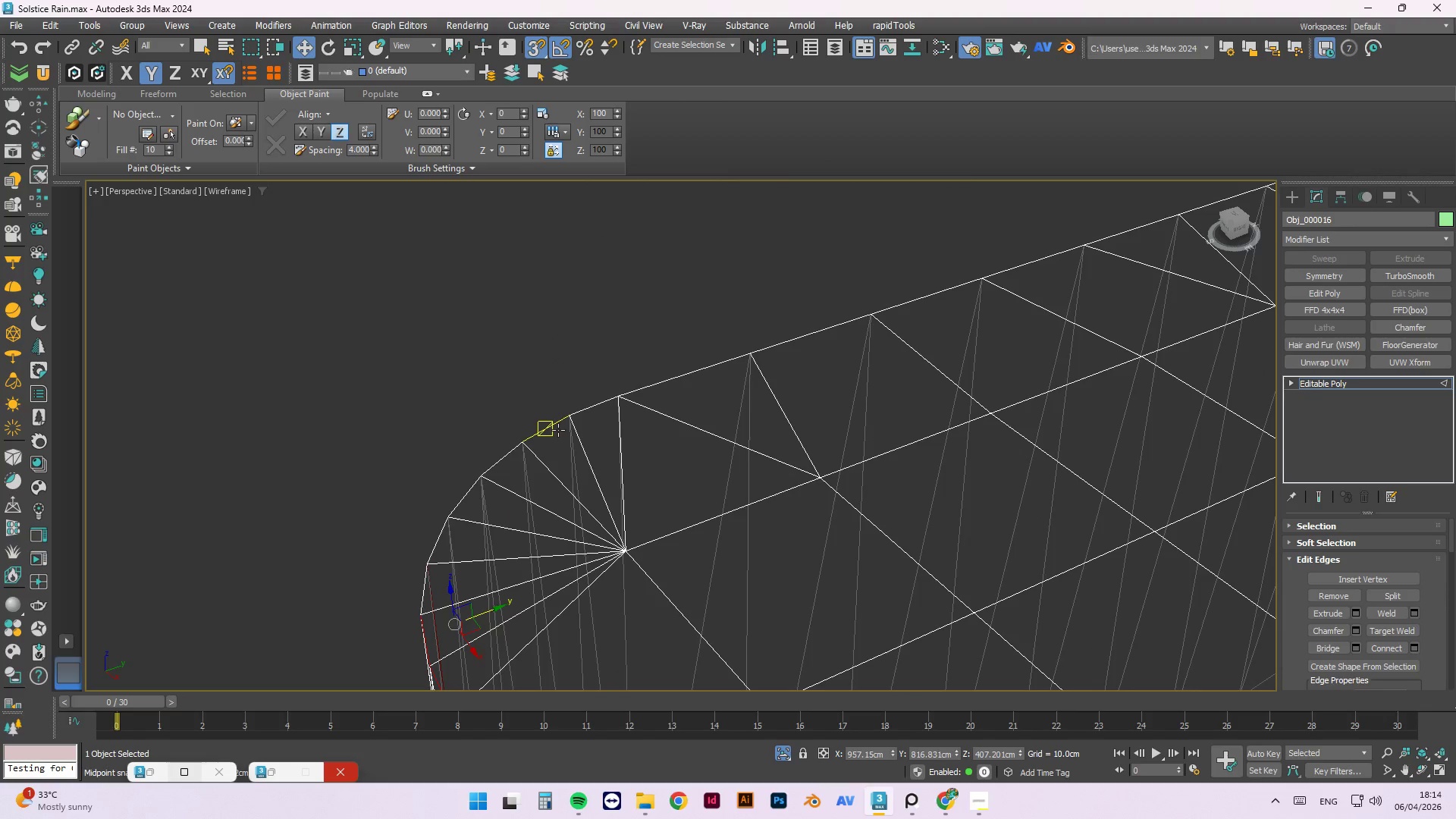 
scroll: coordinate [511, 458], scroll_direction: up, amount: 1.0
 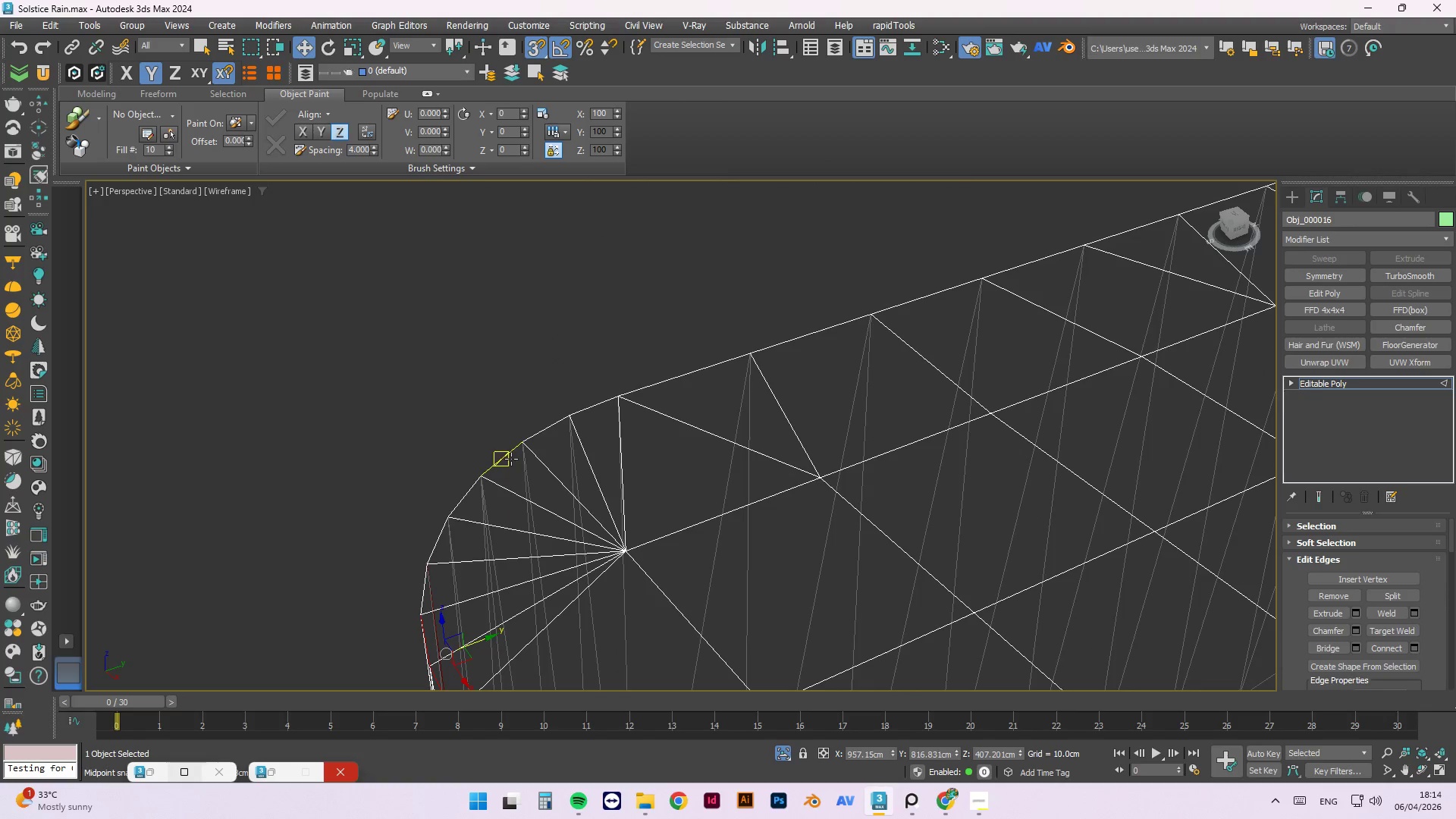 
left_click([558, 430])
 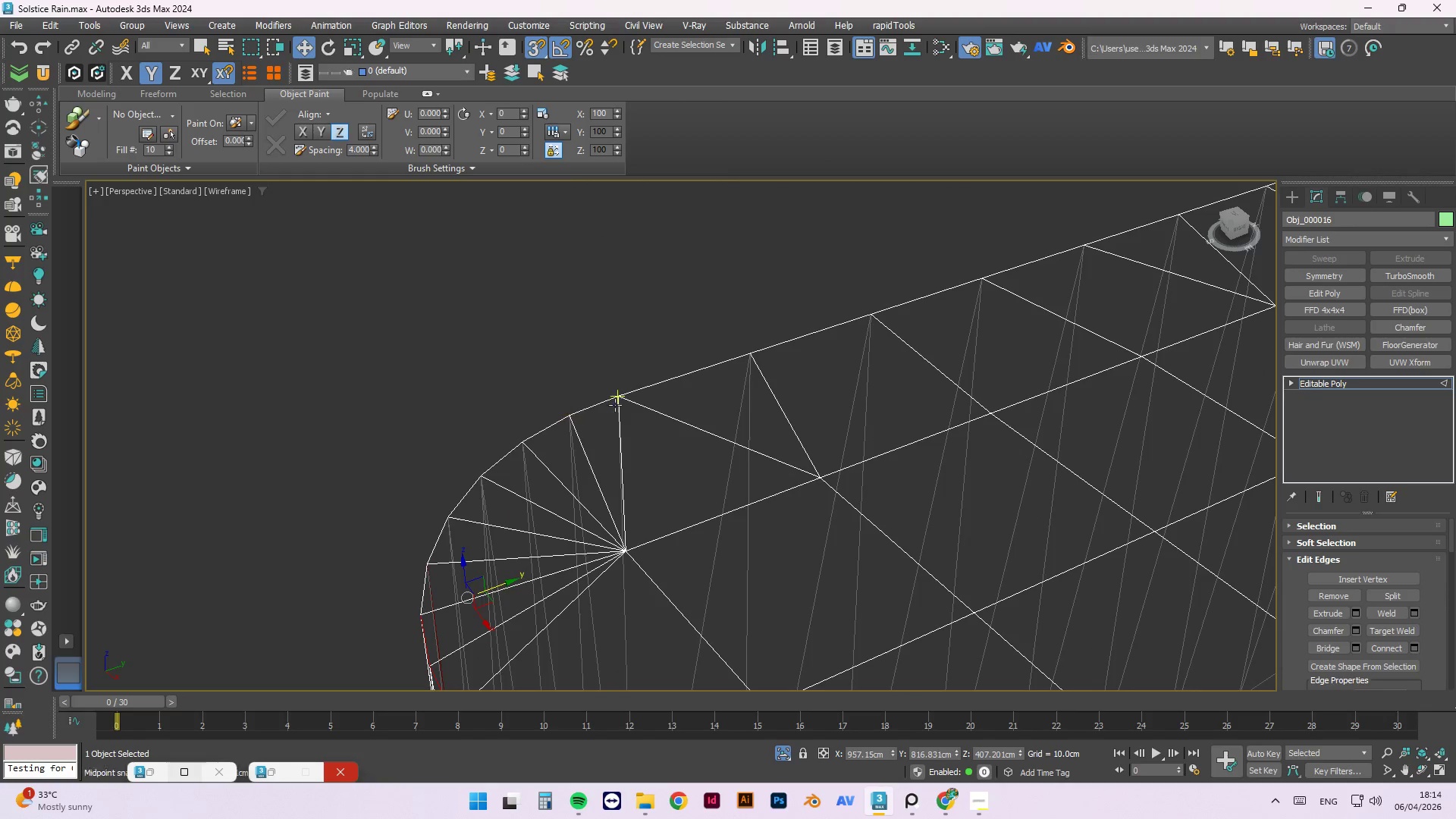 
double_click([619, 403])
 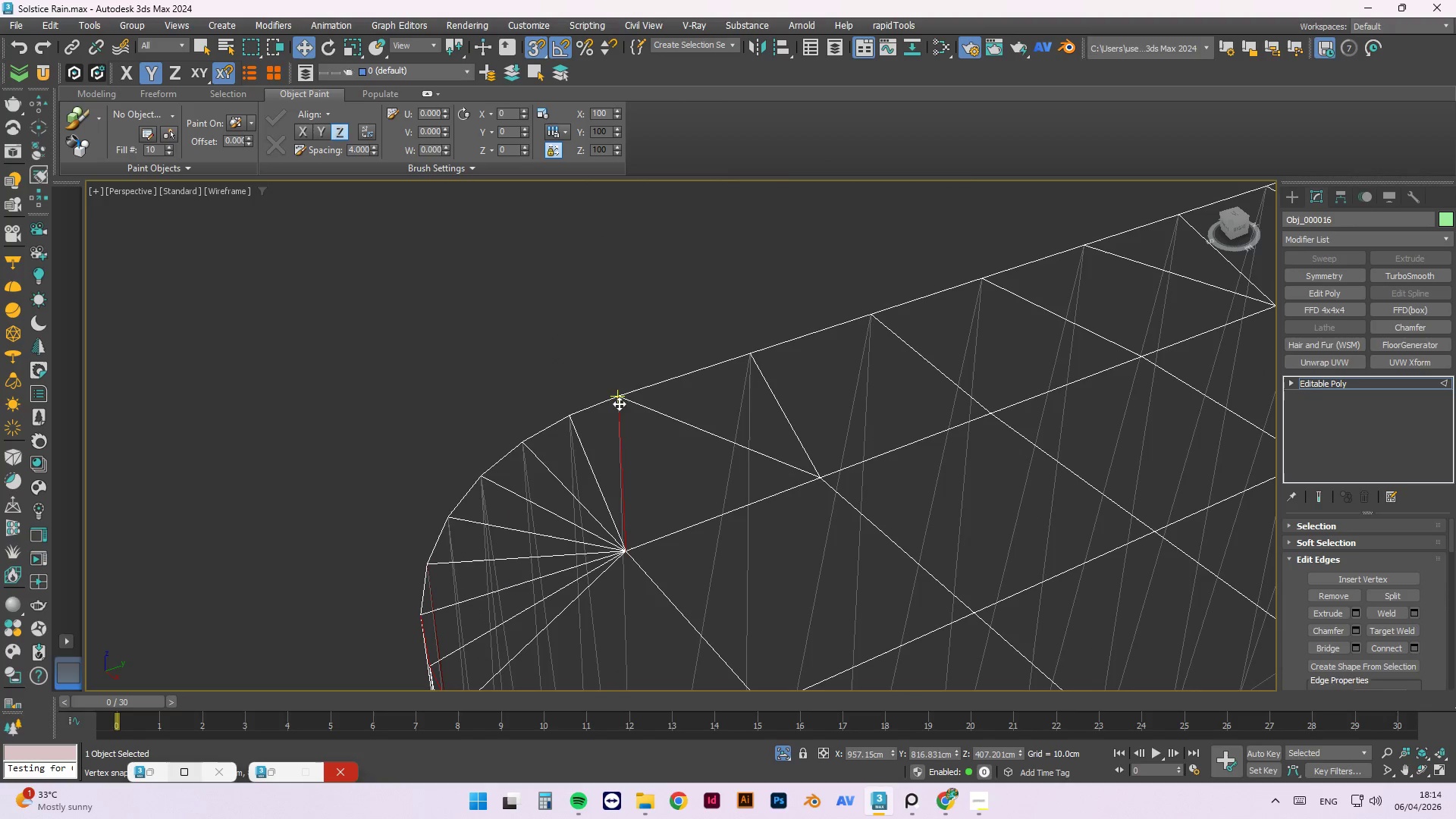 
hold_key(key=ControlLeft, duration=6.62)
hold_key(key=AltLeft, duration=0.92)
left_click([641, 428])
 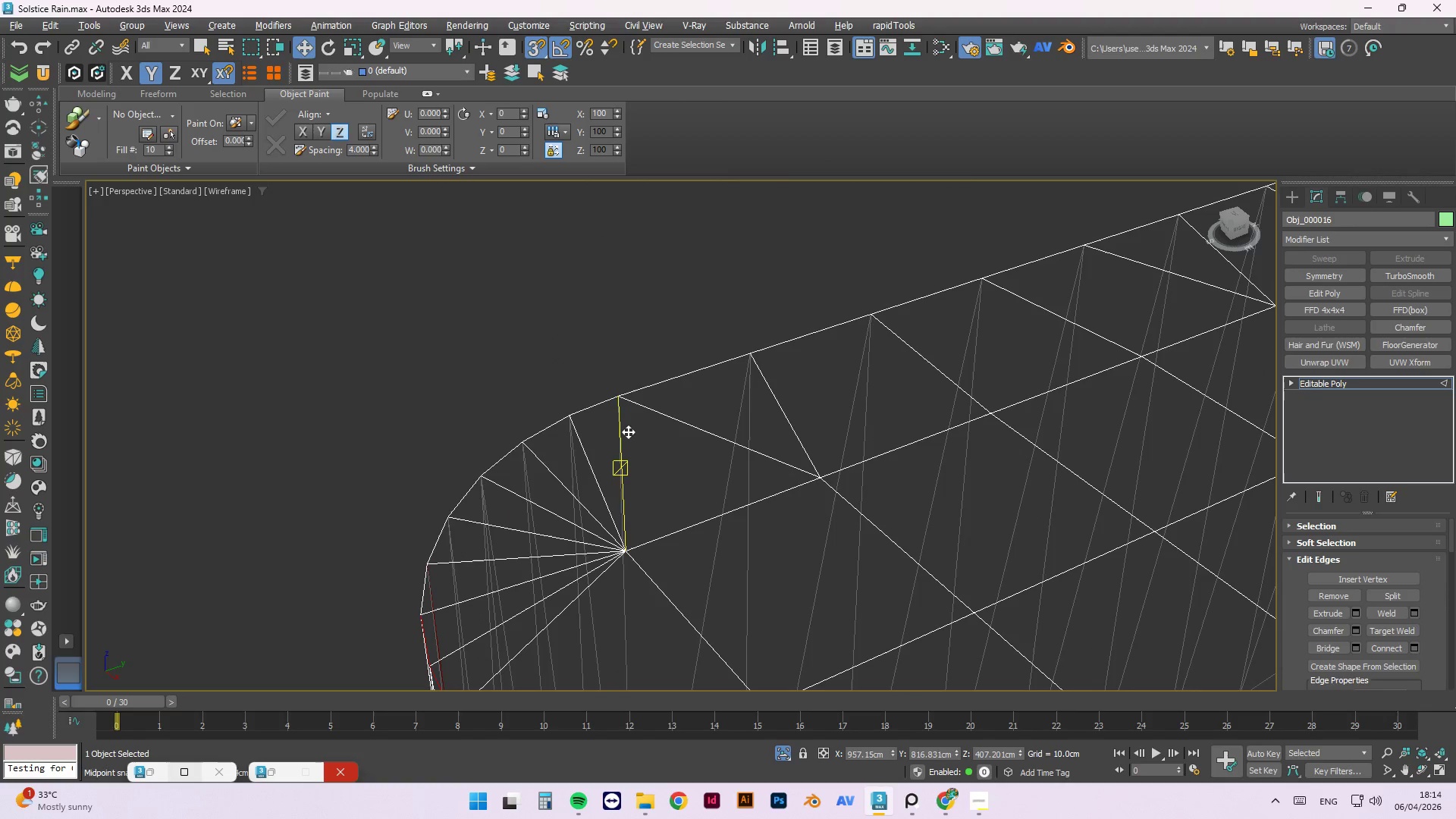 
double_click([626, 432])
 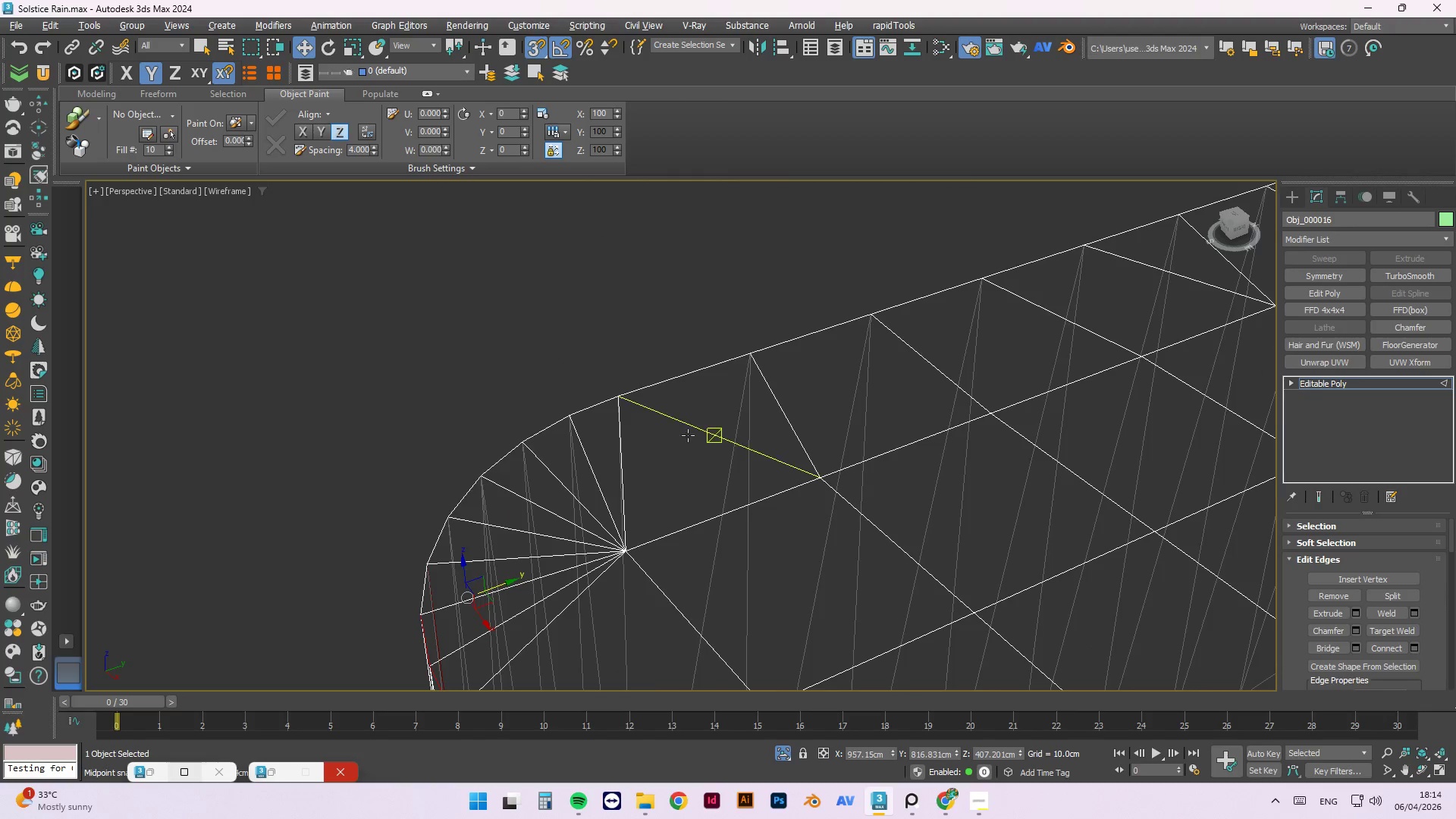 
hold_key(key=AltLeft, duration=0.5)
 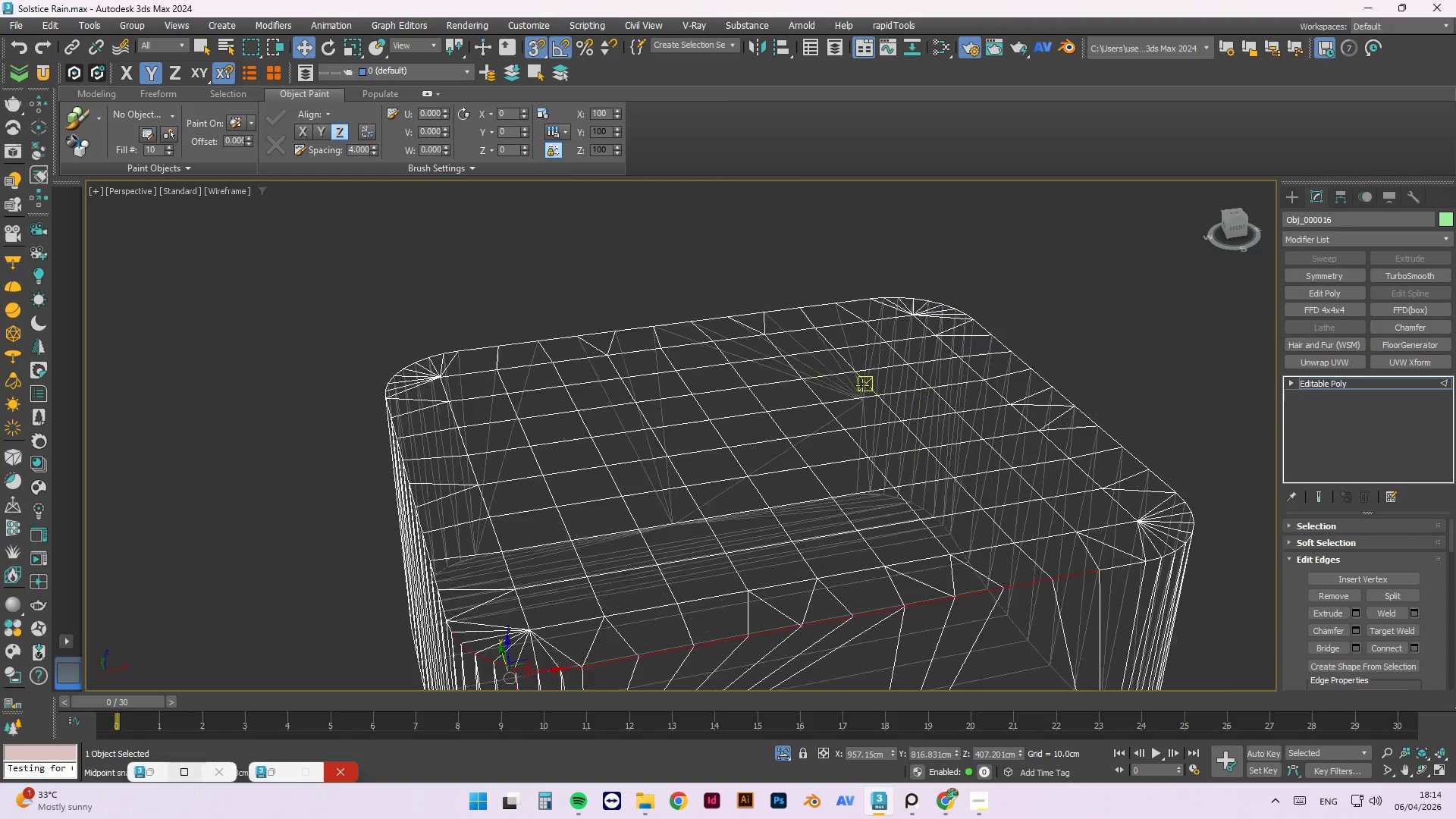 
scroll: coordinate [674, 432], scroll_direction: down, amount: 2.0
 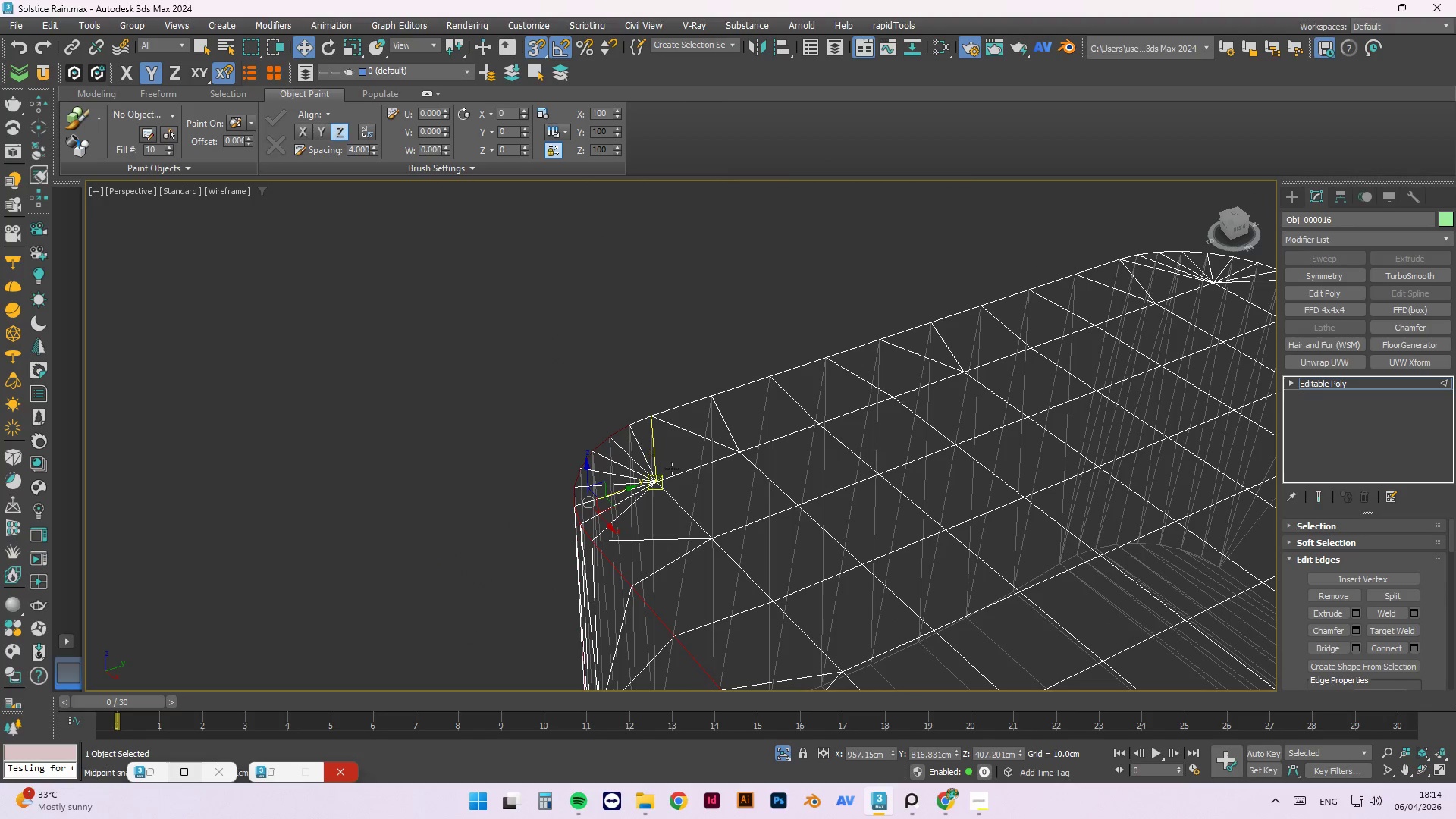 
hold_key(key=AltLeft, duration=1.5)
 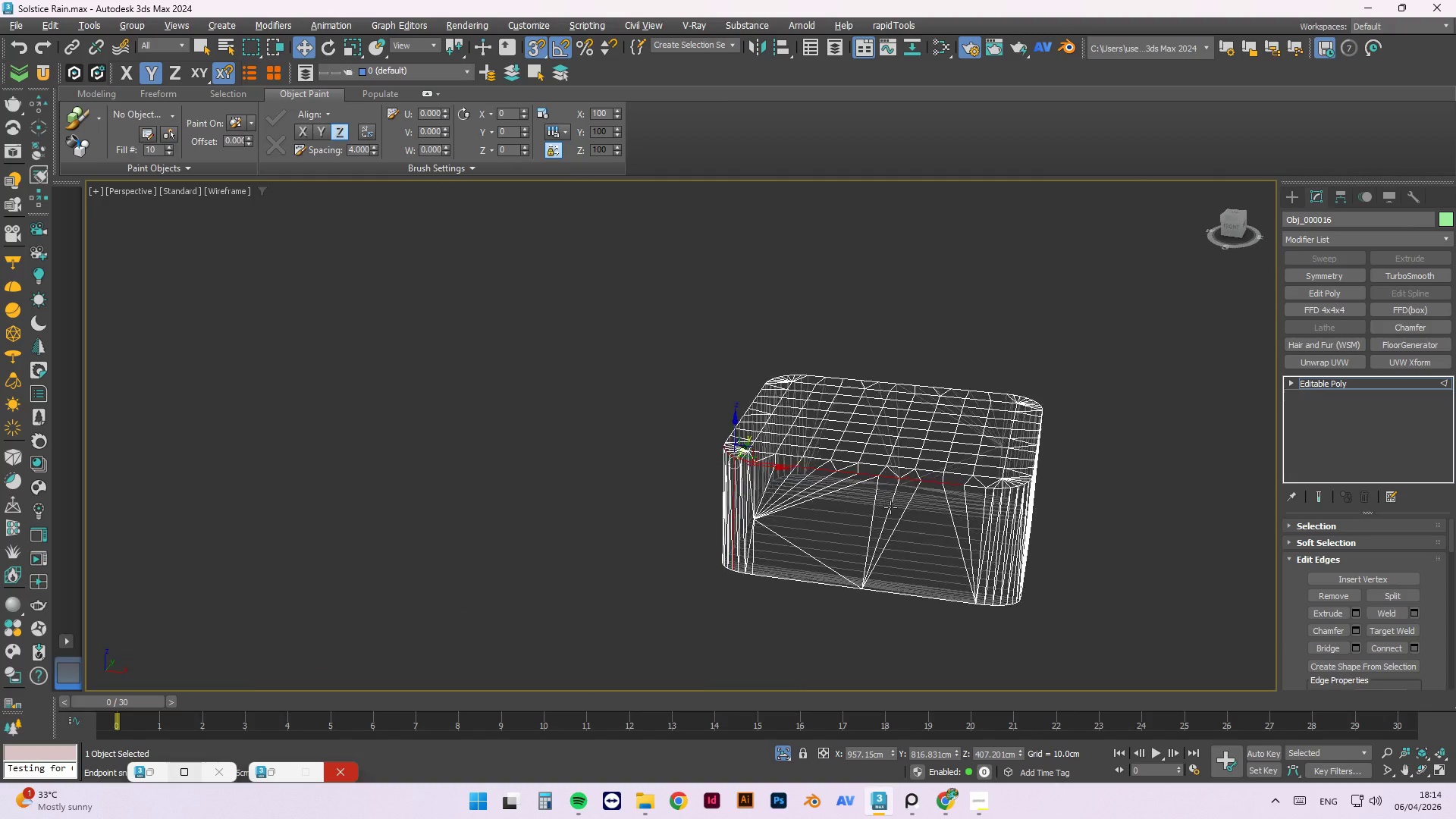 
scroll: coordinate [864, 384], scroll_direction: down, amount: 3.0
 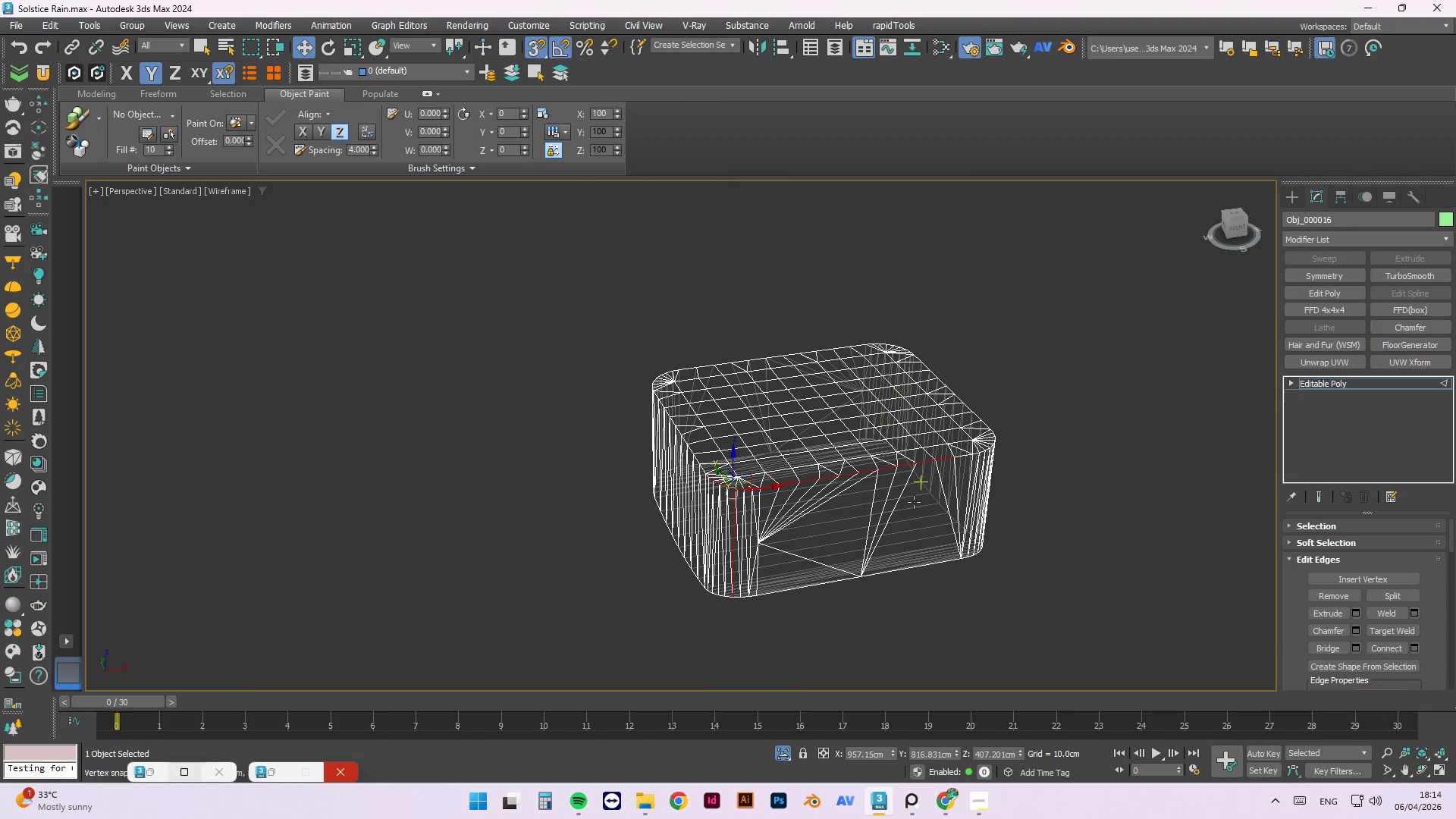 
hold_key(key=AltLeft, duration=1.02)
 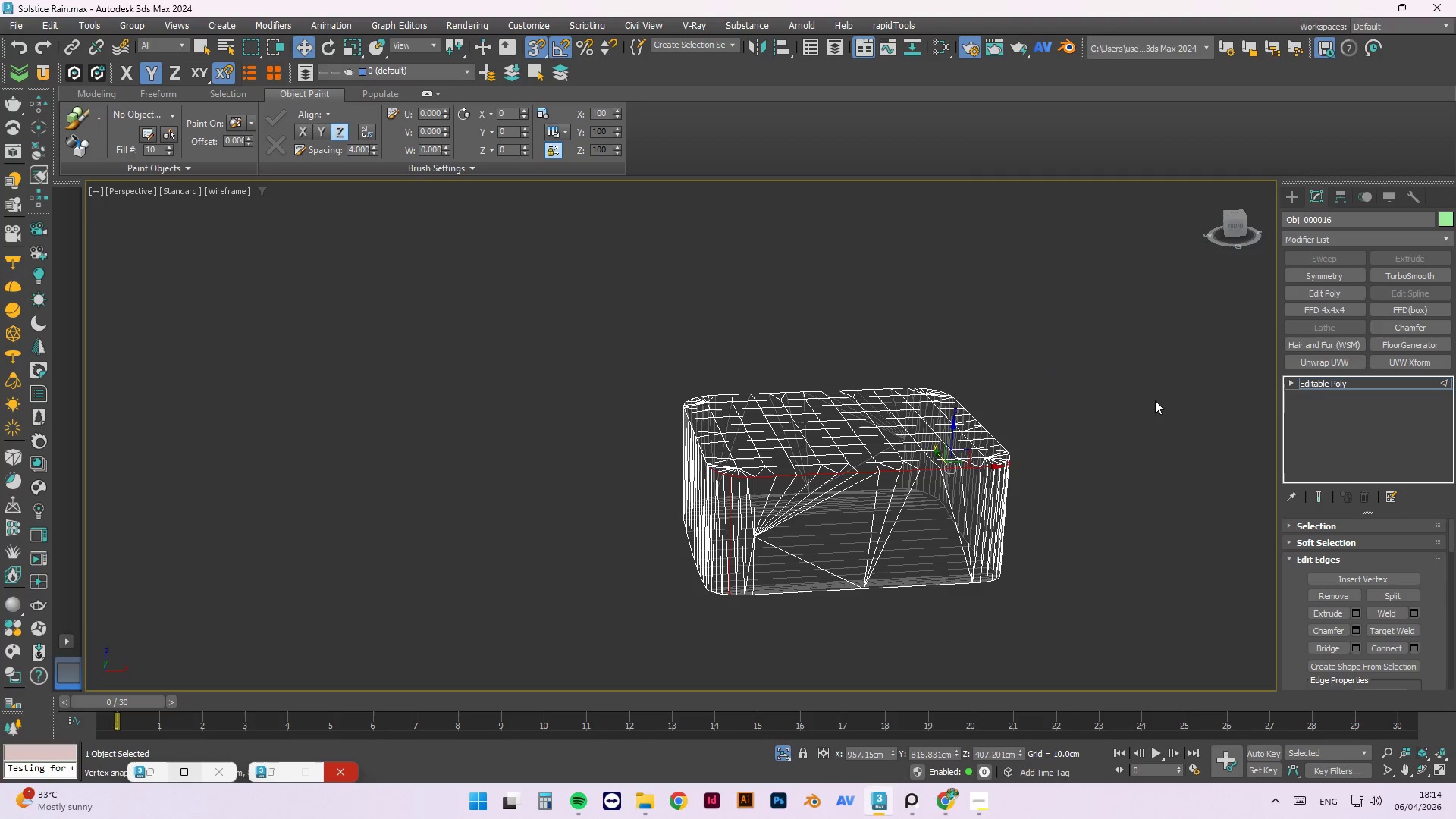 
key(Control+Z)
 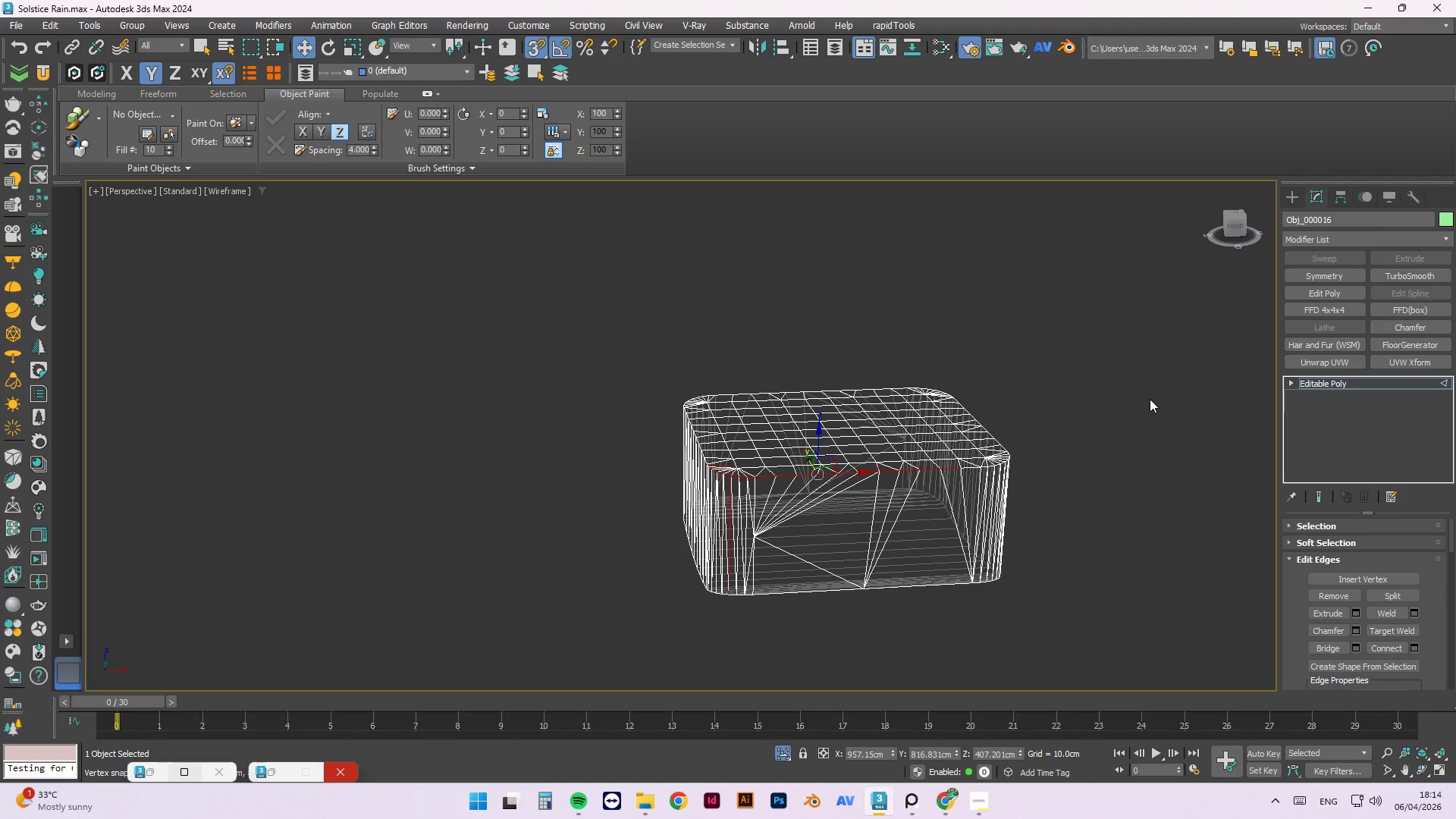 
key(Control+Z)
 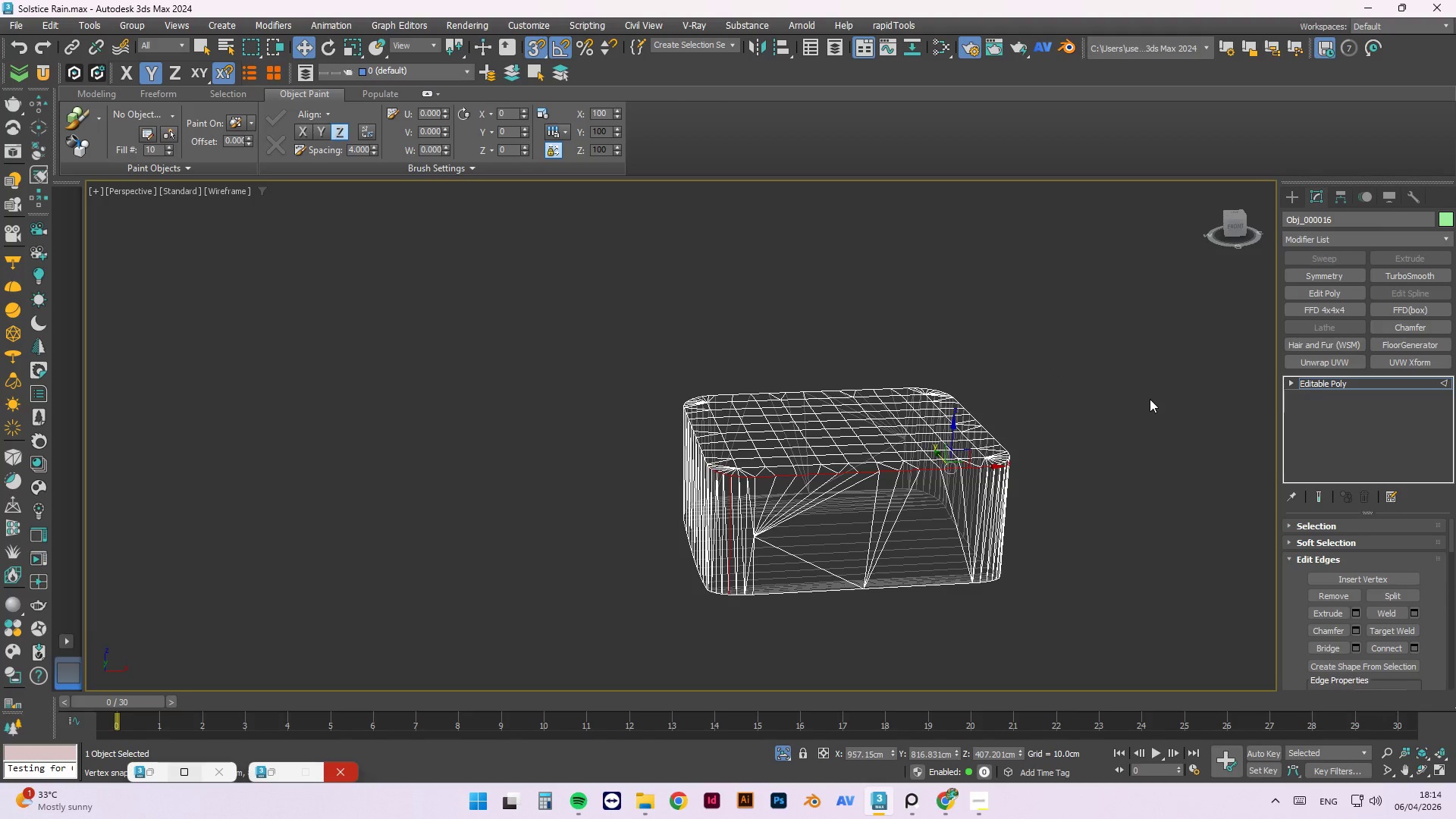 
key(Control+Z)
 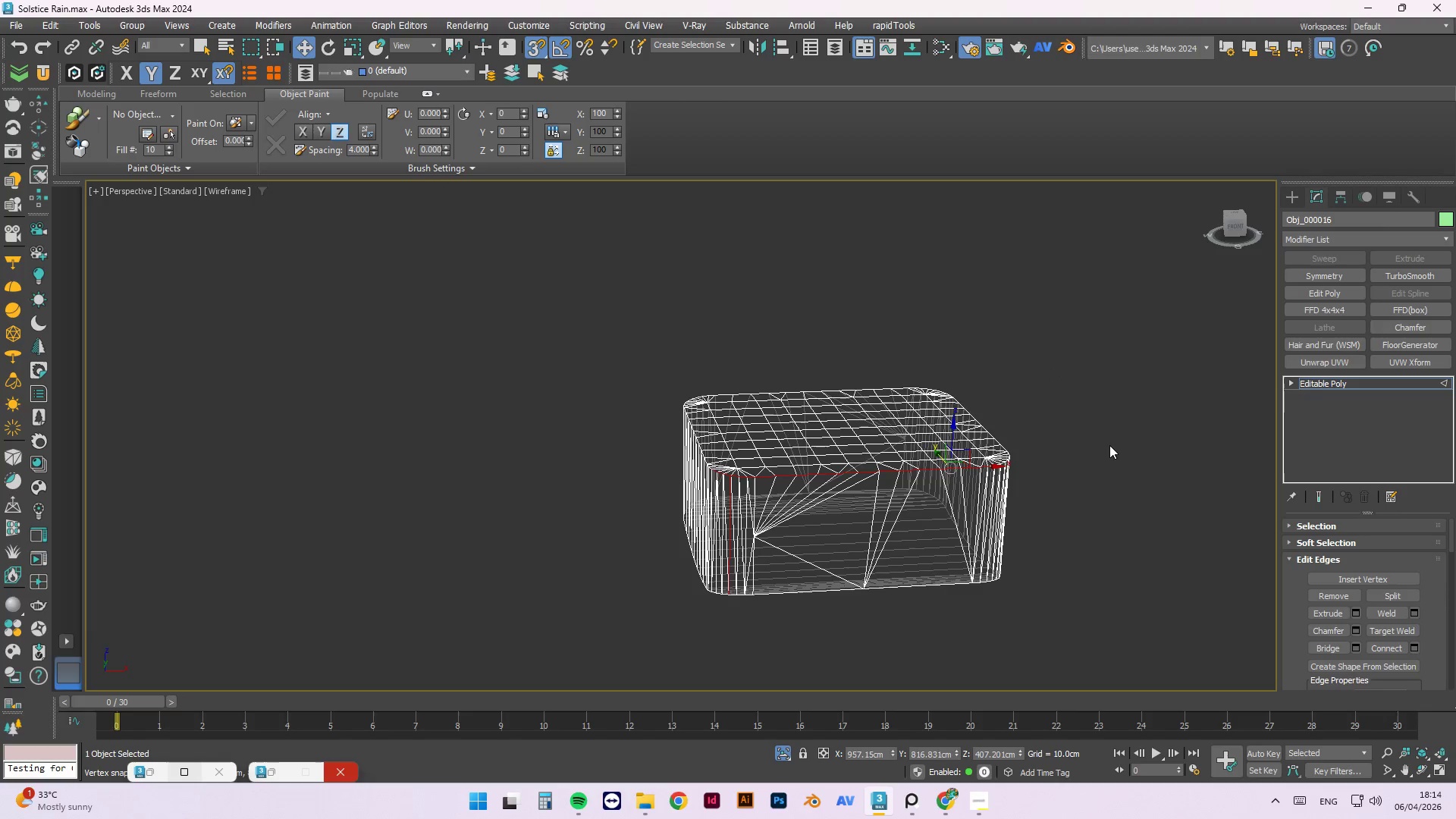 
hold_key(key=AltLeft, duration=0.62)
 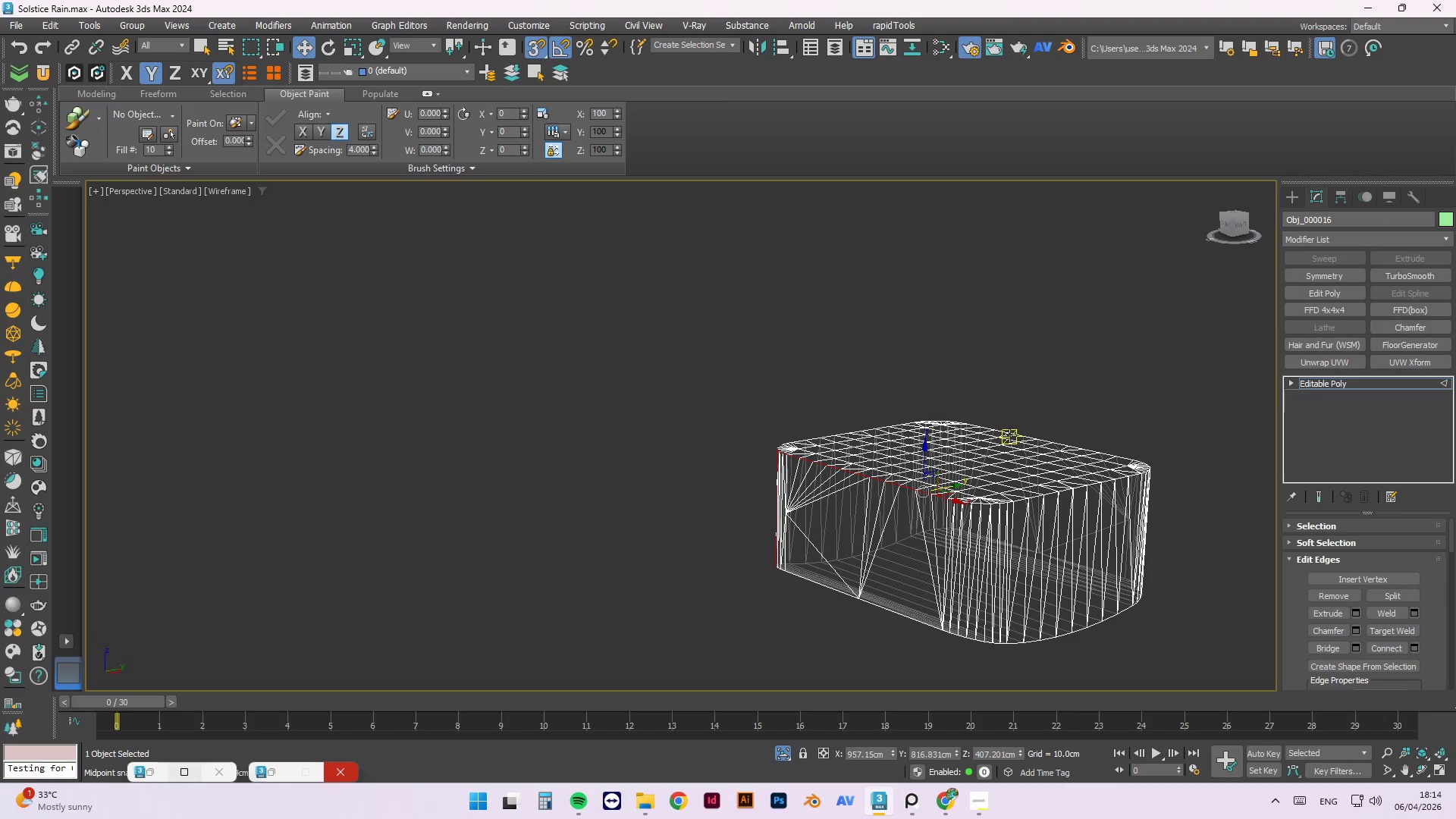 
key(Control+Z)
 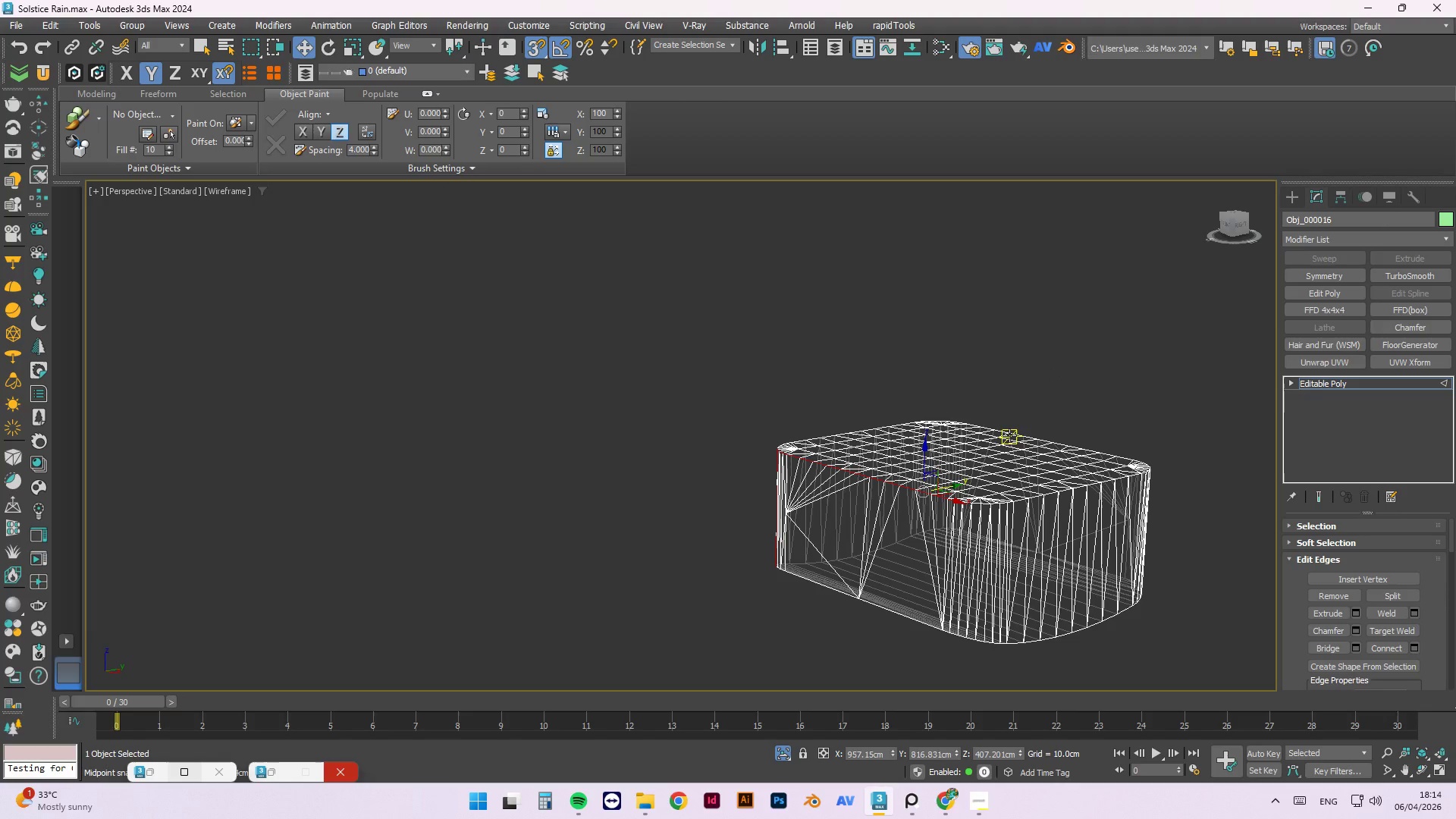 
key(Control+Z)
 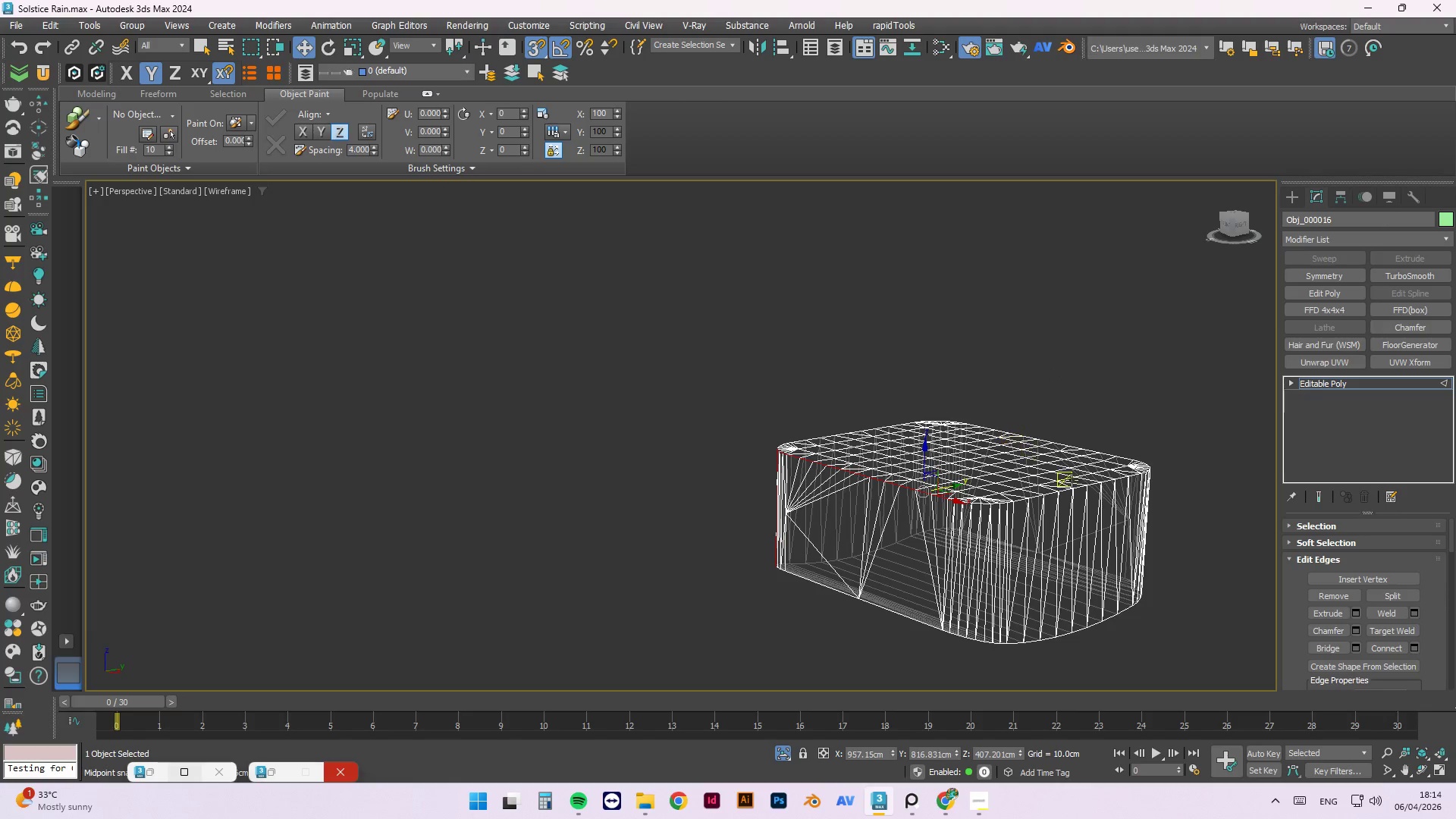 
key(Control+Z)
 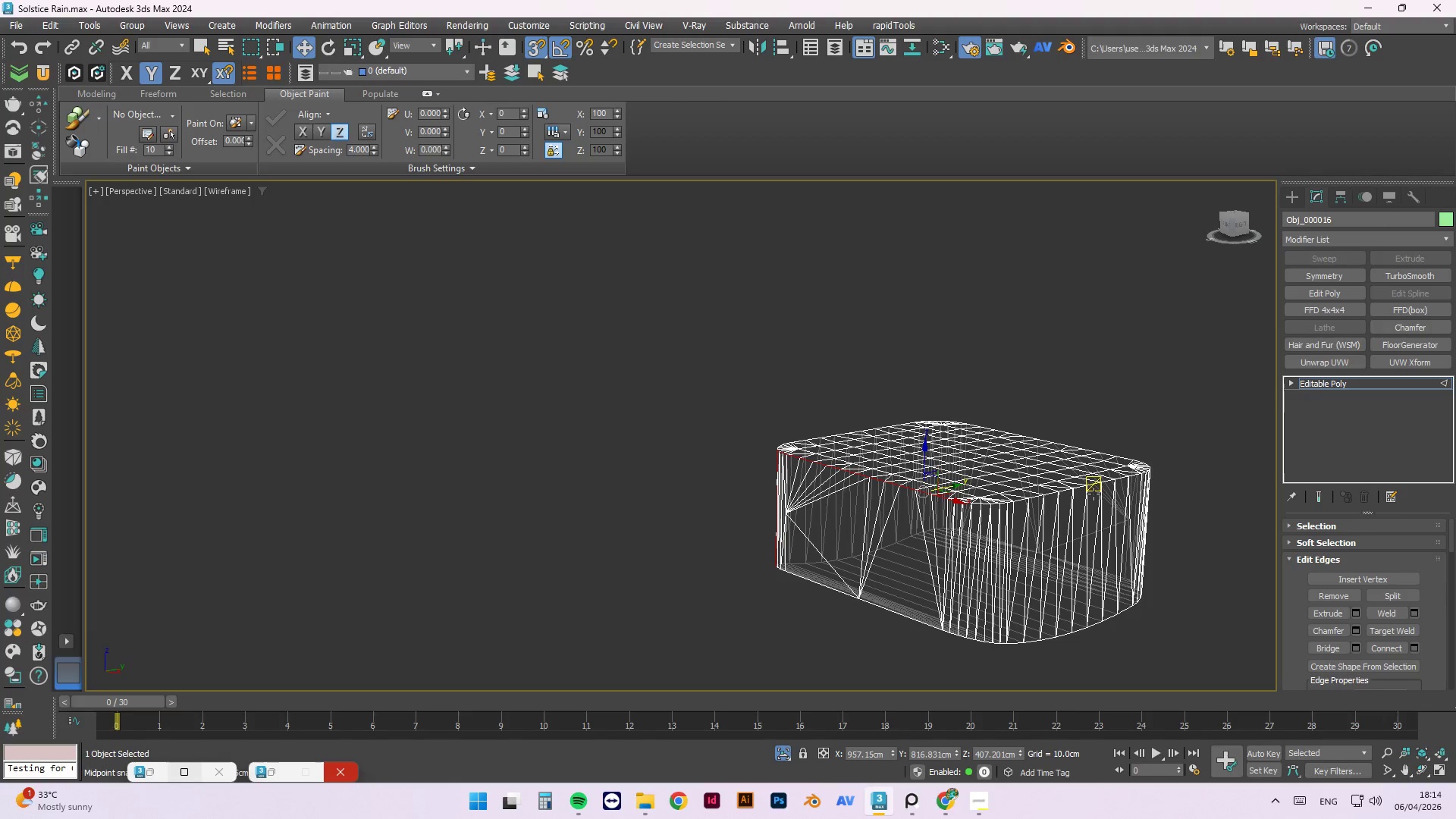 
key(Control+Z)
 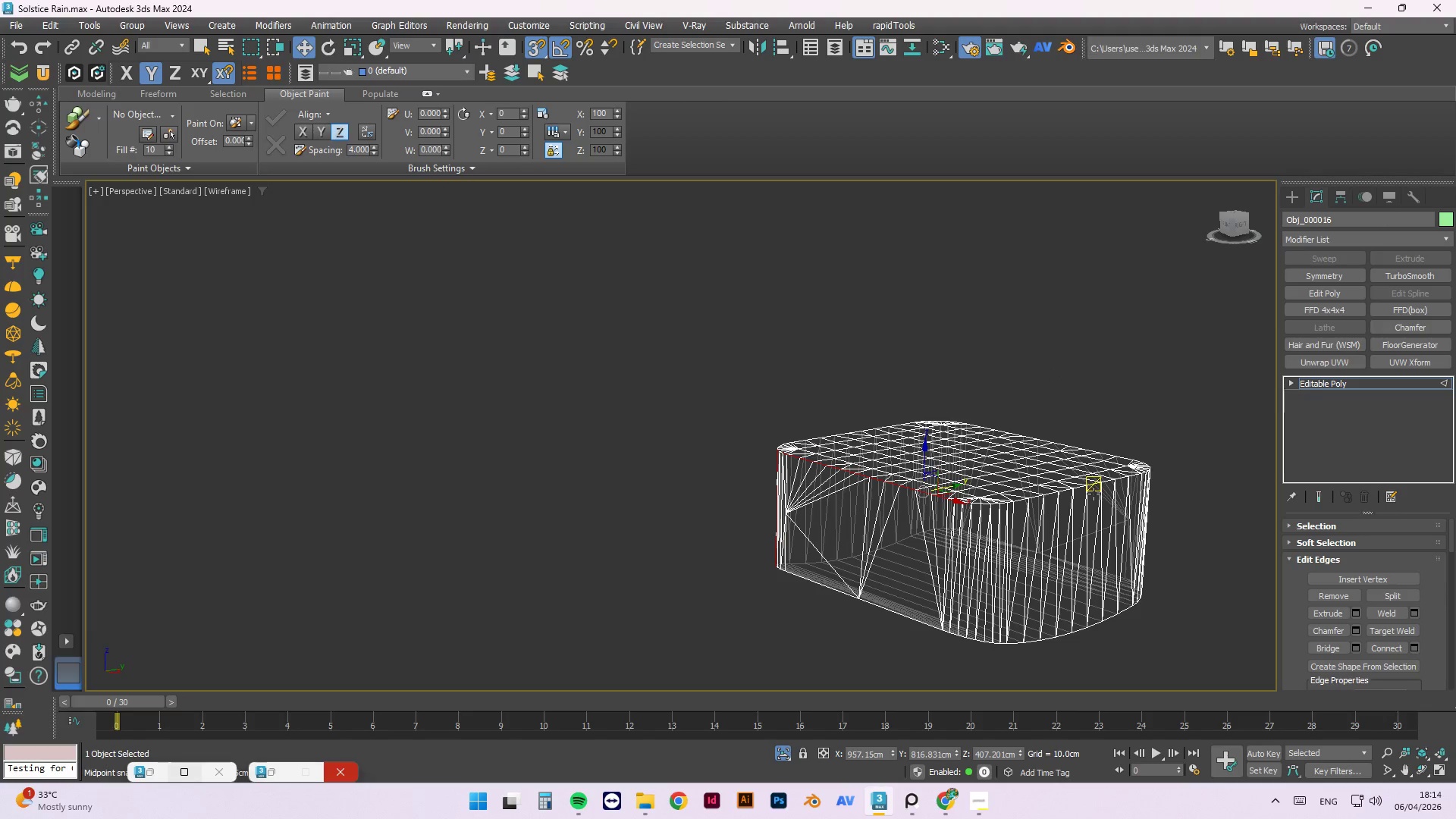 
key(Control+Z)
 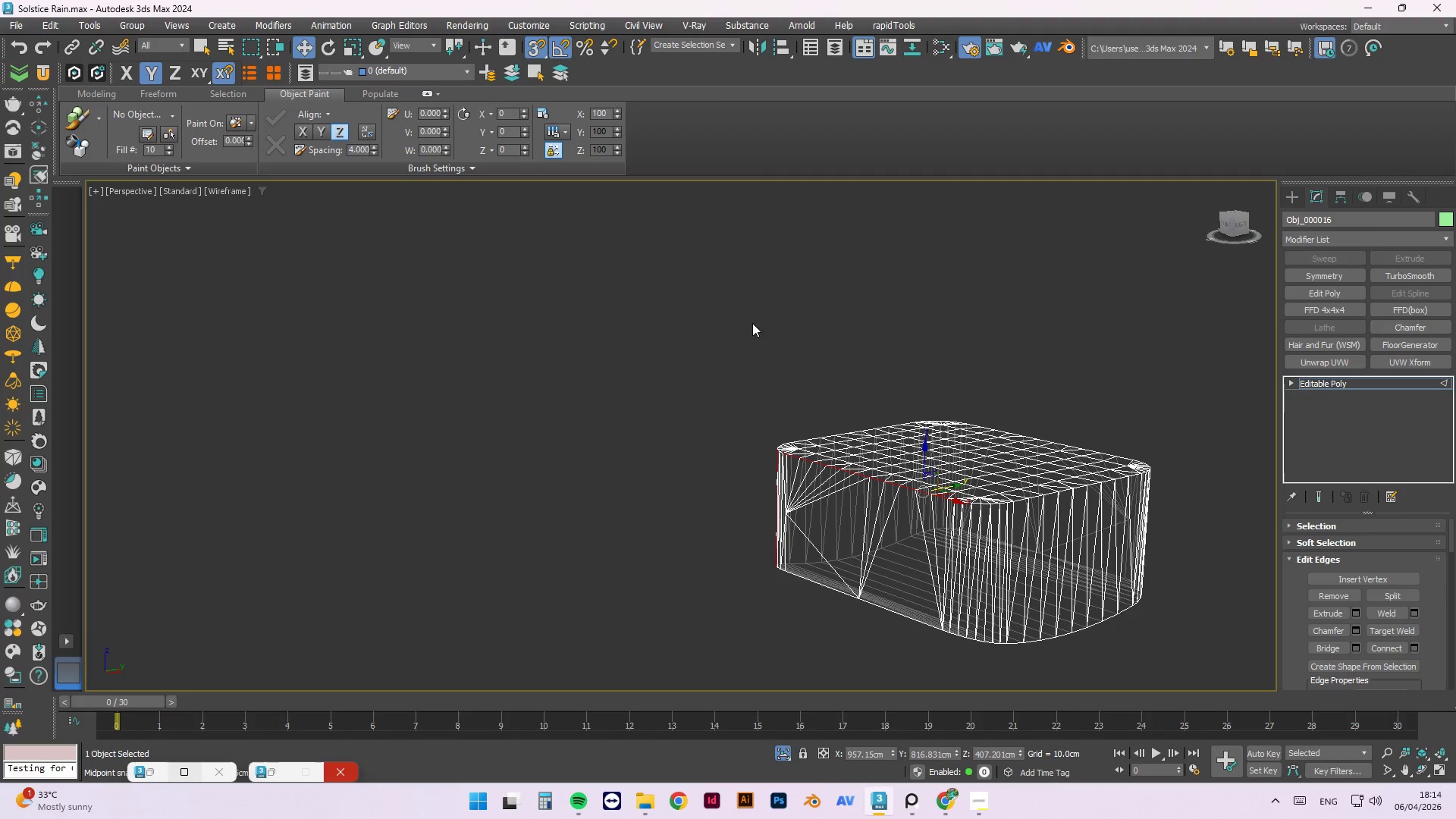 
left_click([772, 348])
 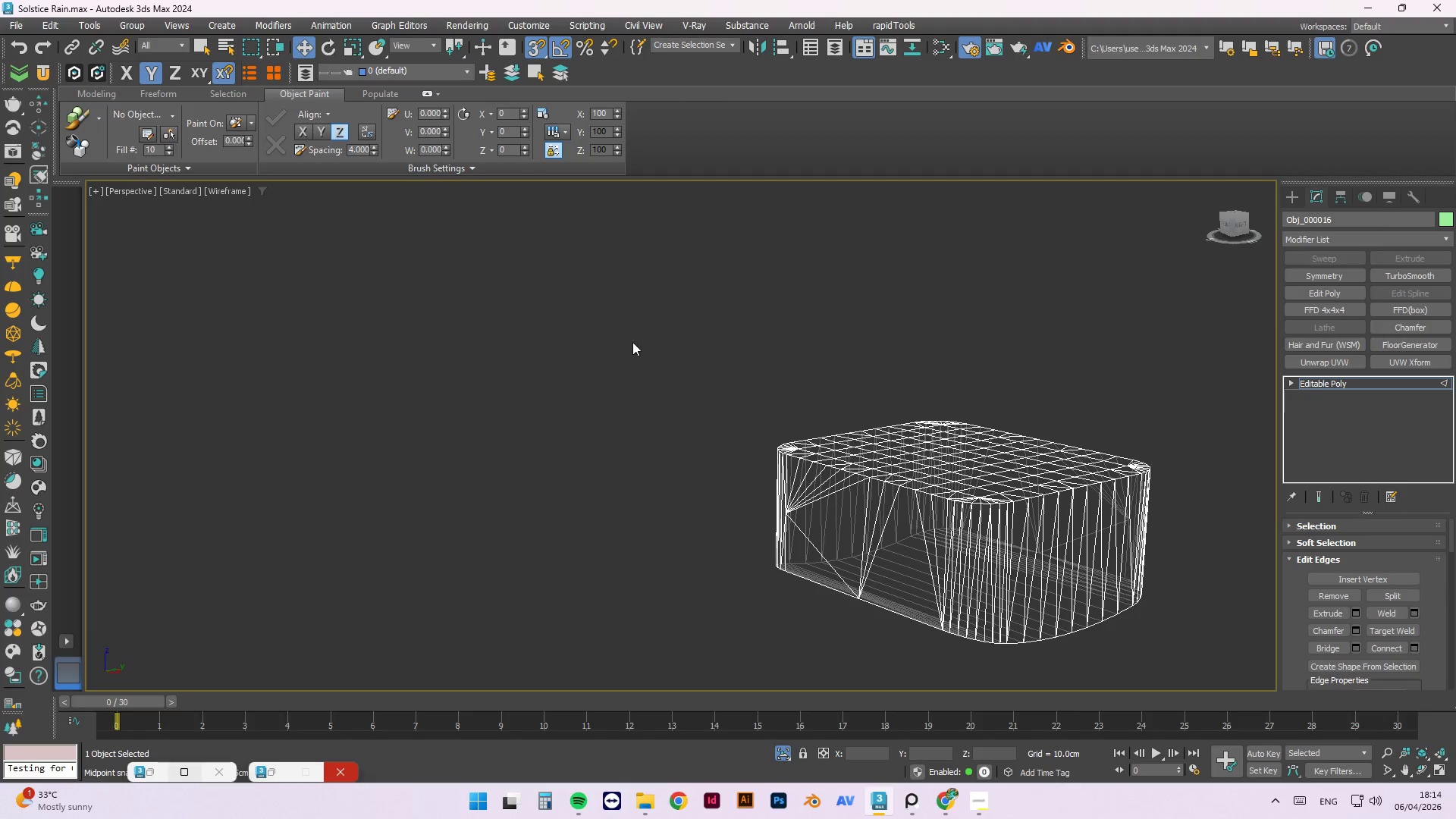 
scroll: coordinate [630, 347], scroll_direction: down, amount: 2.0
 